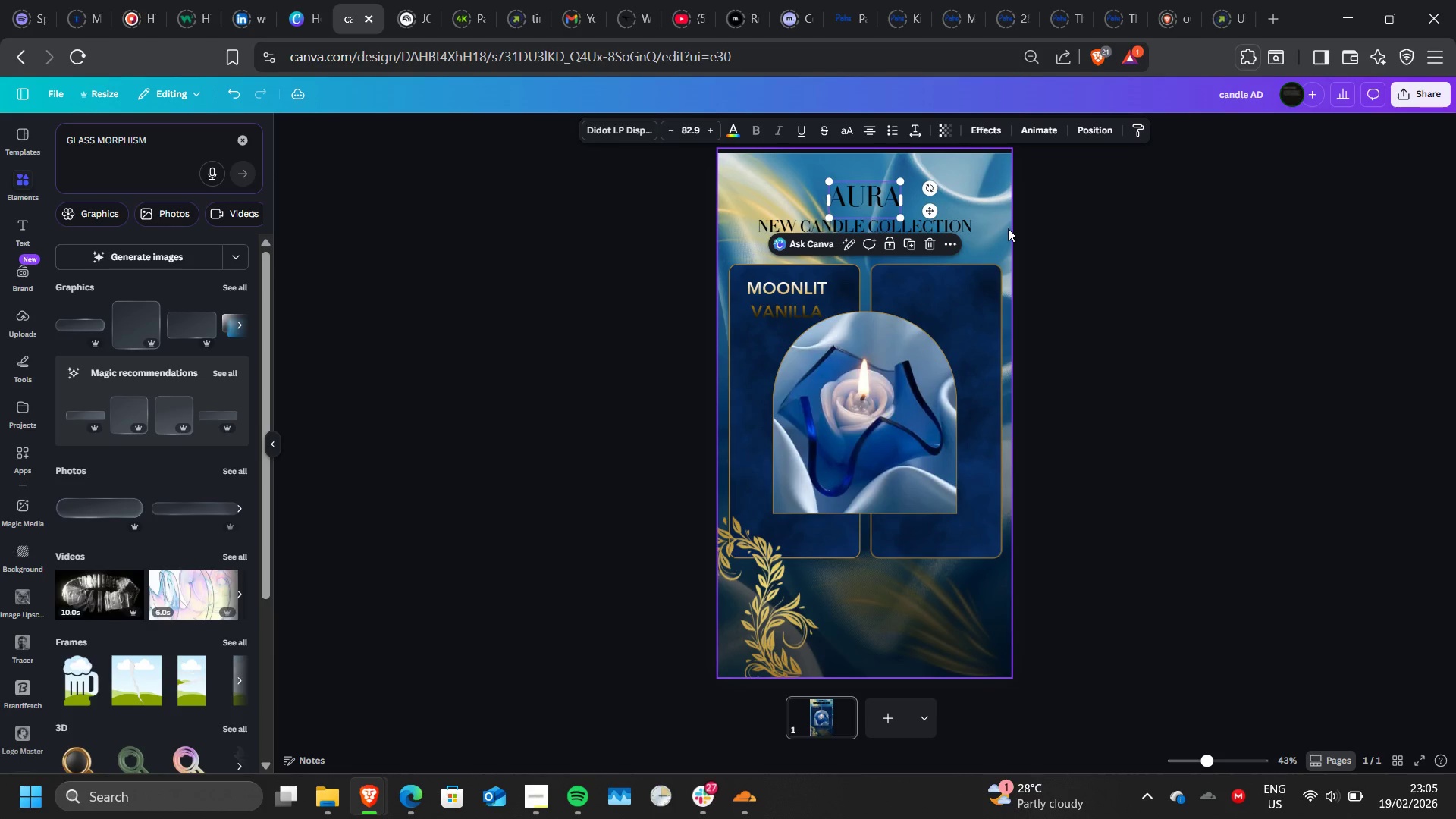 
left_click([1008, 228])
 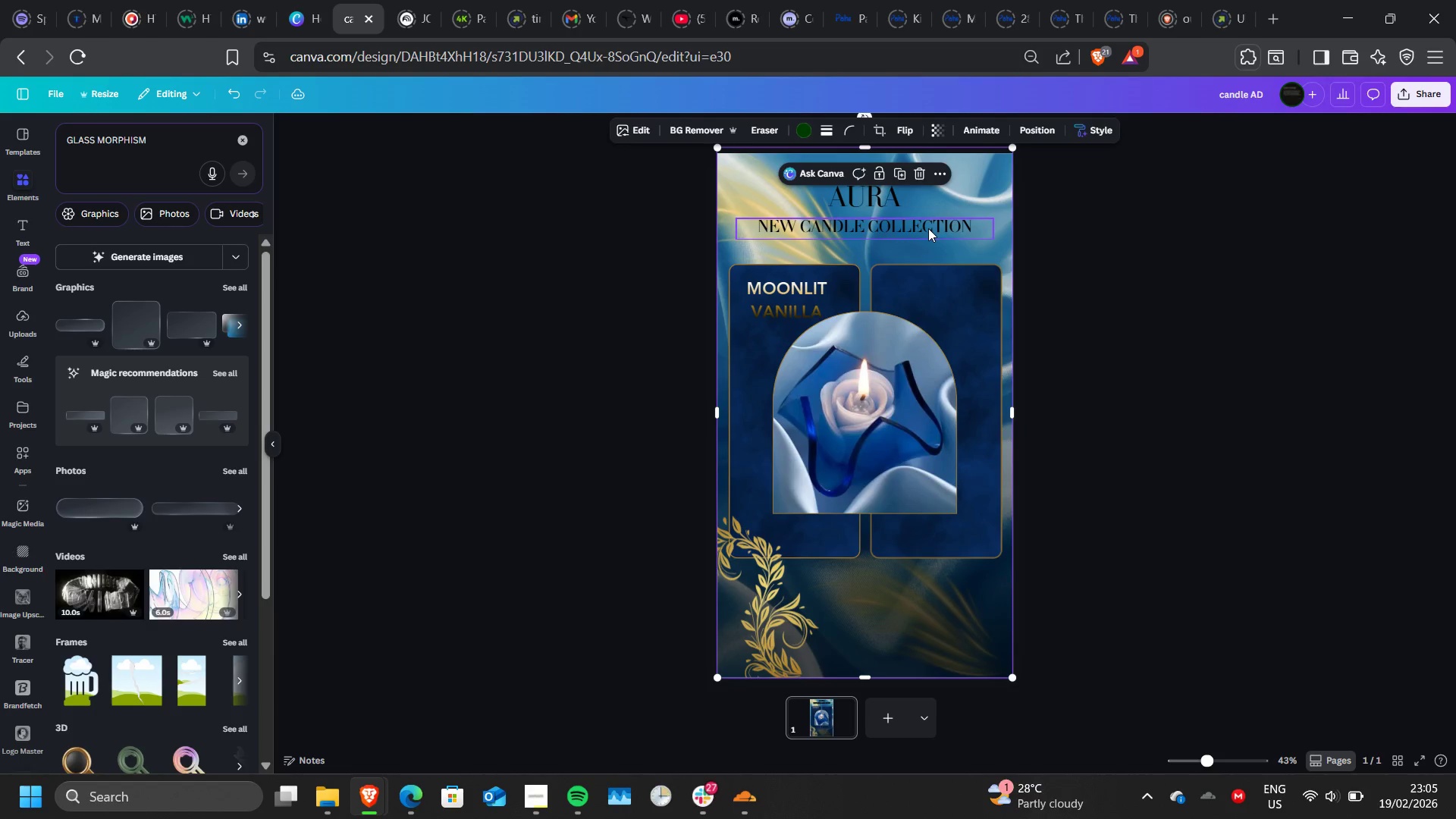 
left_click([928, 228])
 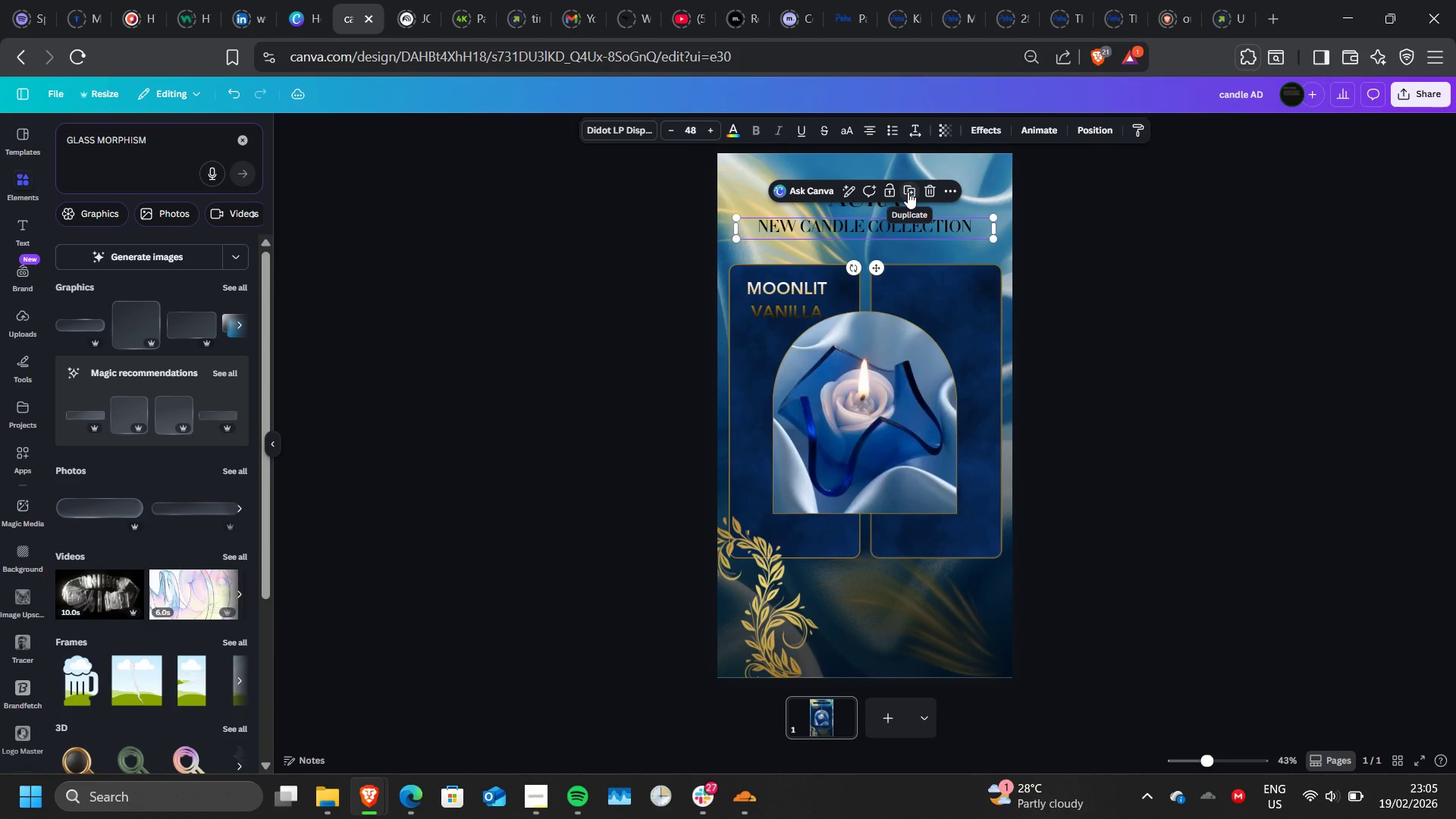 
left_click([989, 126])
 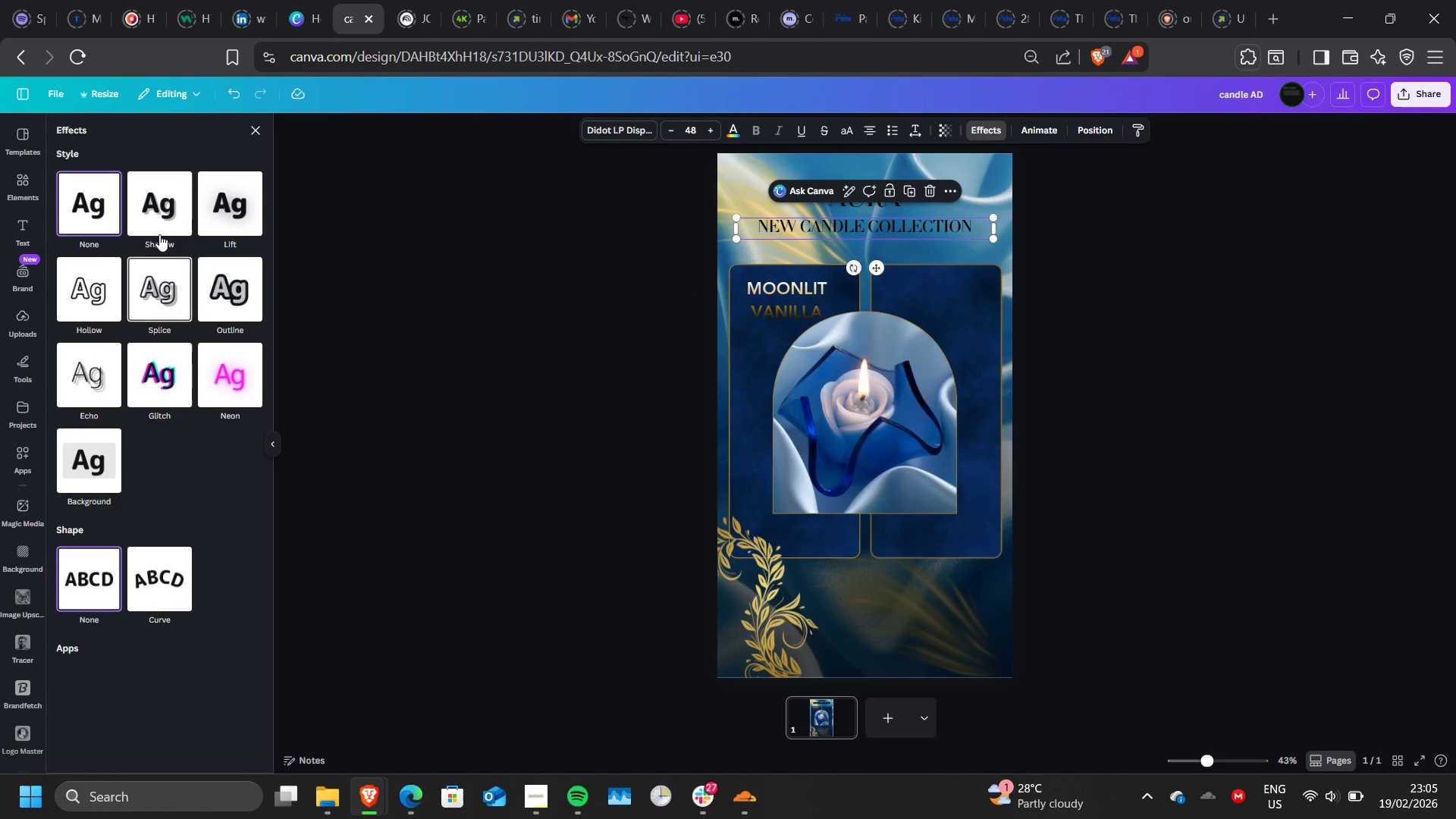 
left_click([162, 218])
 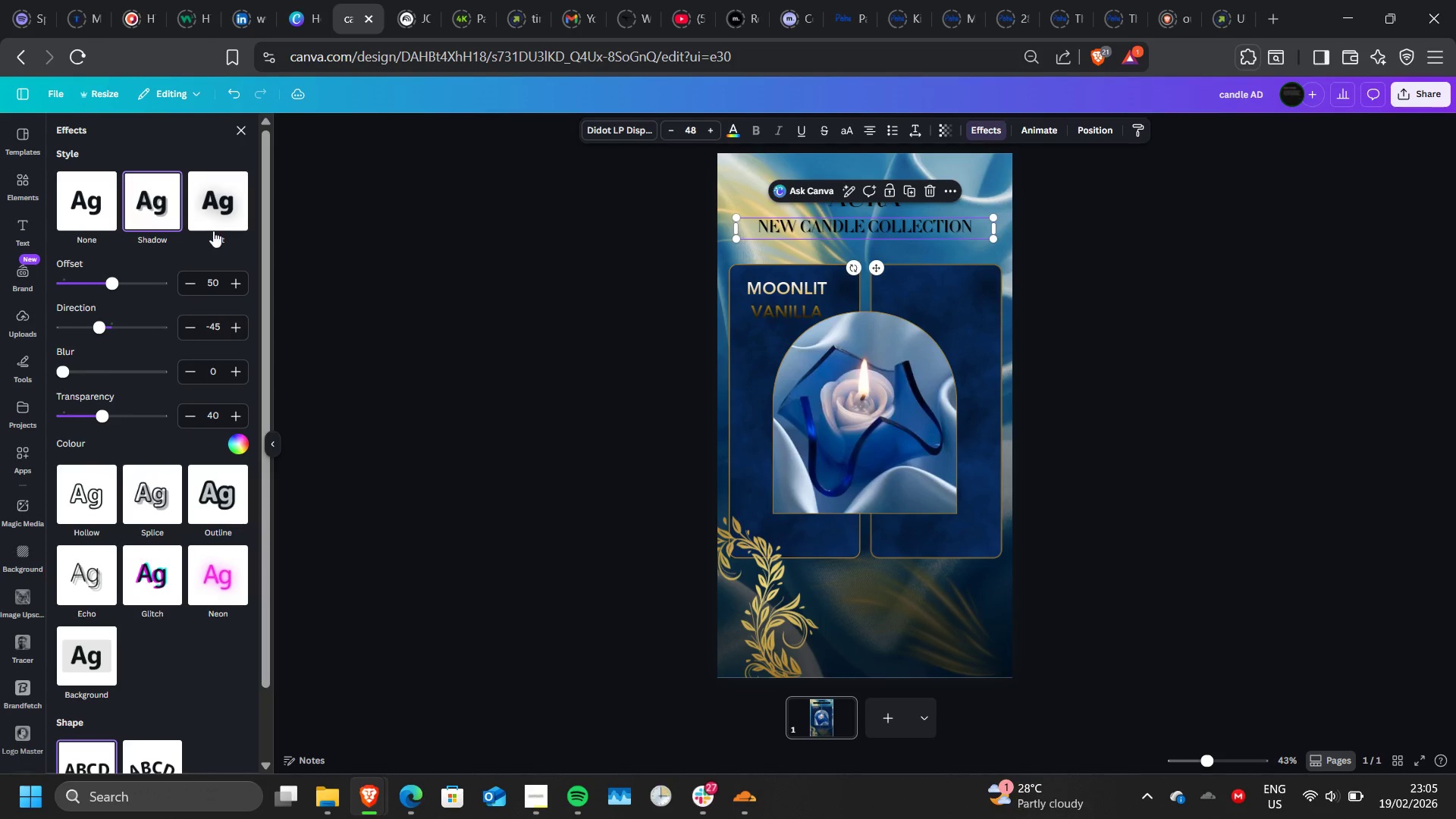 
left_click([215, 228])
 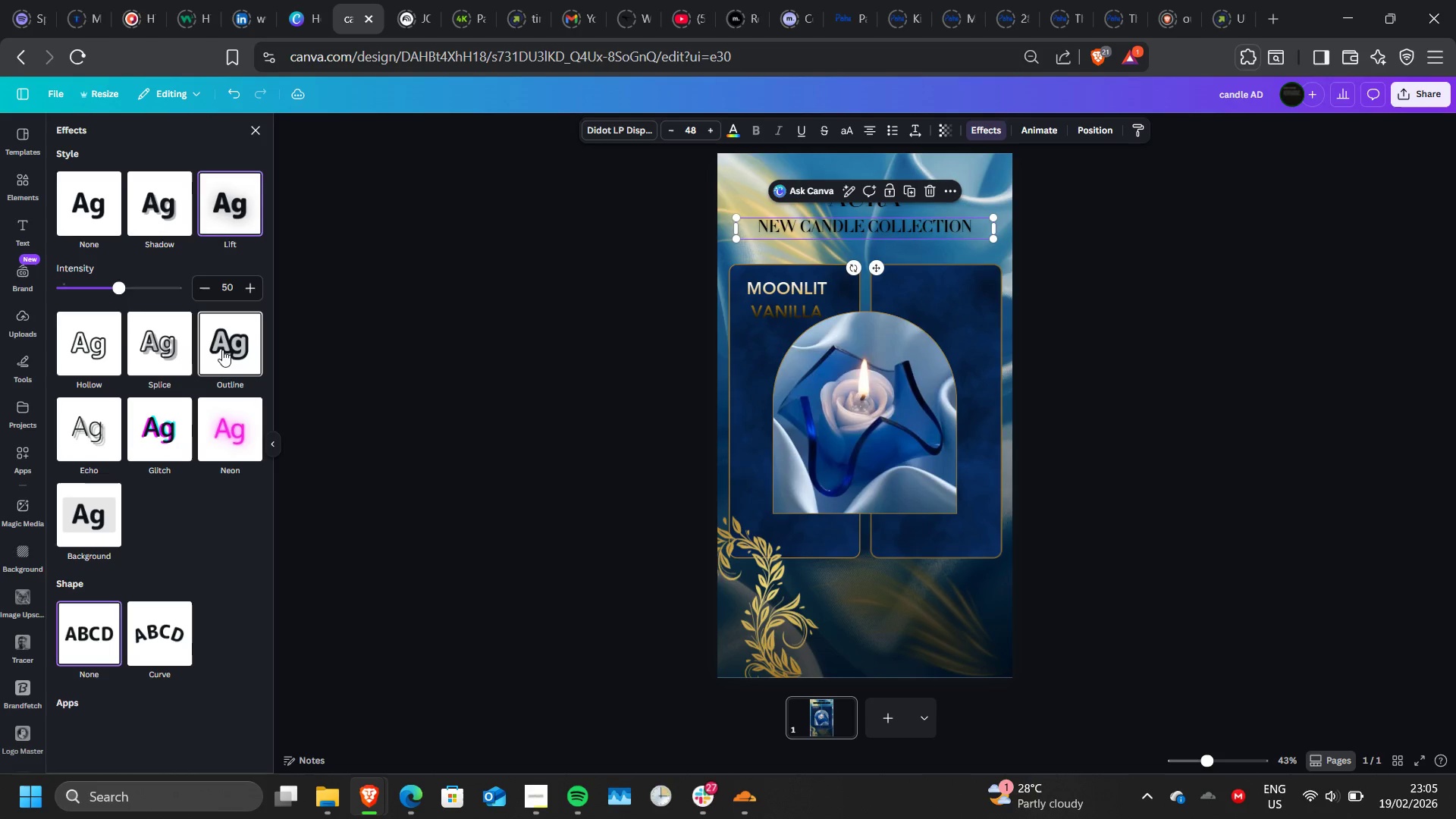 
left_click([222, 350])
 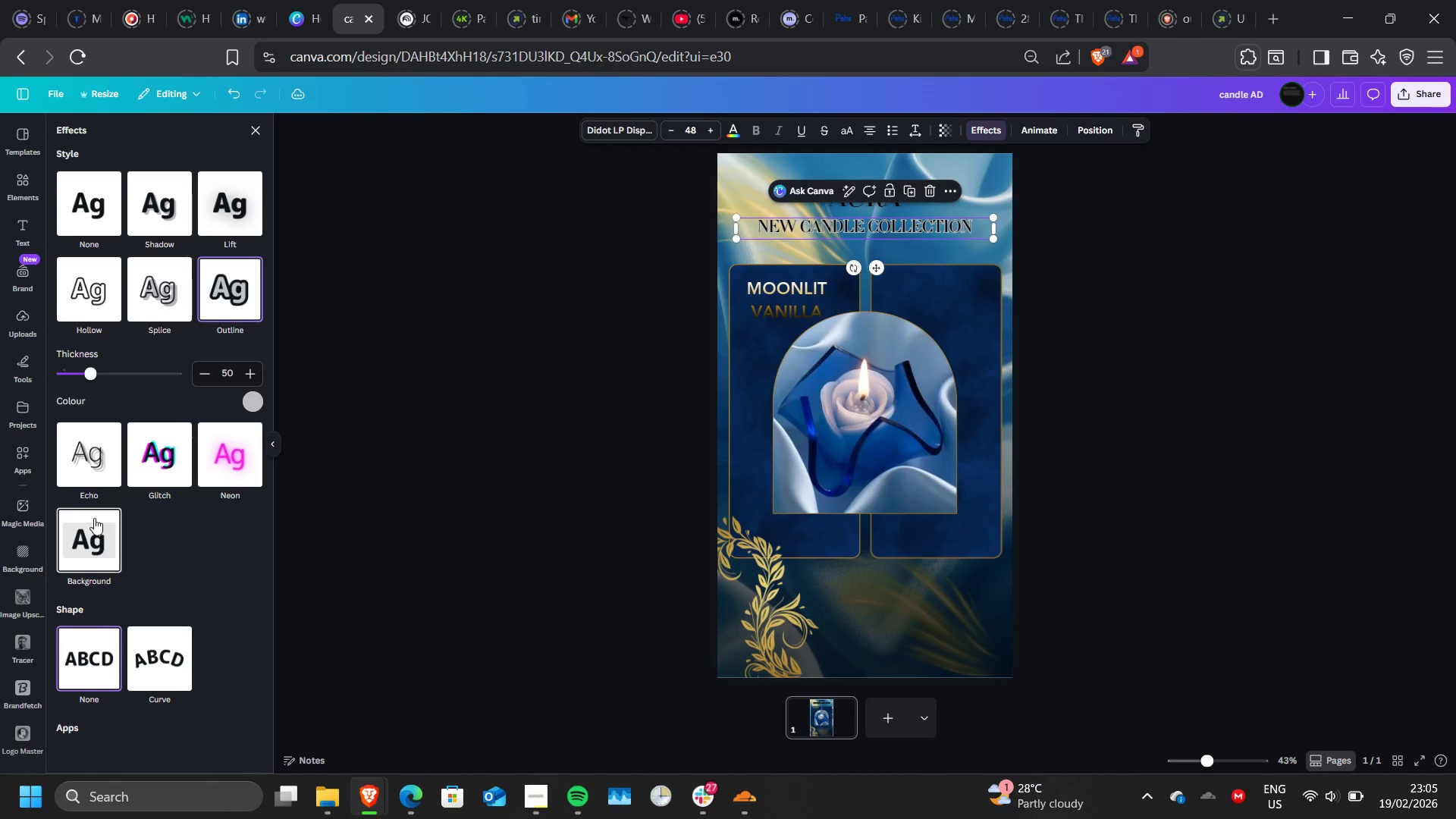 
left_click([221, 438])
 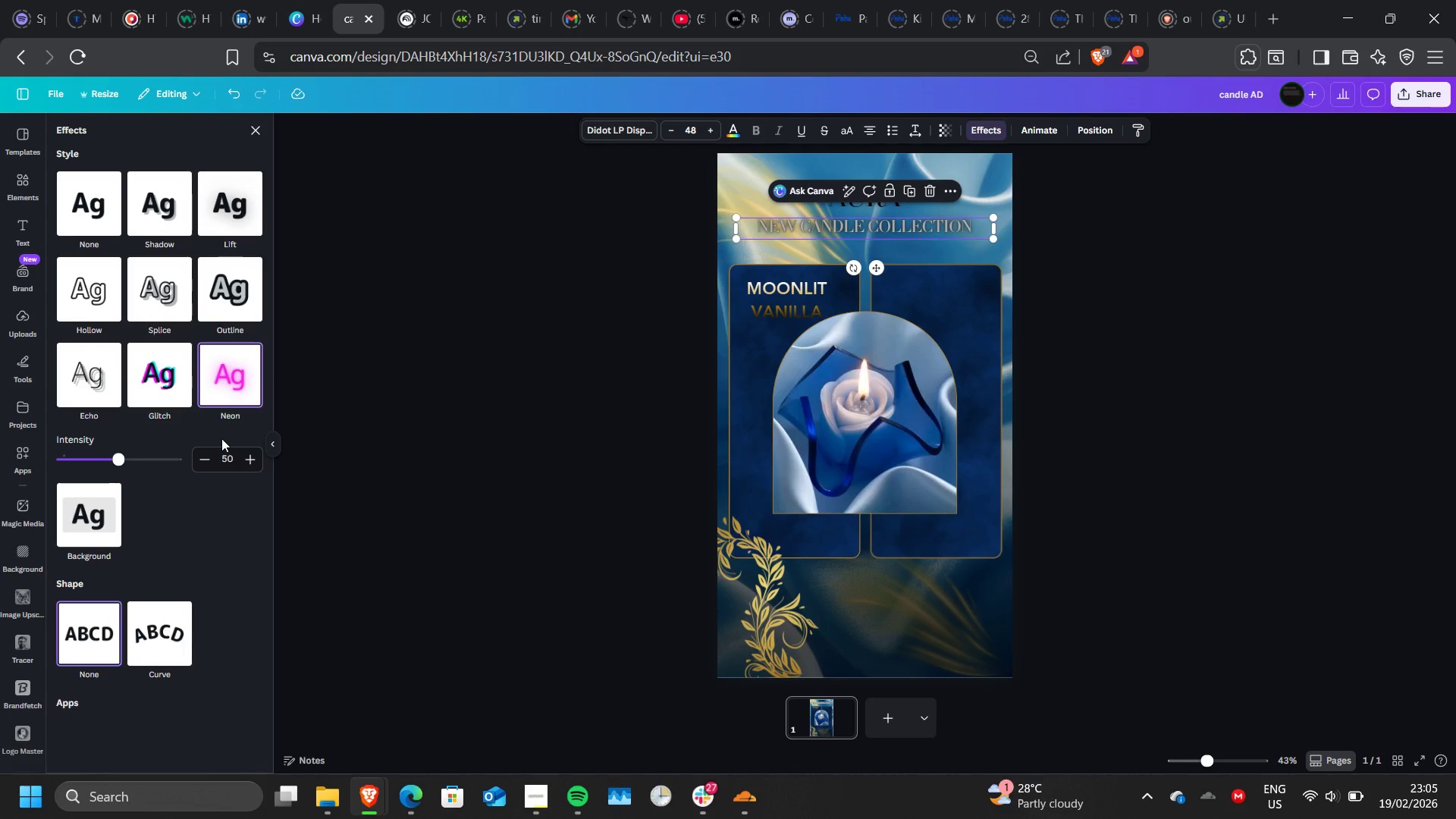 
wait(12.0)
 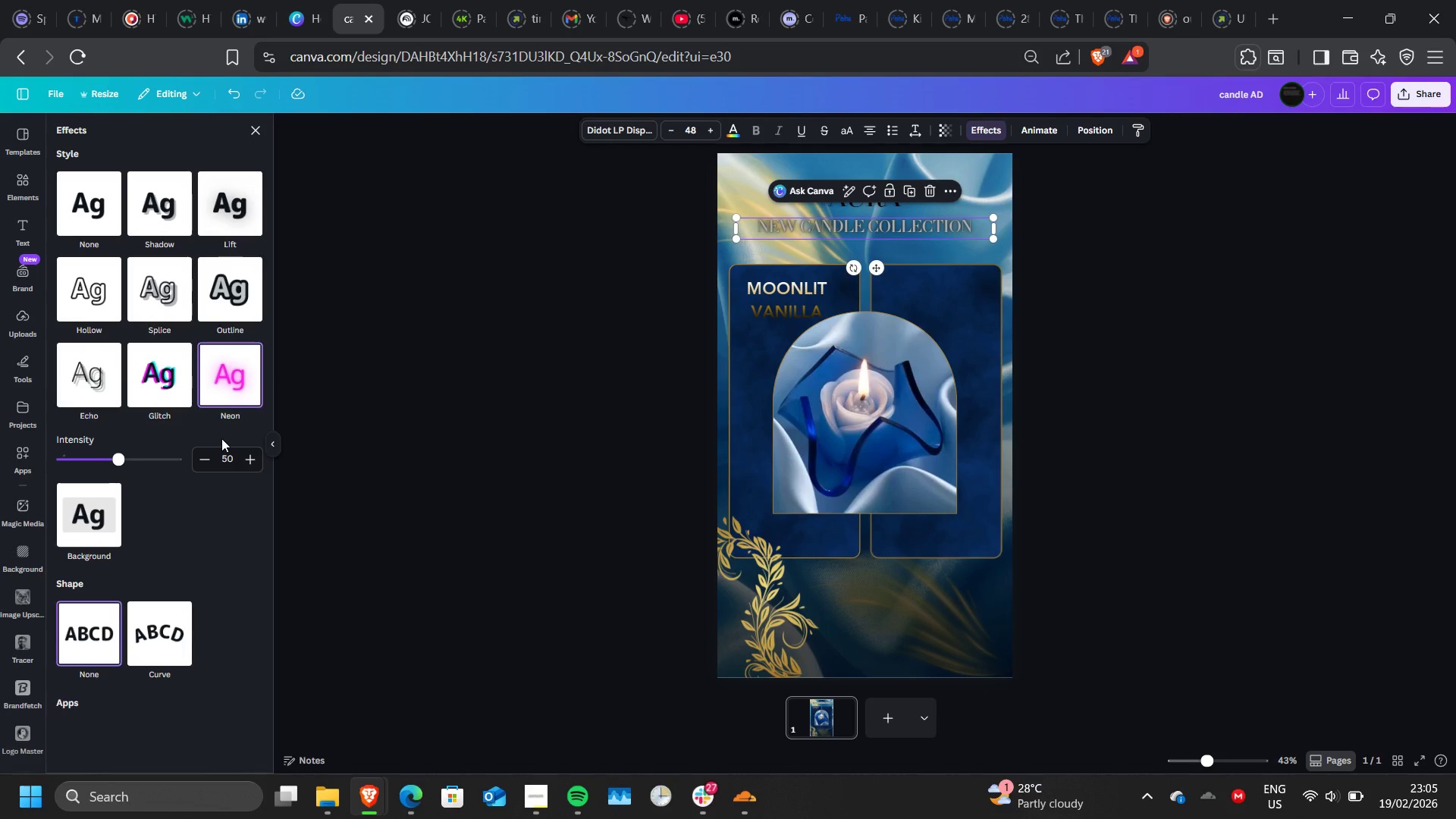 
left_click([88, 286])
 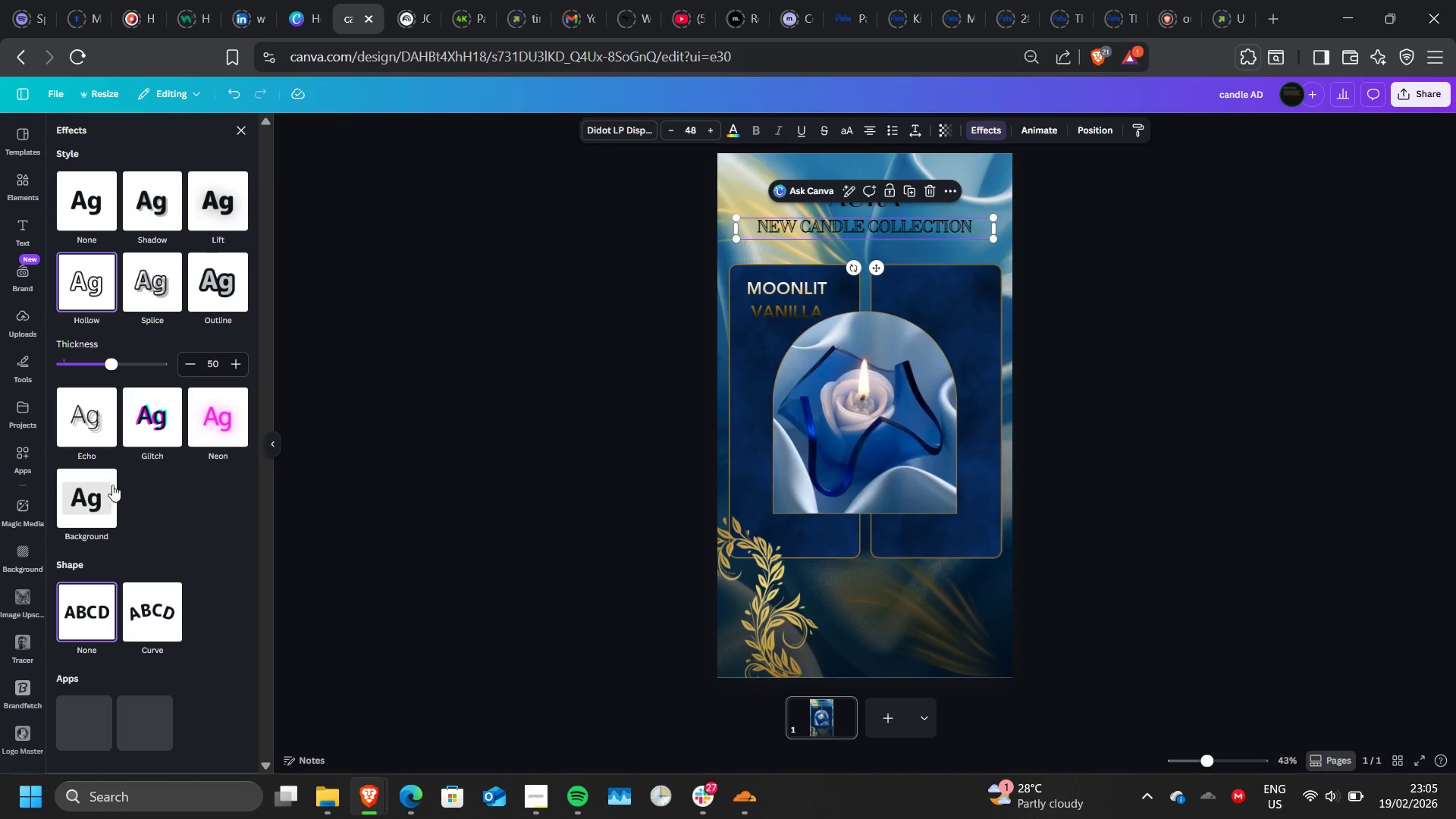 
left_click([92, 441])
 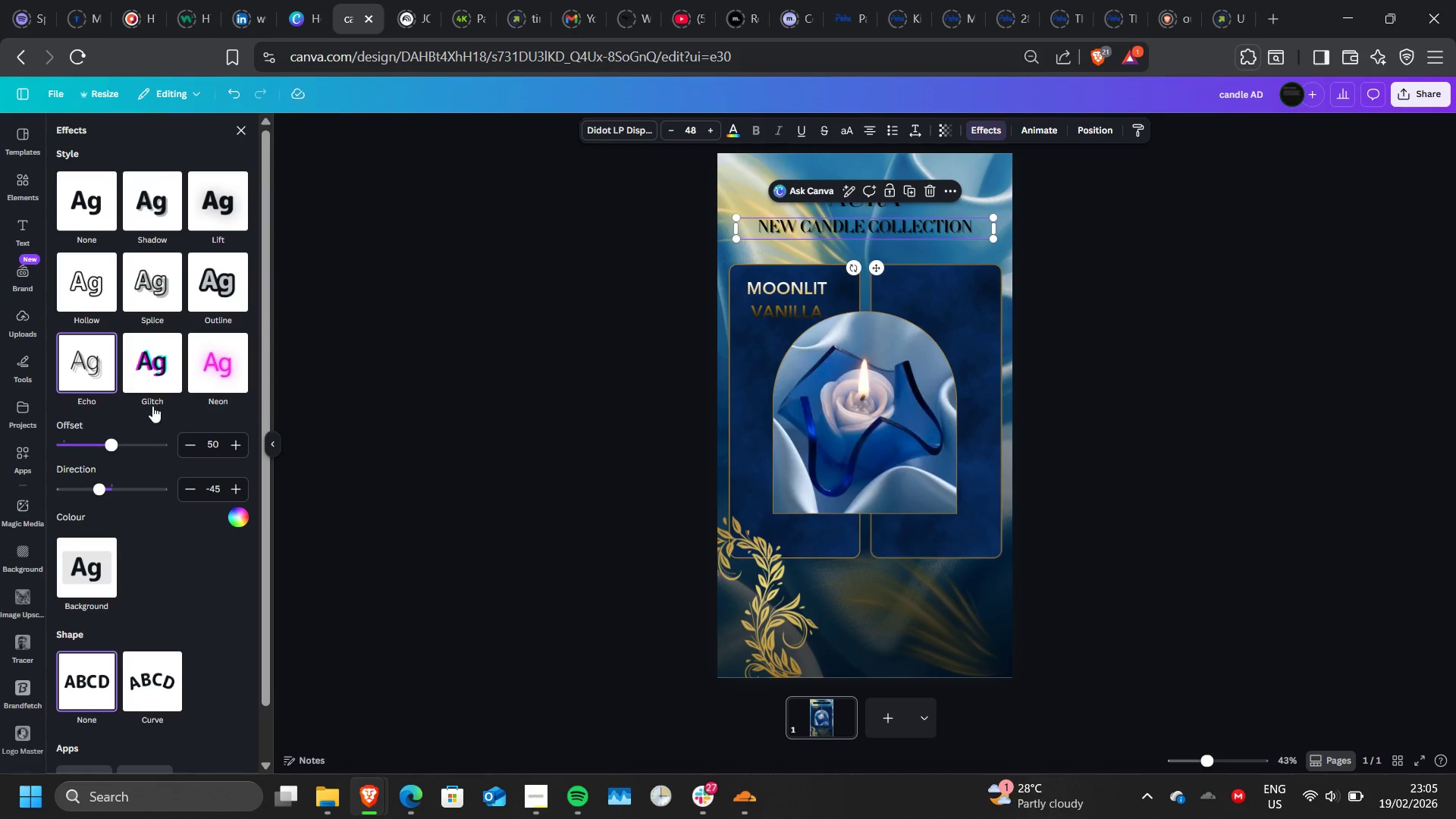 
left_click([152, 406])
 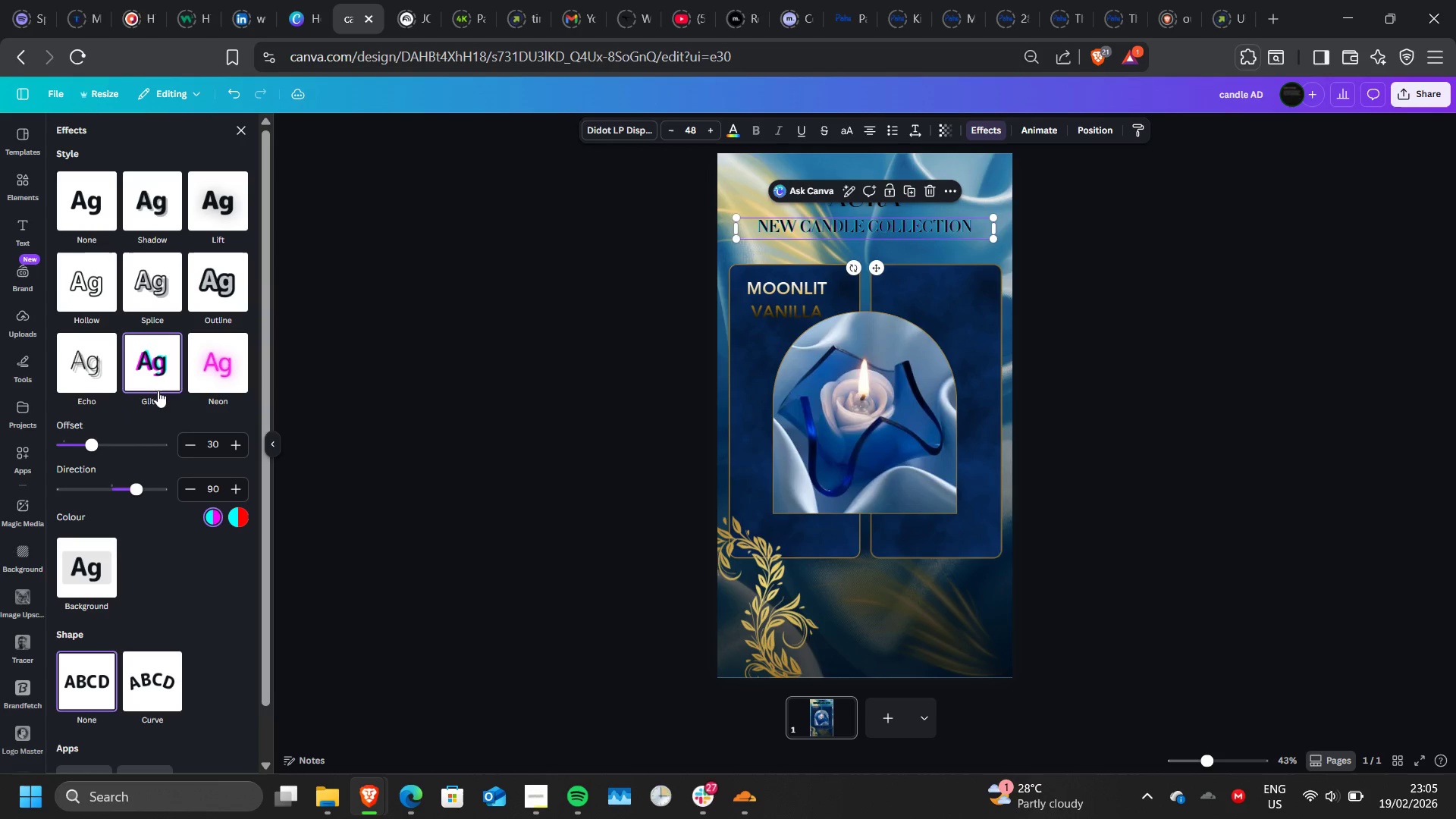 
left_click([158, 391])
 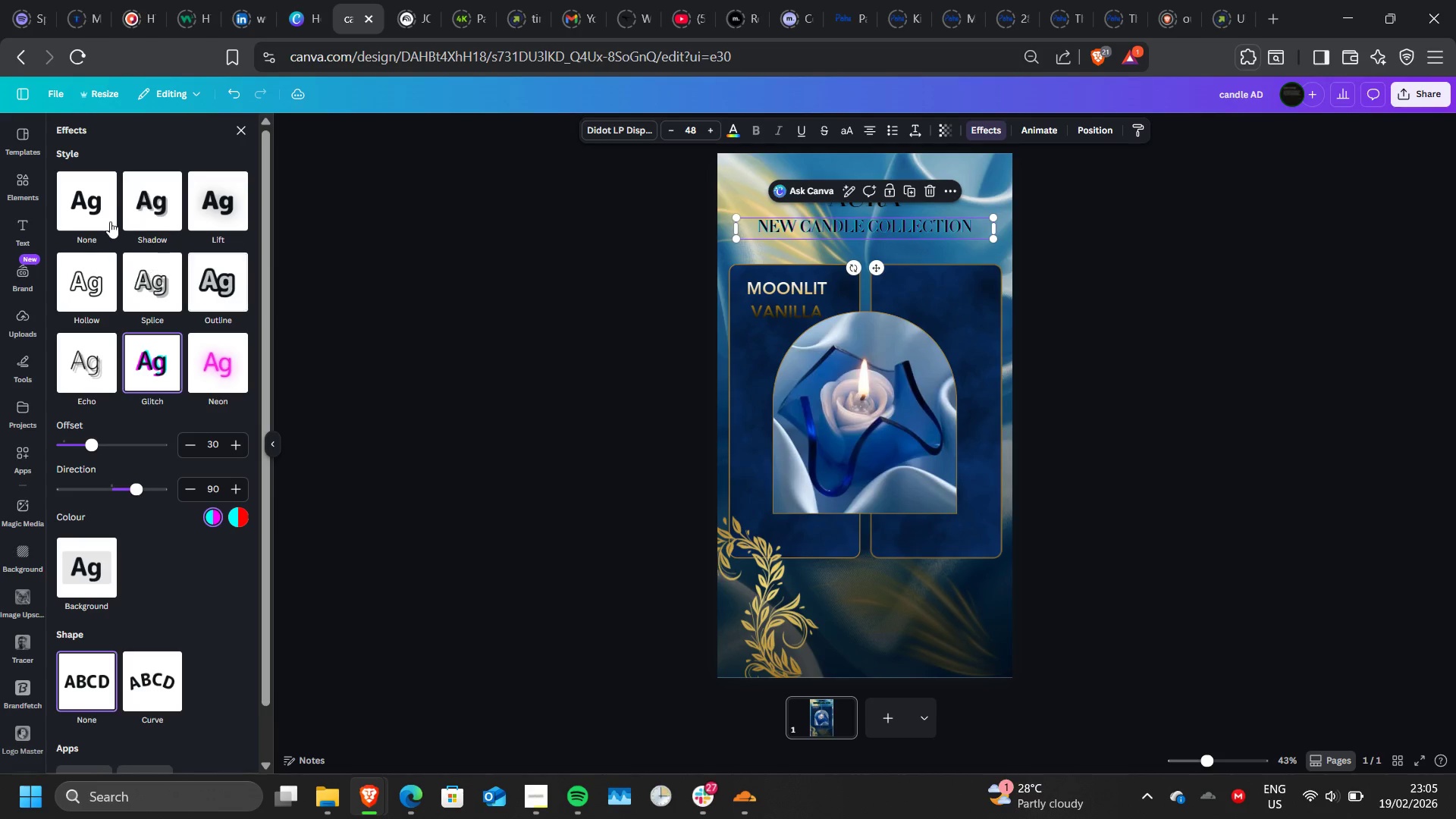 
left_click([110, 221])
 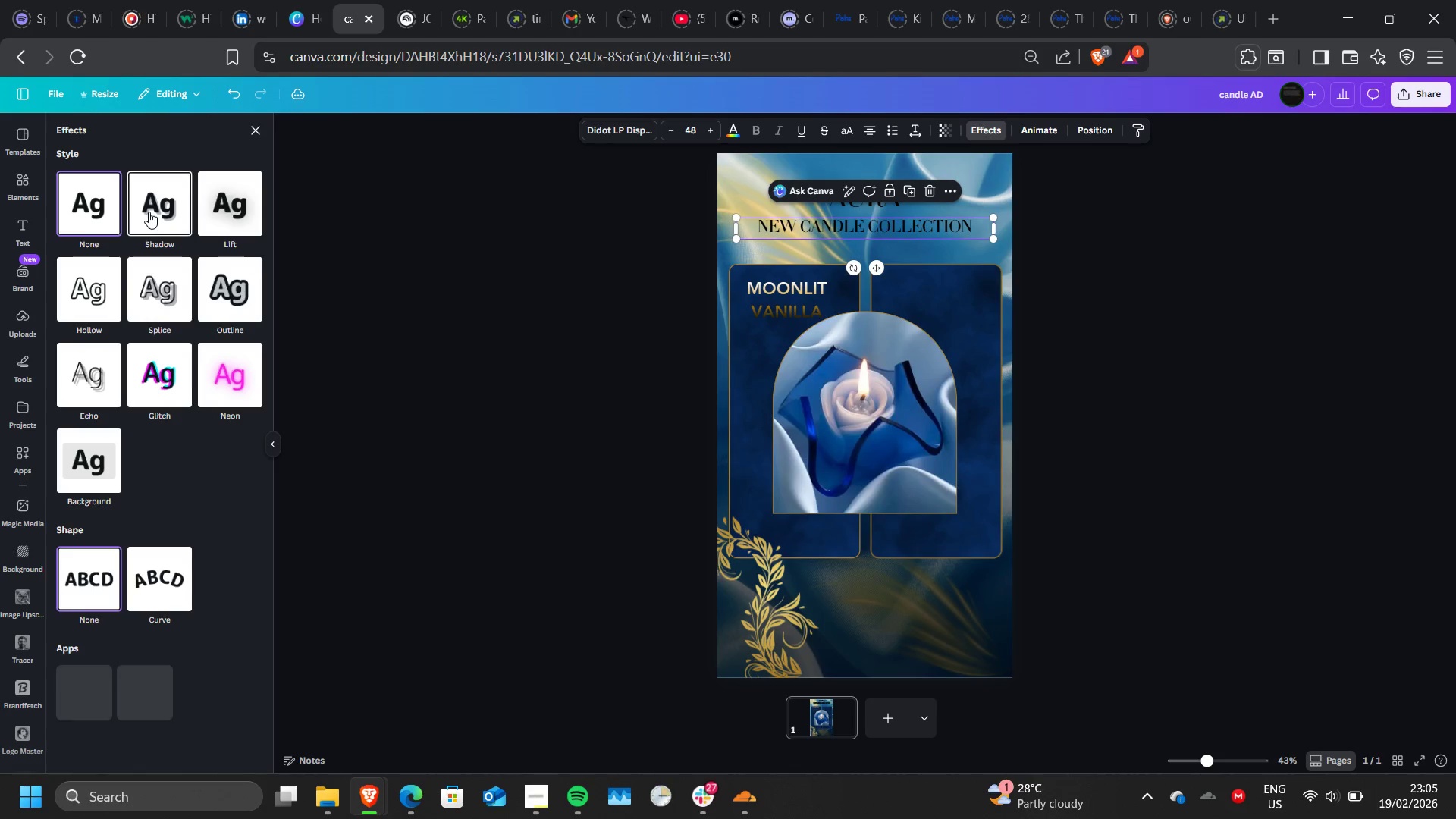 
left_click([149, 212])
 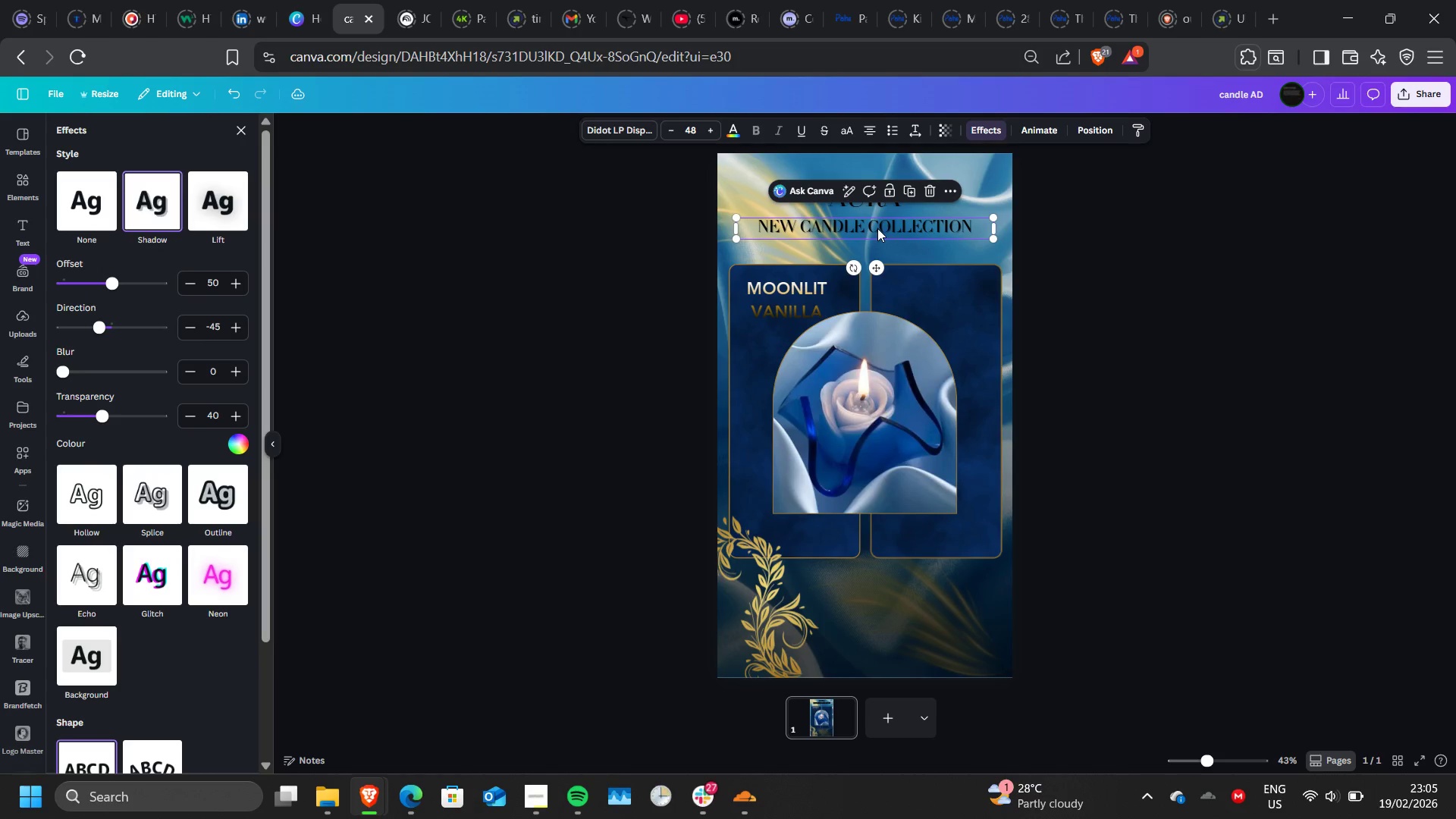 
left_click_drag(start_coordinate=[884, 230], to_coordinate=[890, 233])
 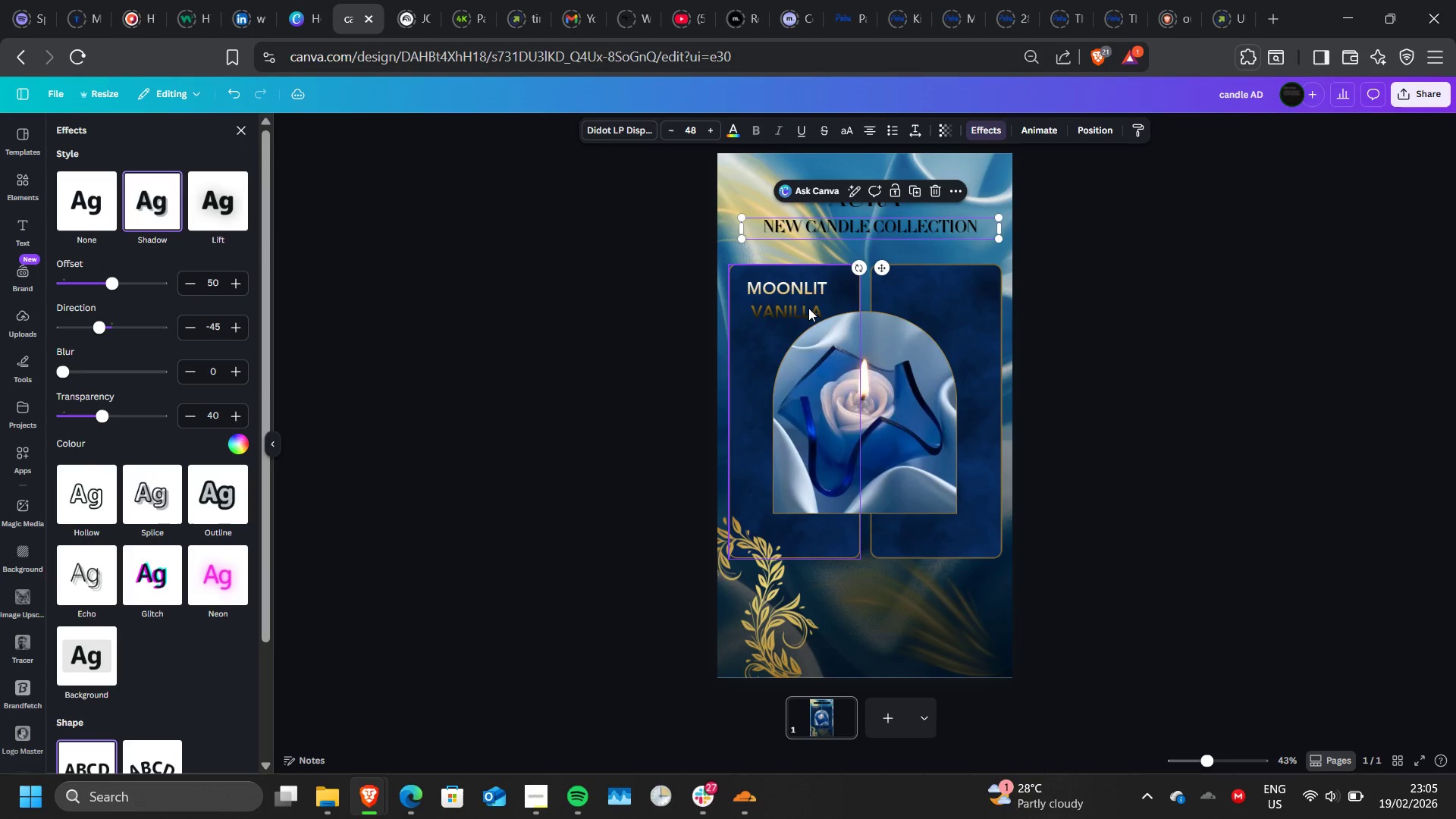 
left_click([795, 314])
 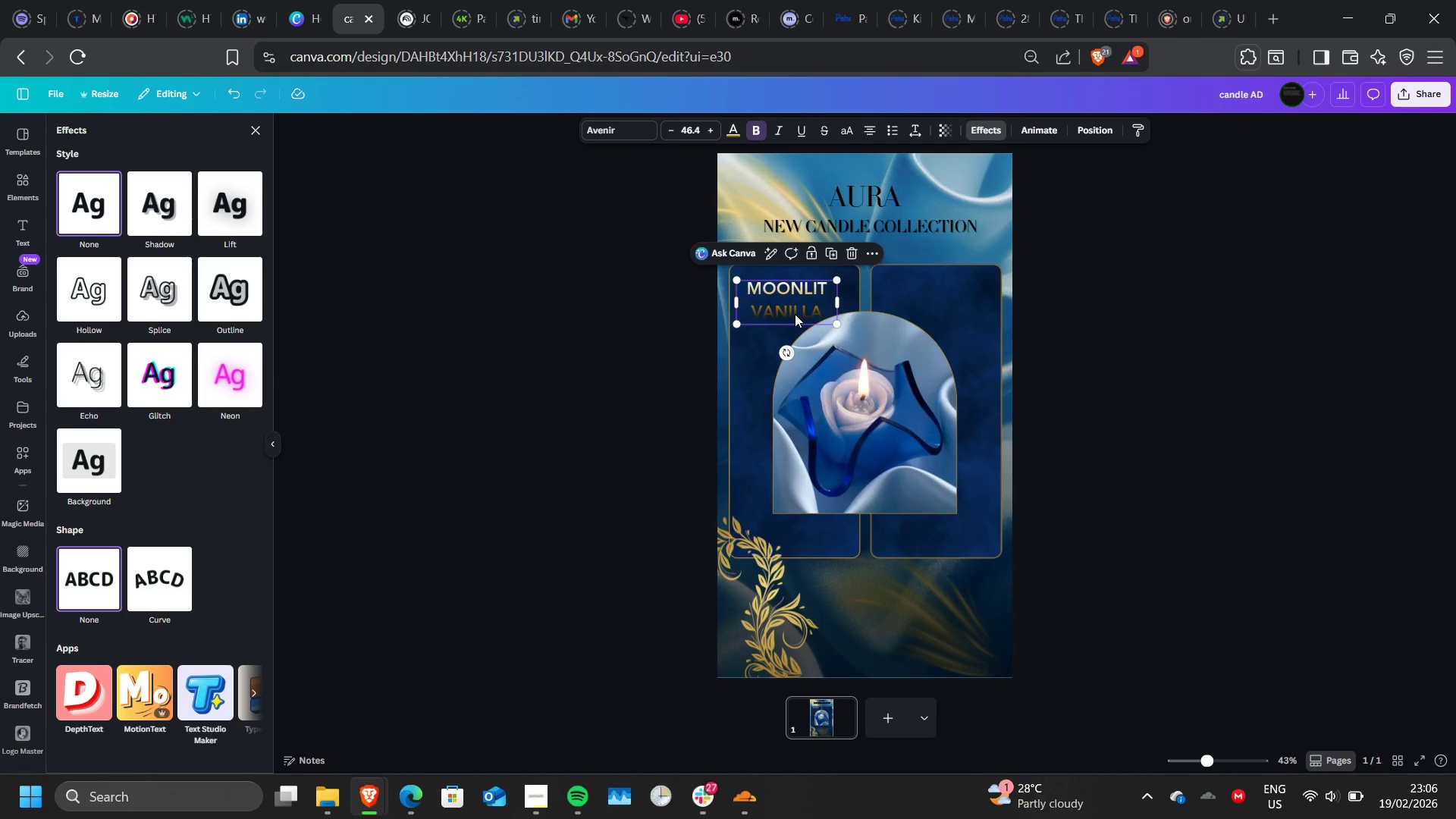 
wait(22.56)
 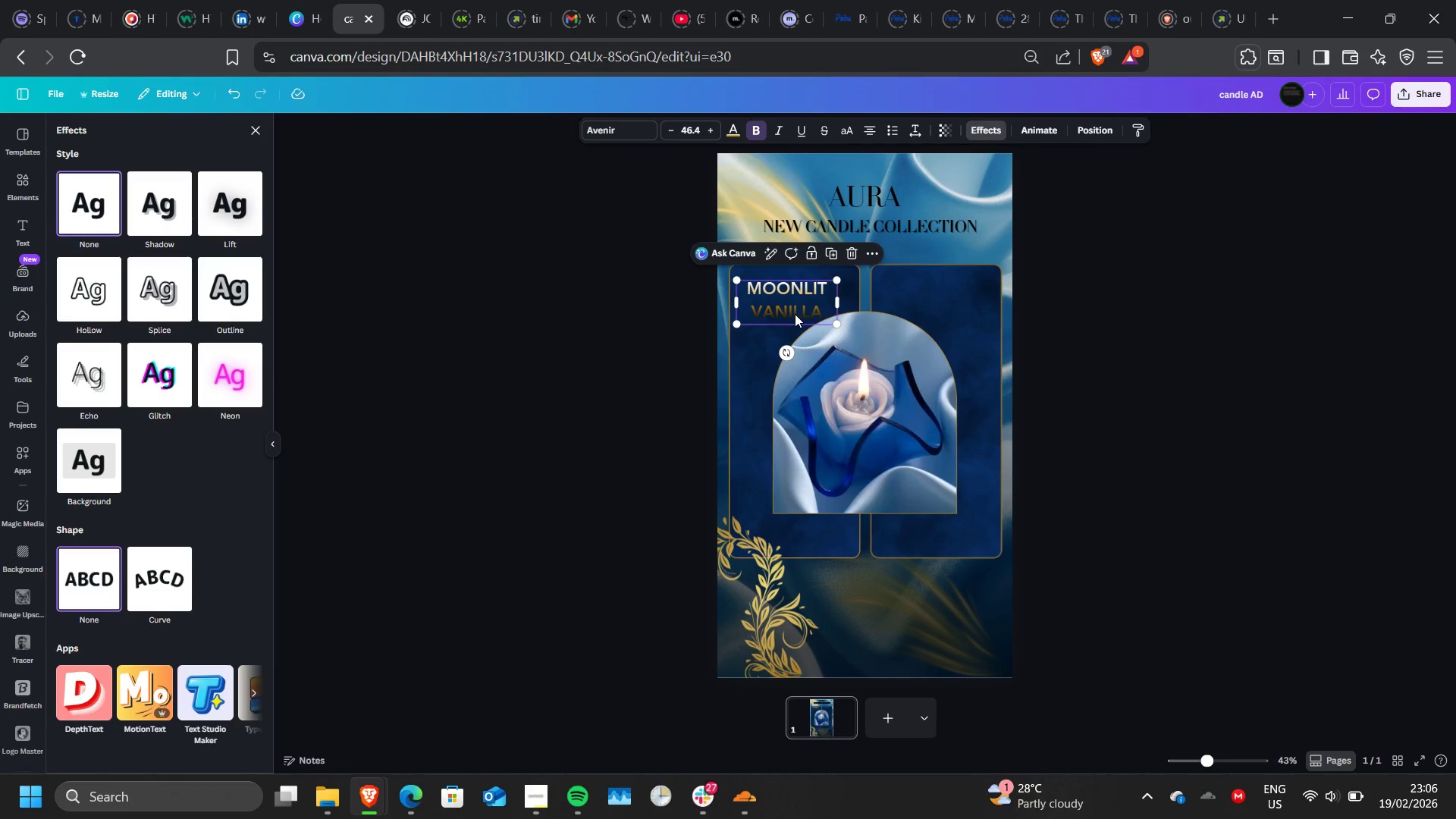 
left_click([895, 221])
 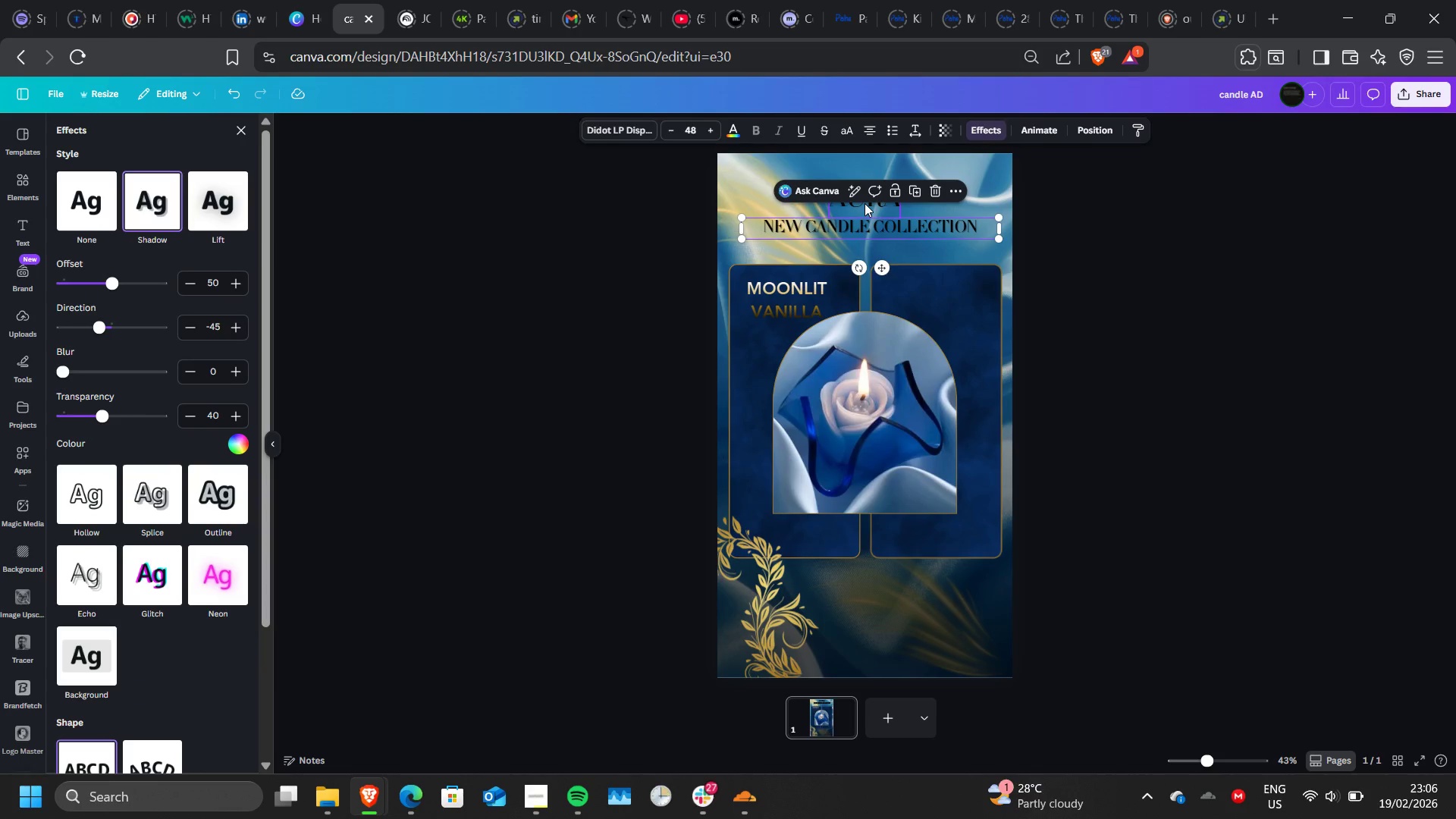 
left_click([864, 203])
 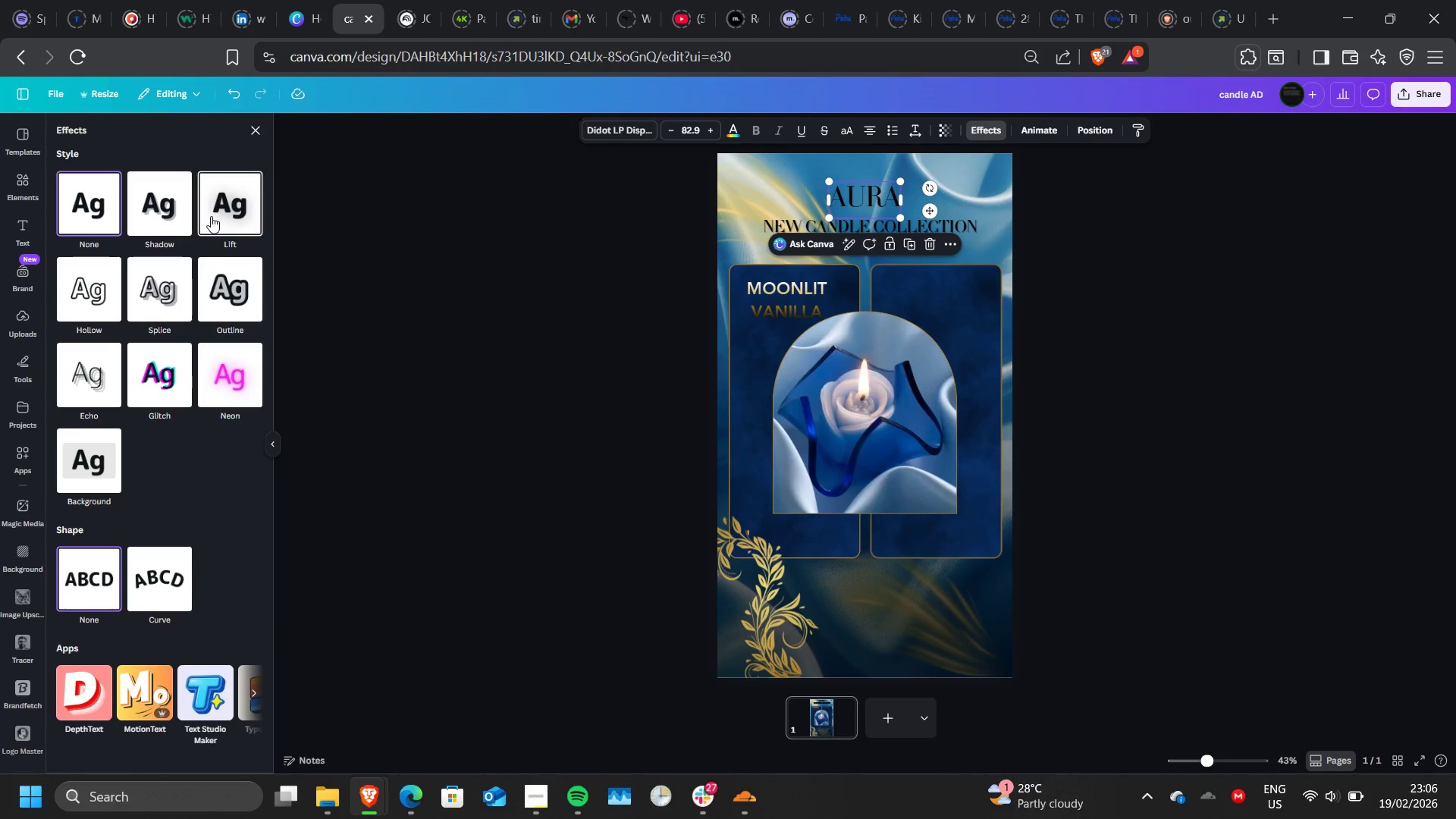 
left_click([211, 216])
 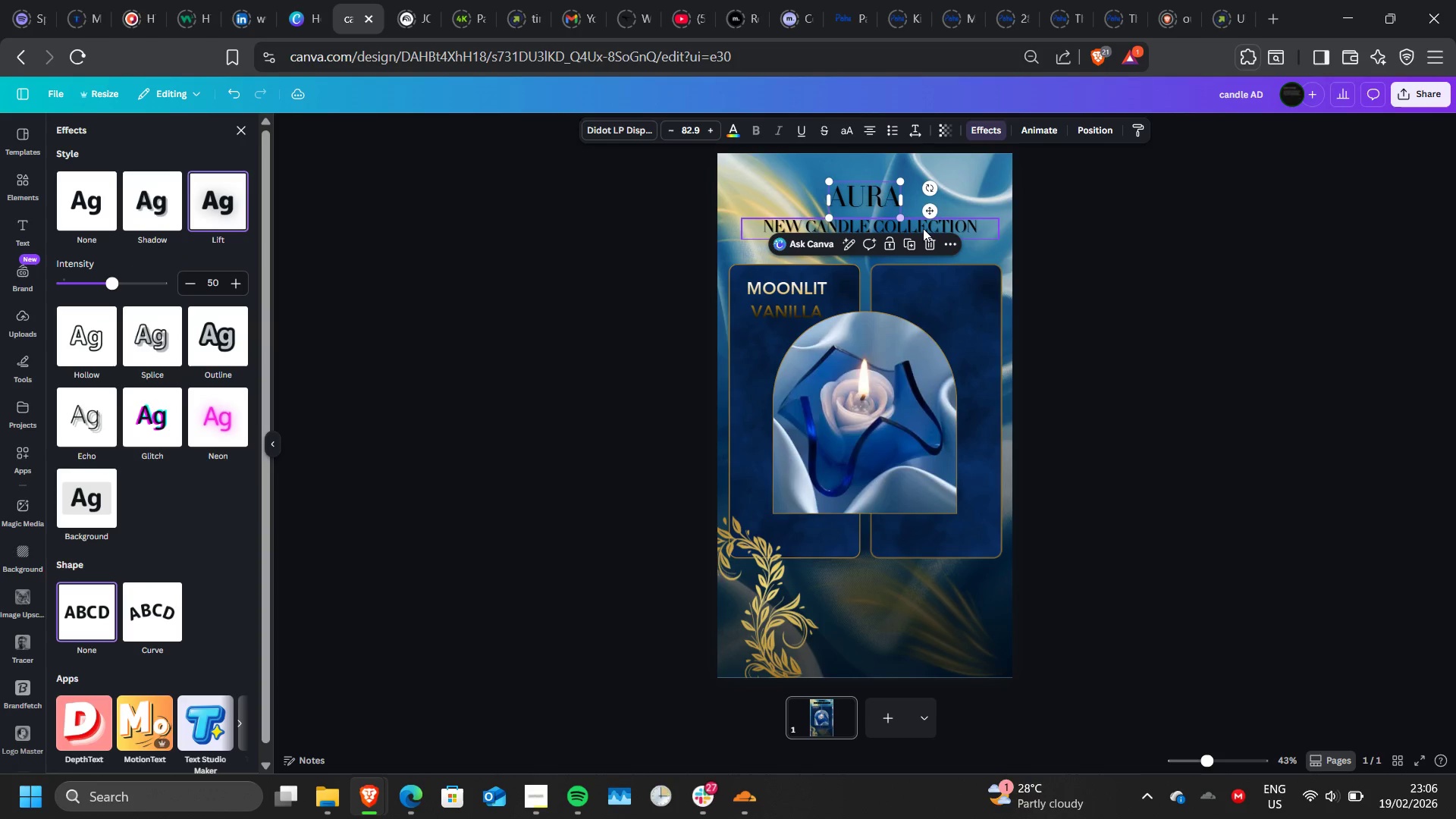 
left_click([937, 228])
 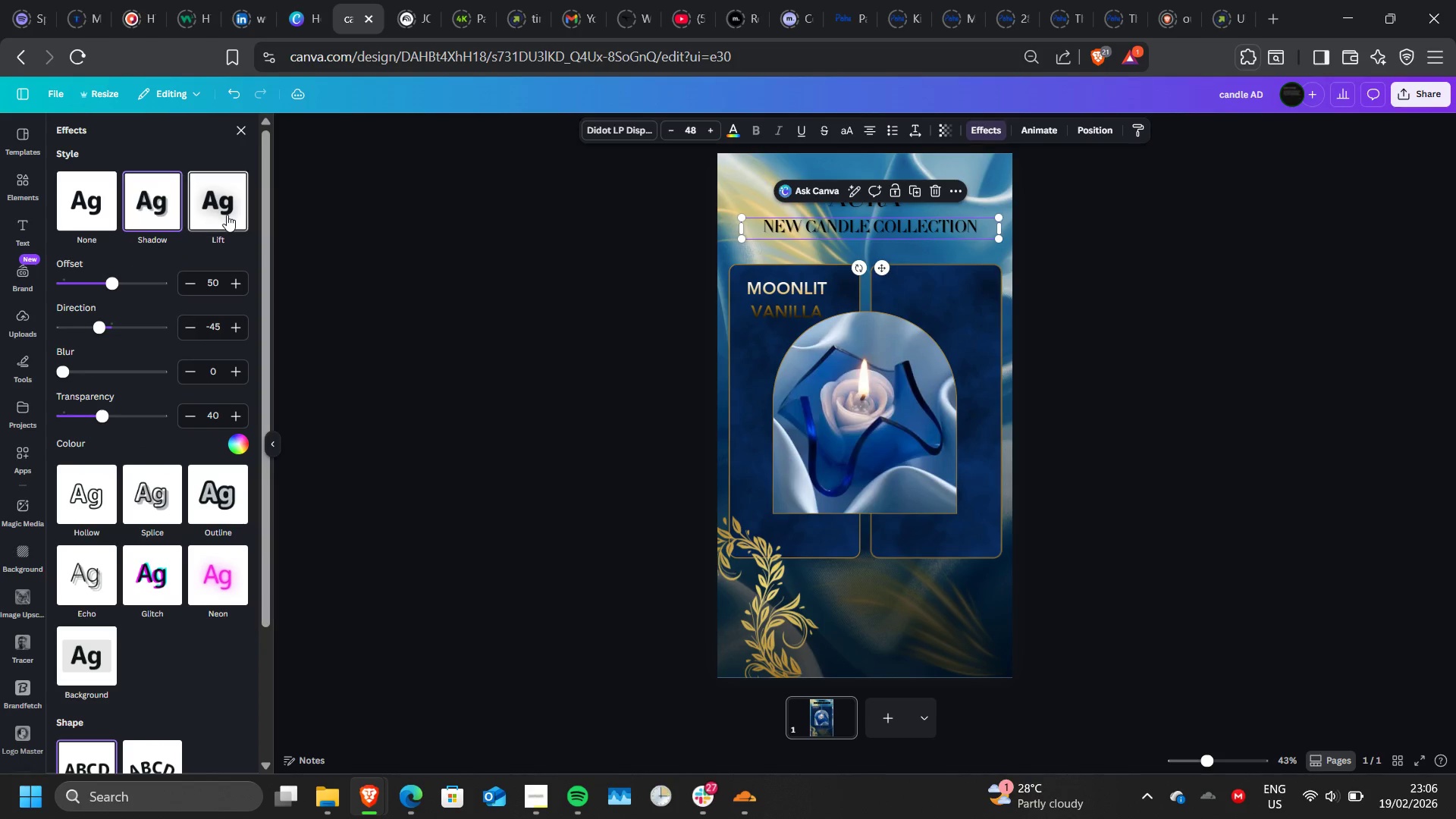 
left_click([227, 215])
 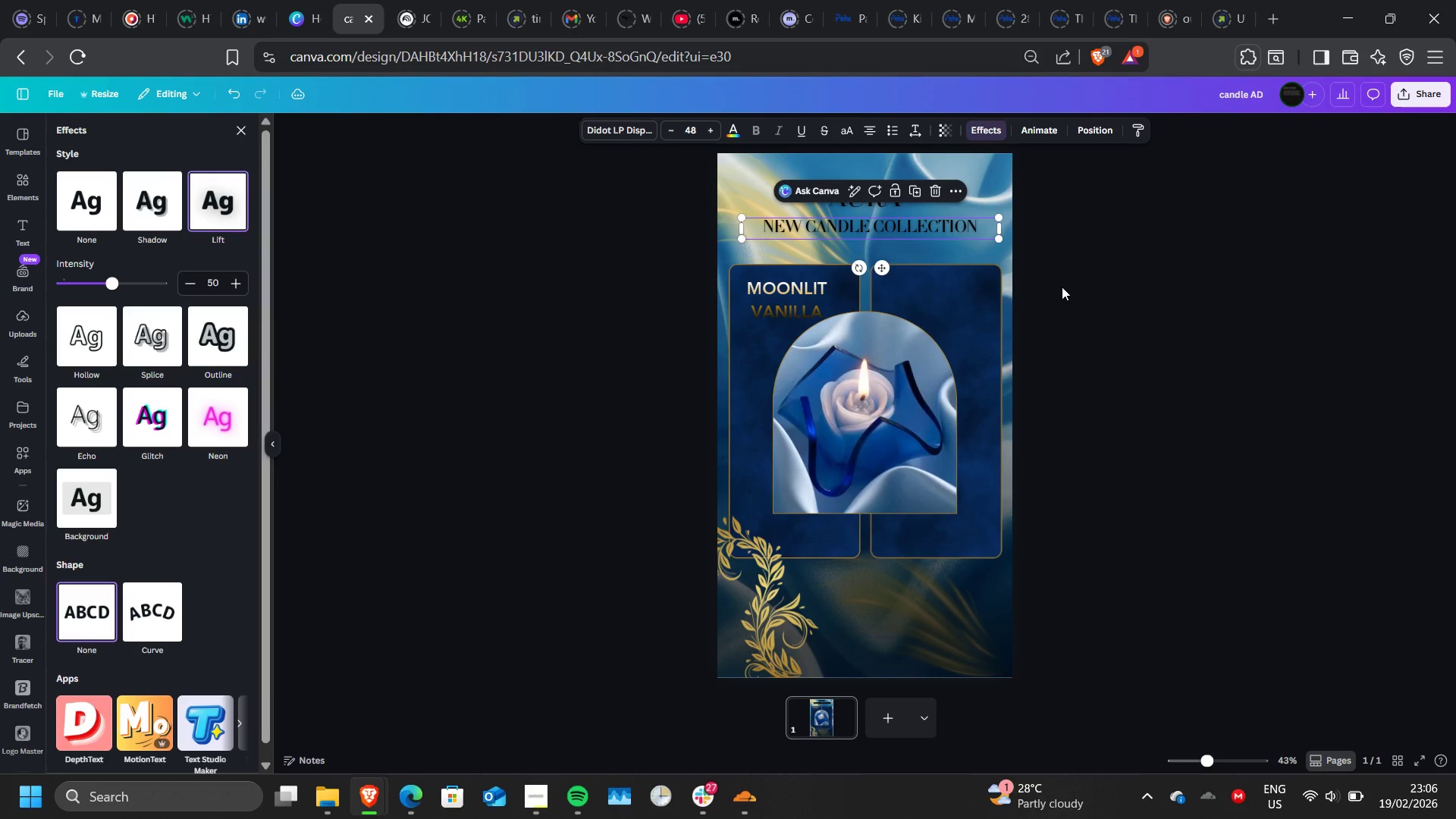 
left_click([1062, 287])
 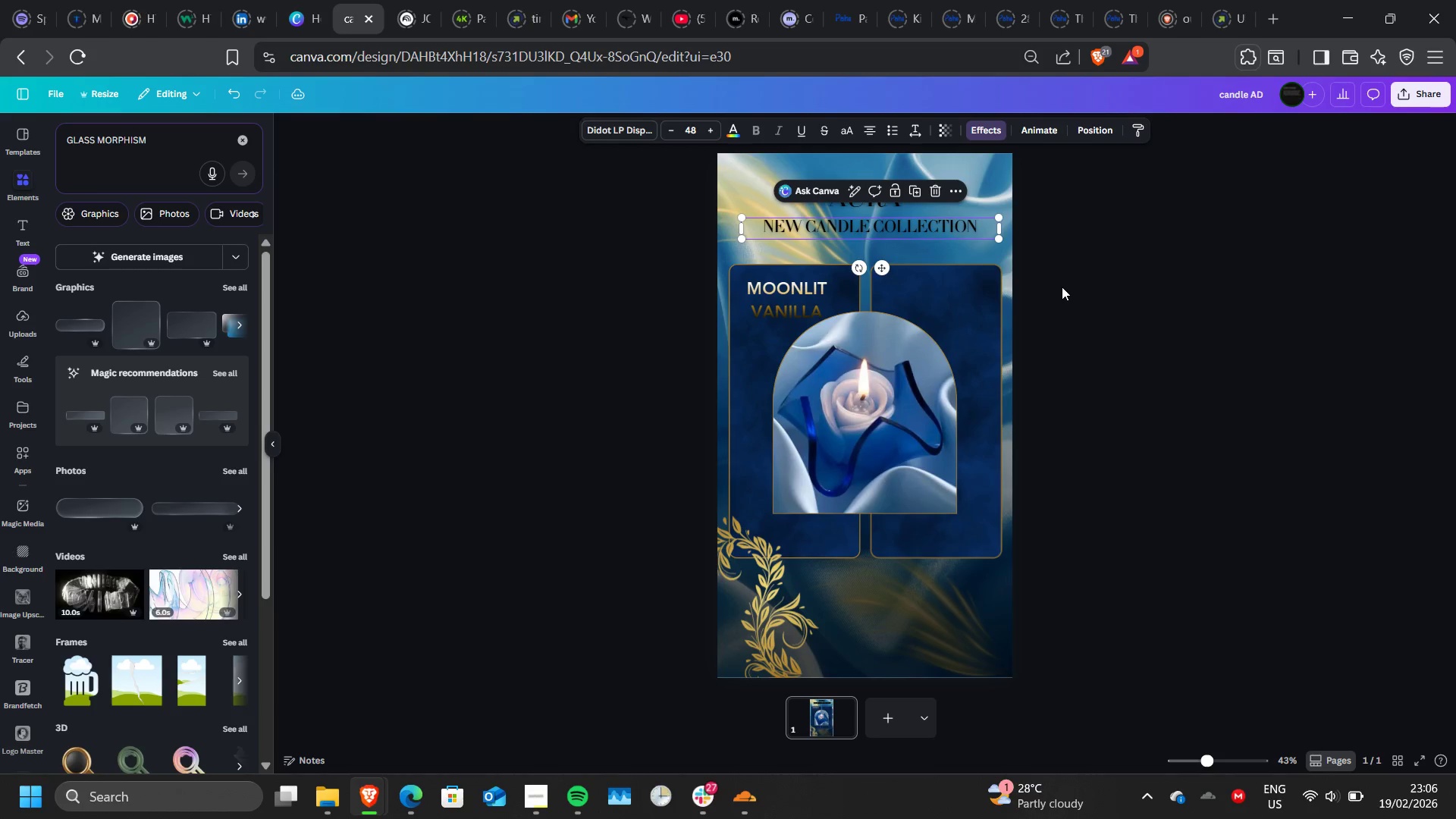 
left_click([1062, 287])
 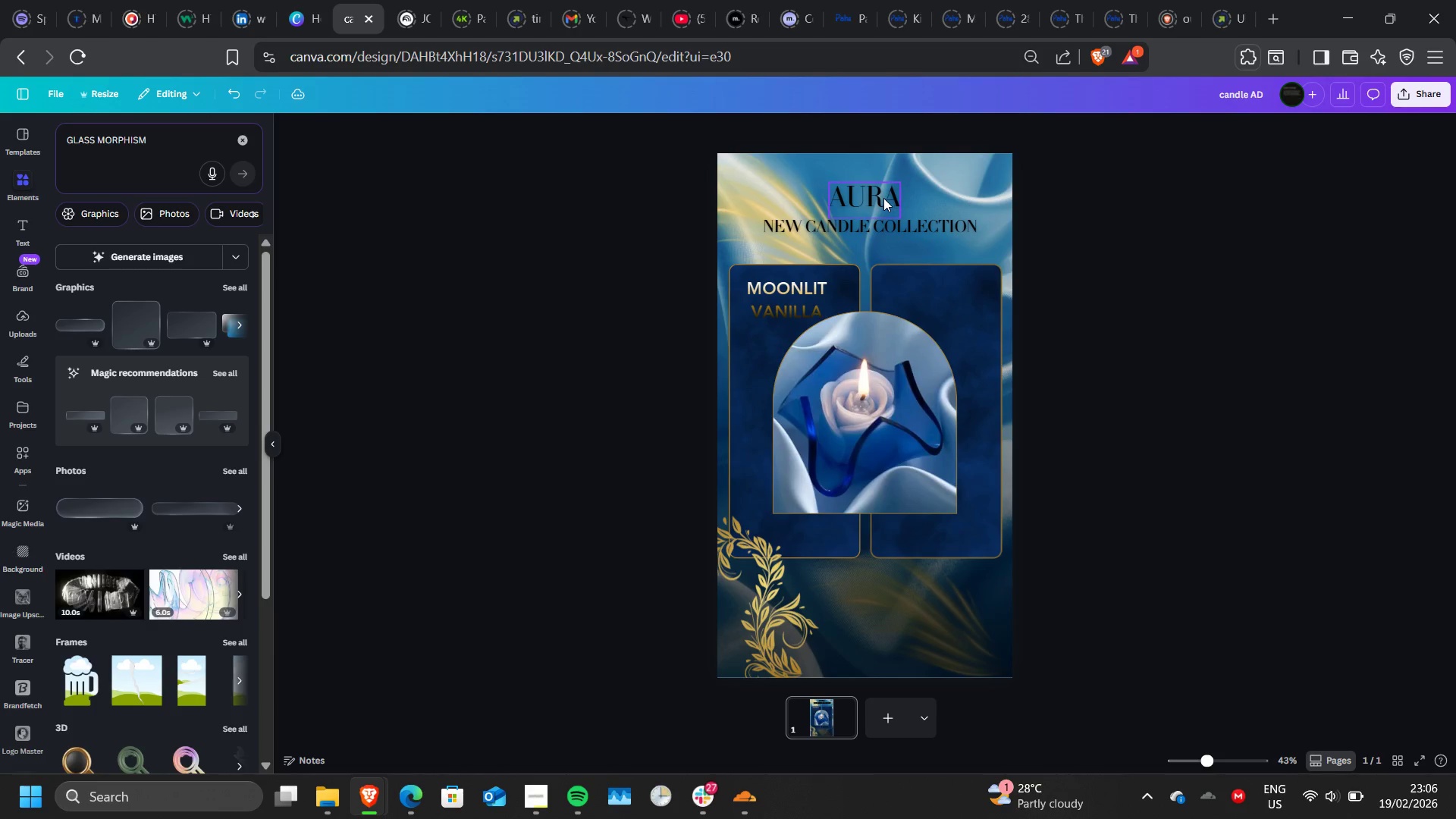 
left_click([883, 198])
 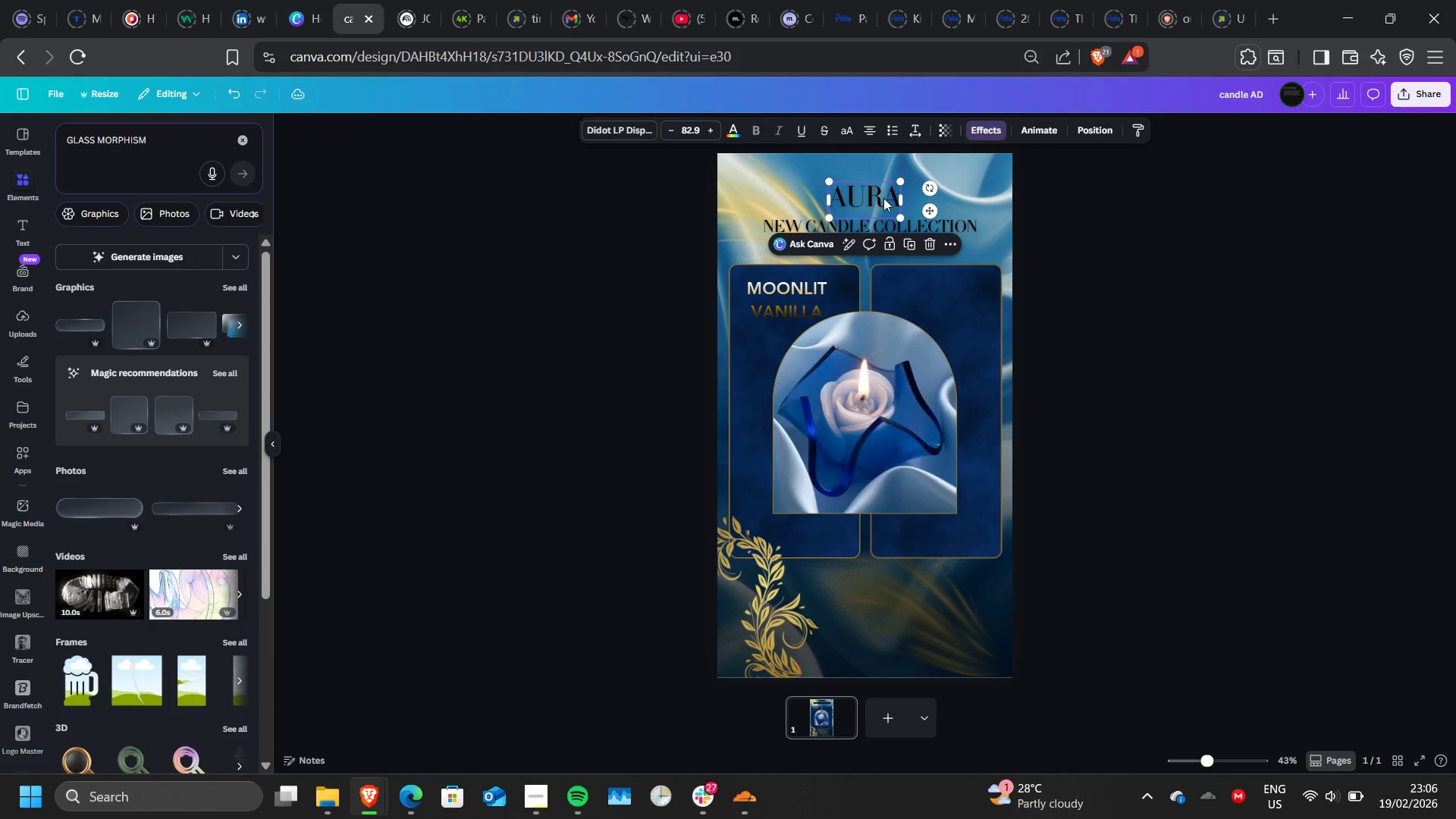 
left_click_drag(start_coordinate=[883, 198], to_coordinate=[883, 193])
 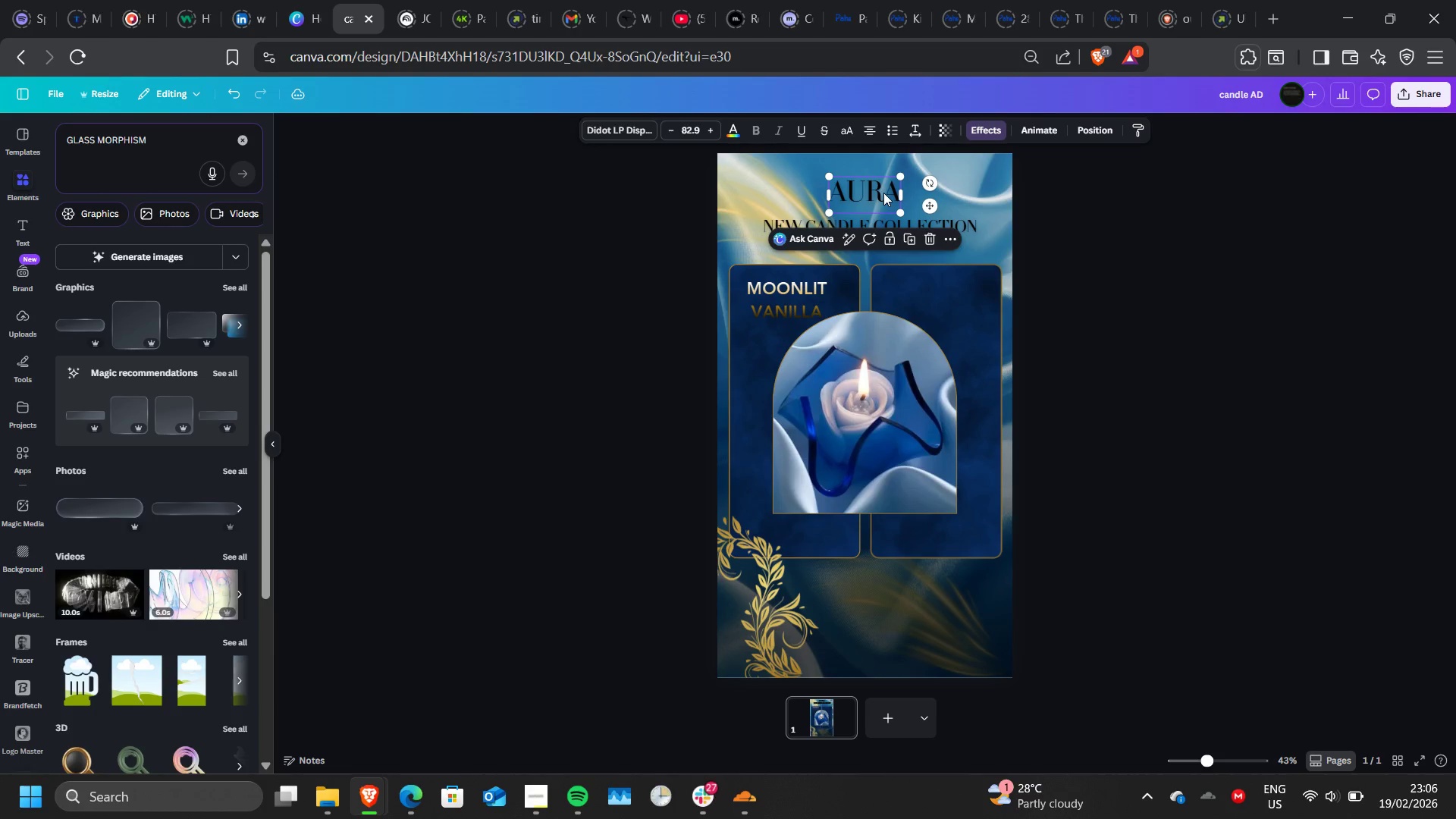 
wait(11.53)
 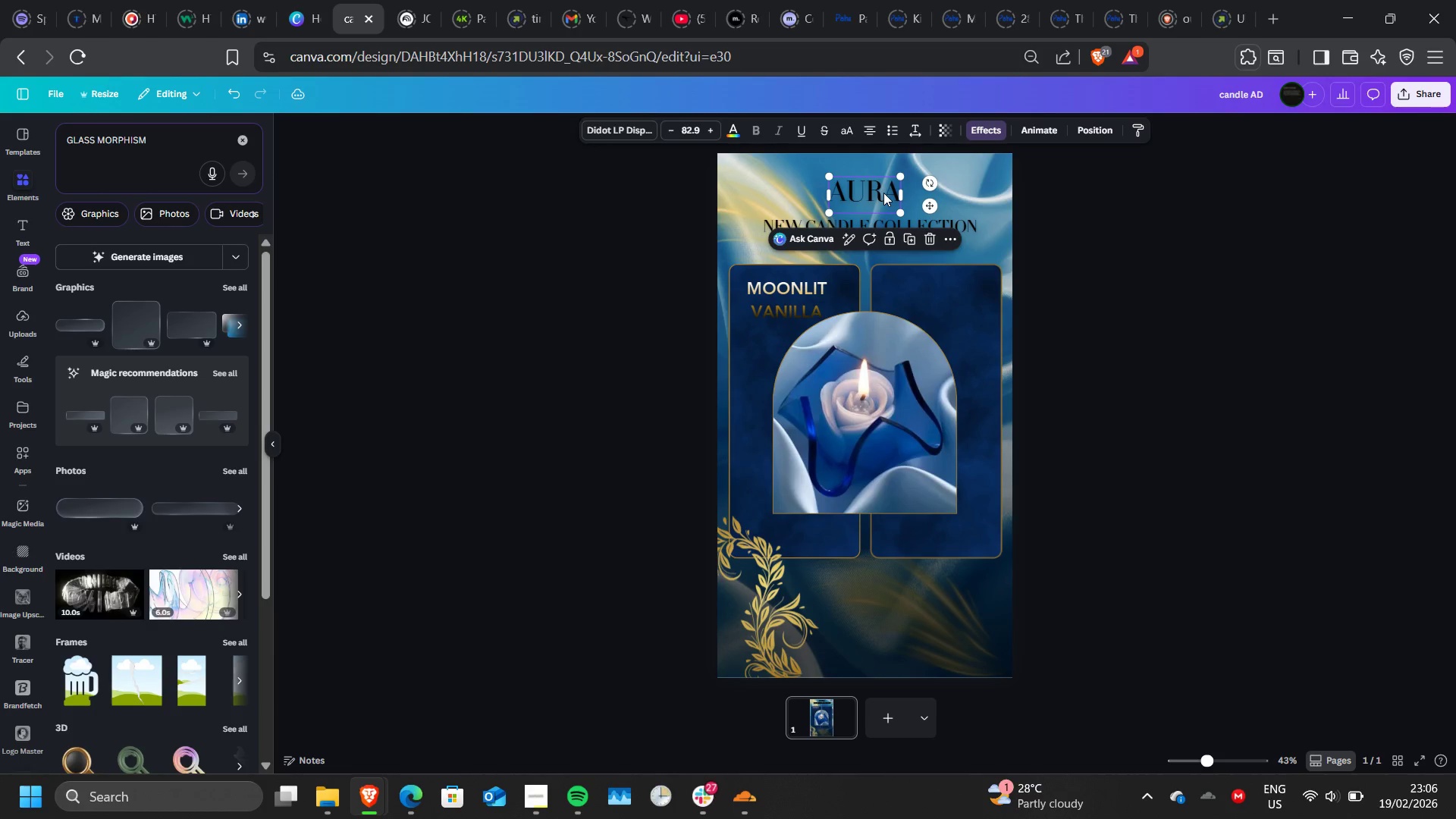 
left_click([802, 279])
 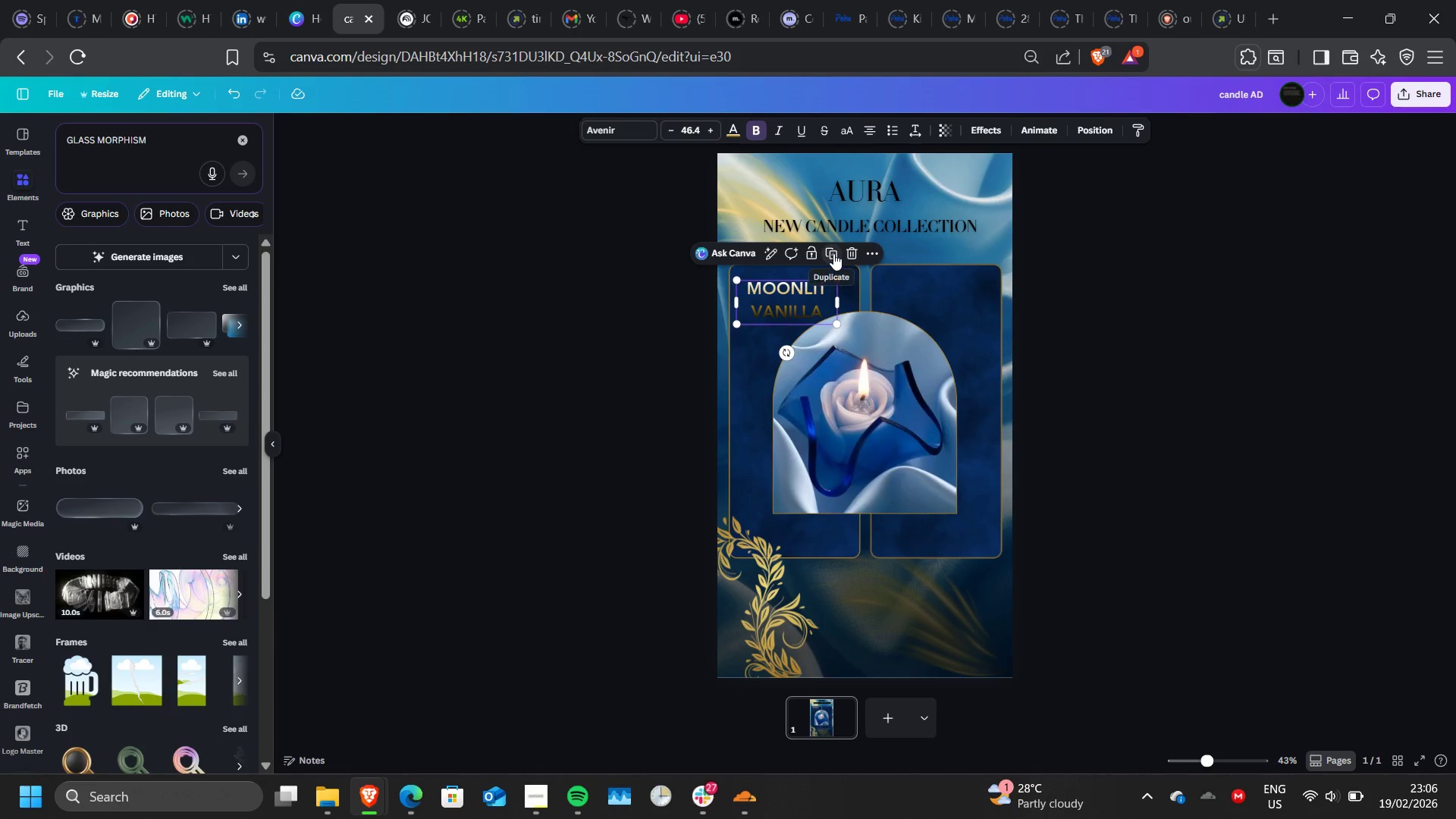 
left_click([833, 253])
 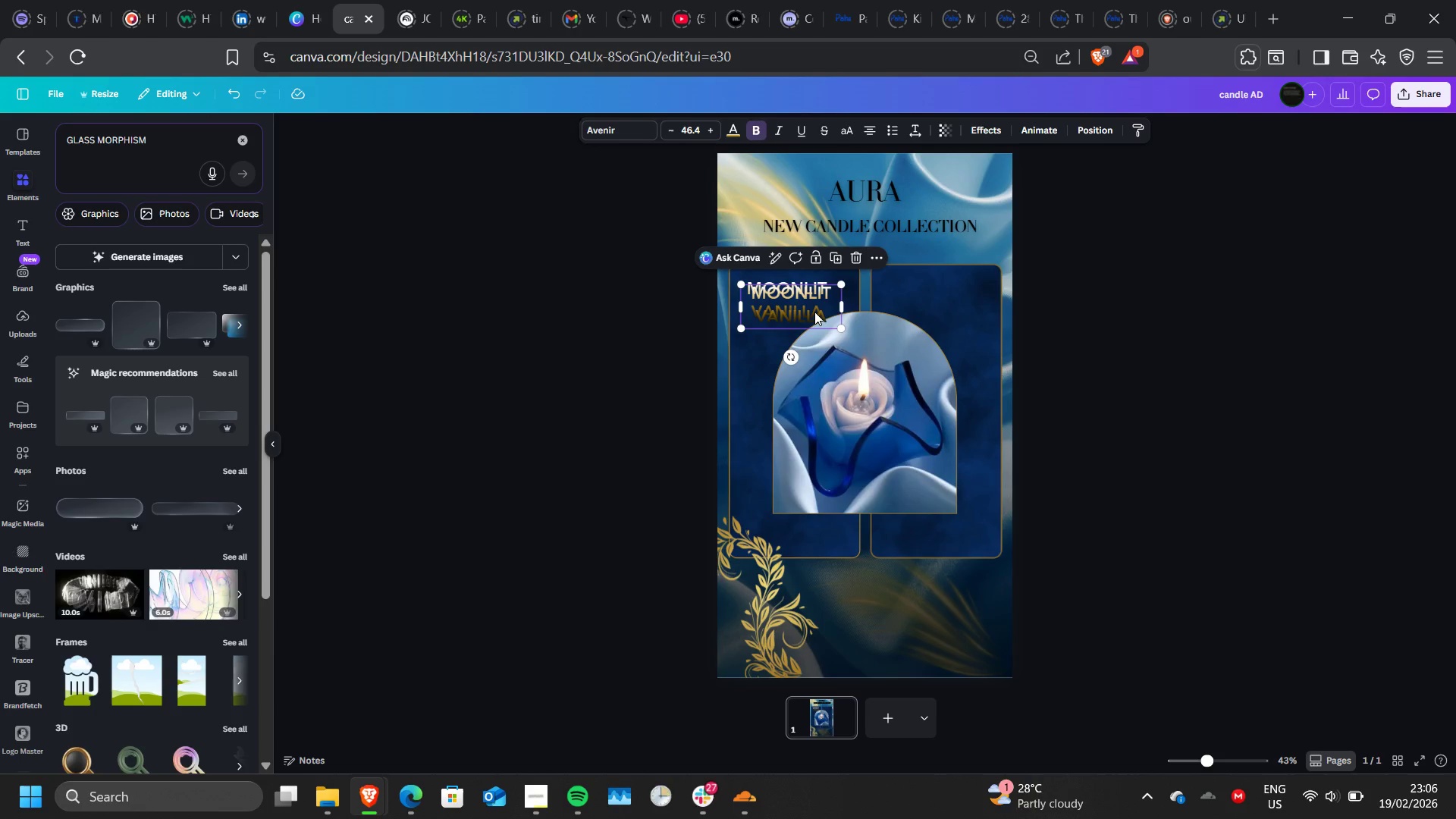 
left_click_drag(start_coordinate=[814, 312], to_coordinate=[970, 309])
 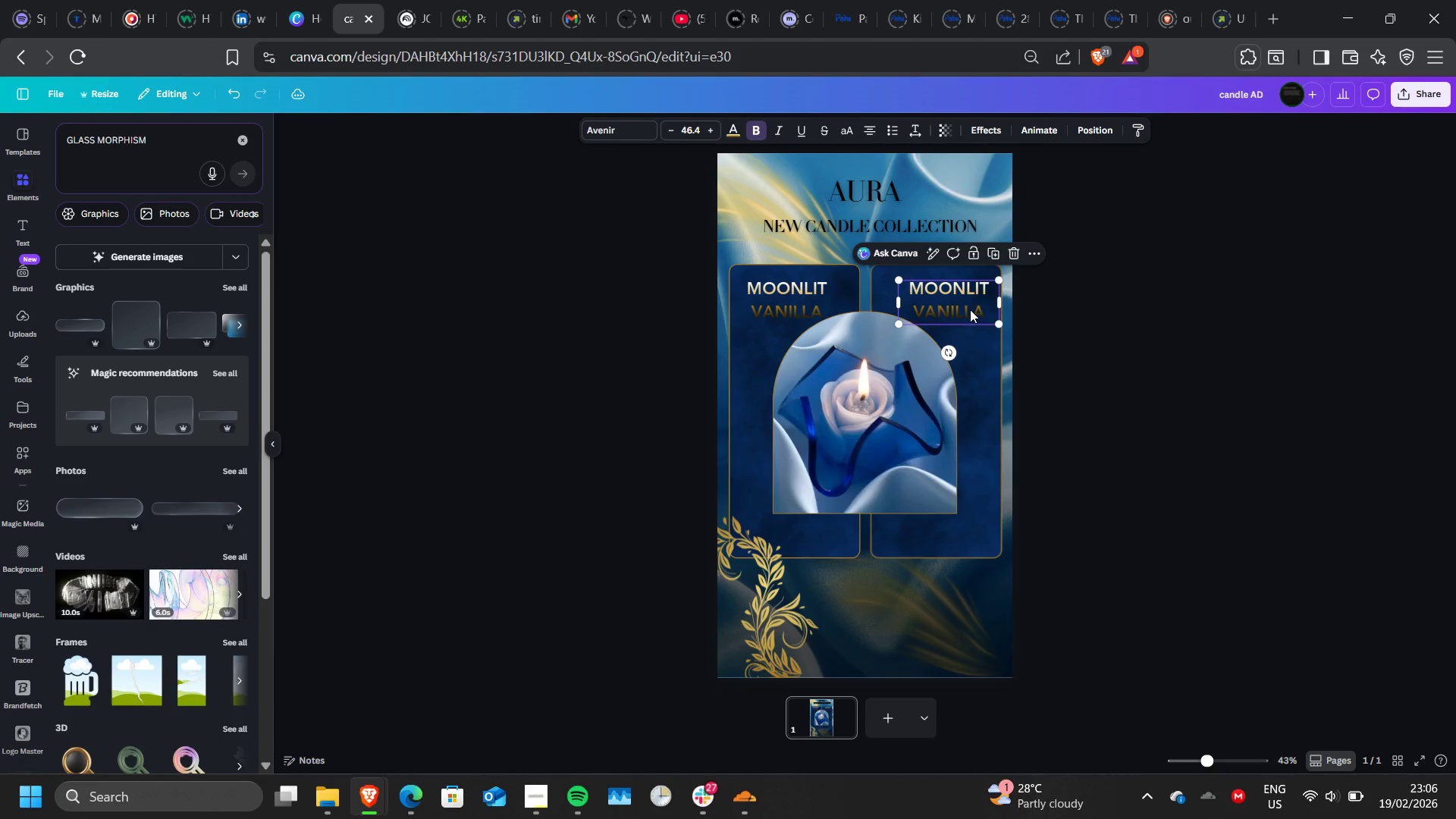 
double_click([970, 309])
 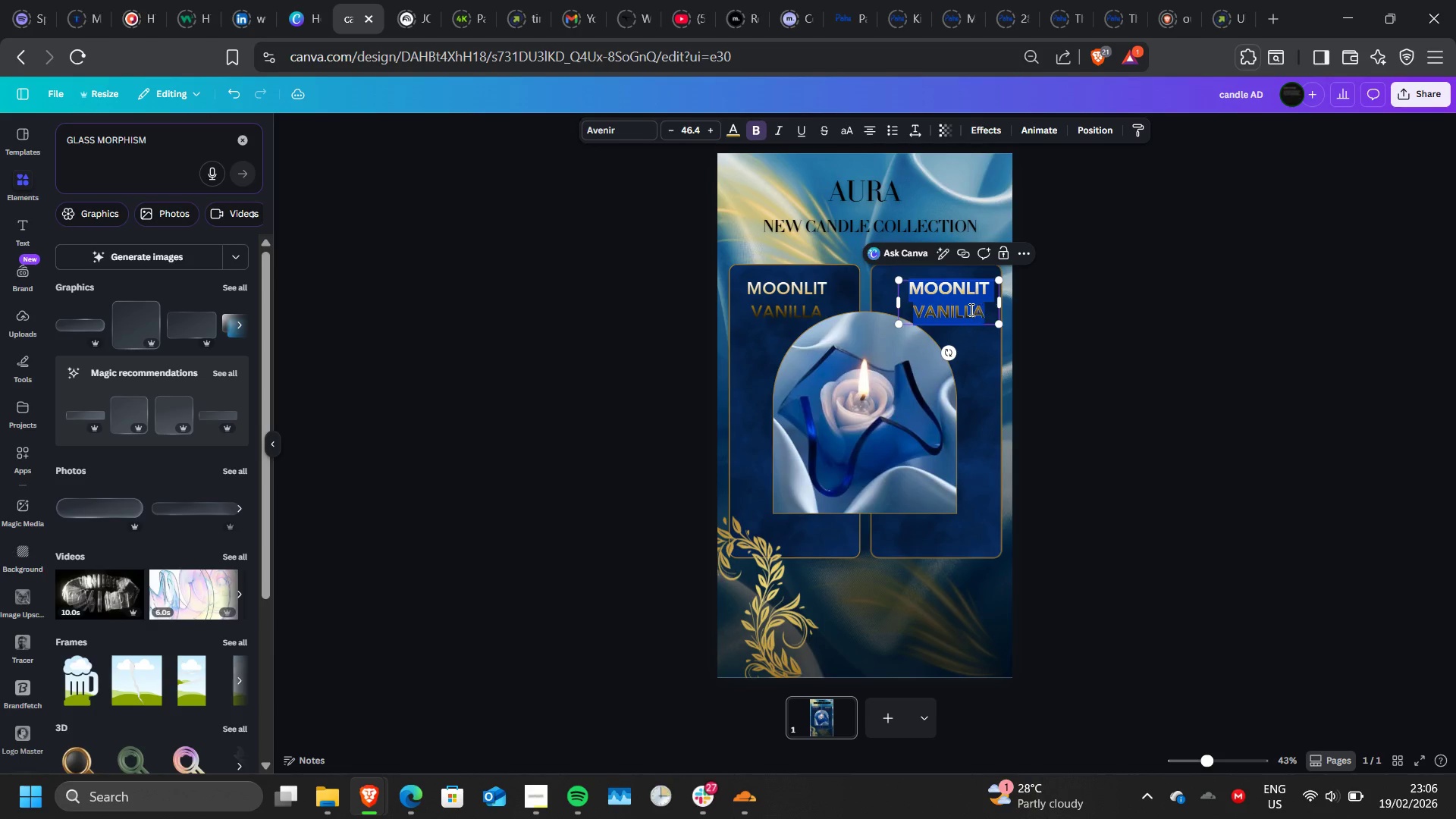 
triple_click([970, 309])
 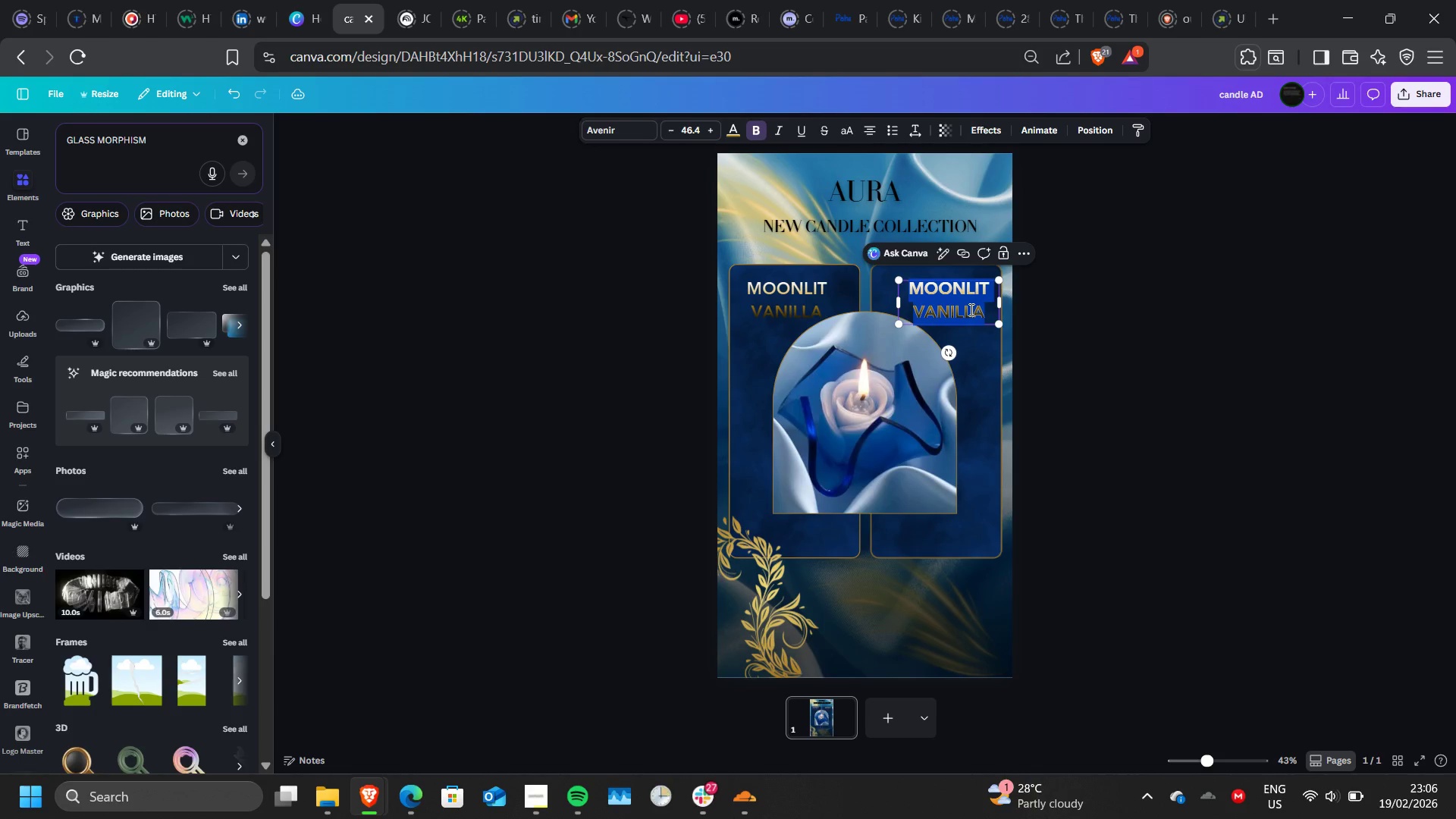 
type(PRICE )
 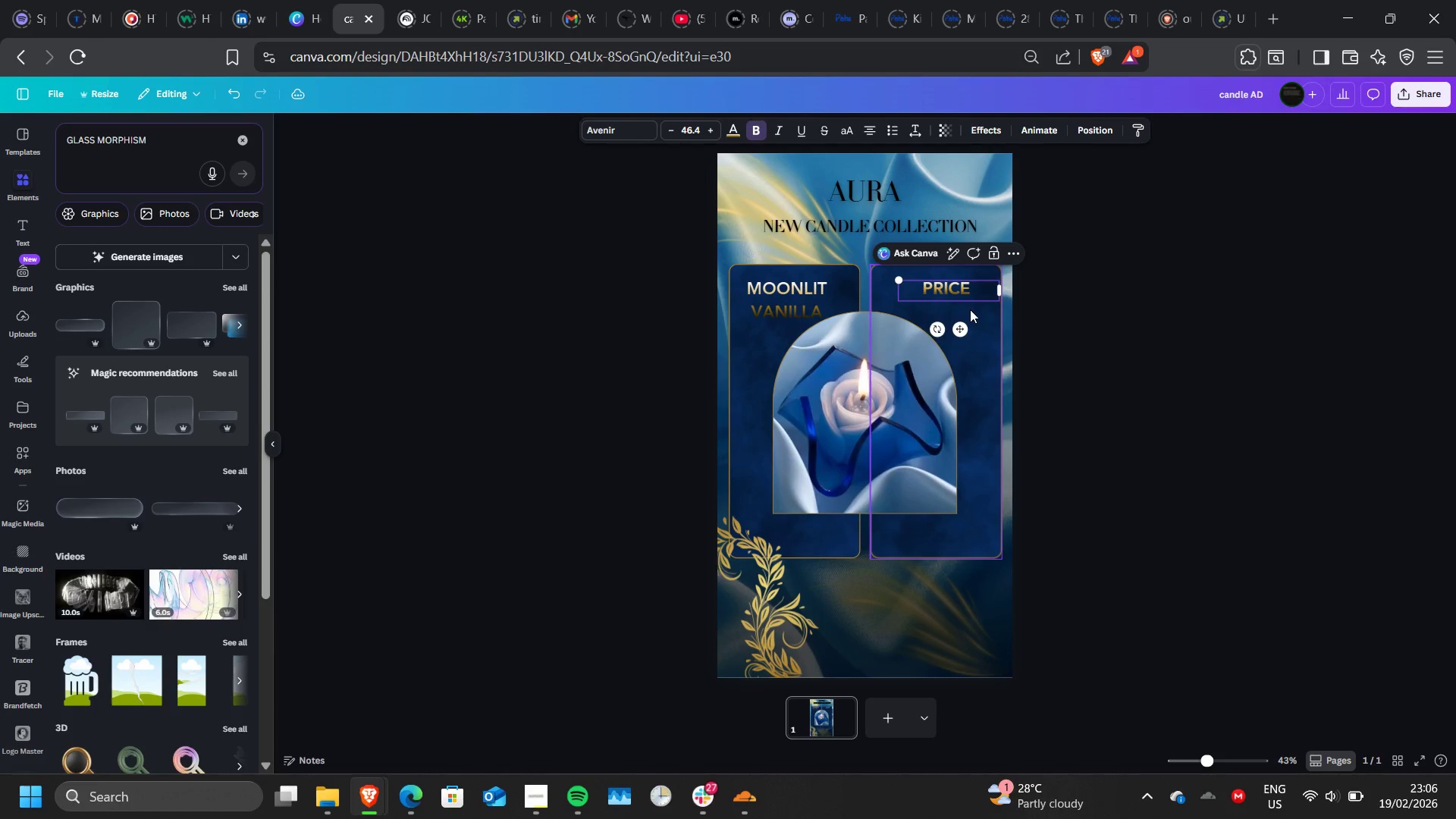 
type($1)
key(Backspace)
type(450)
 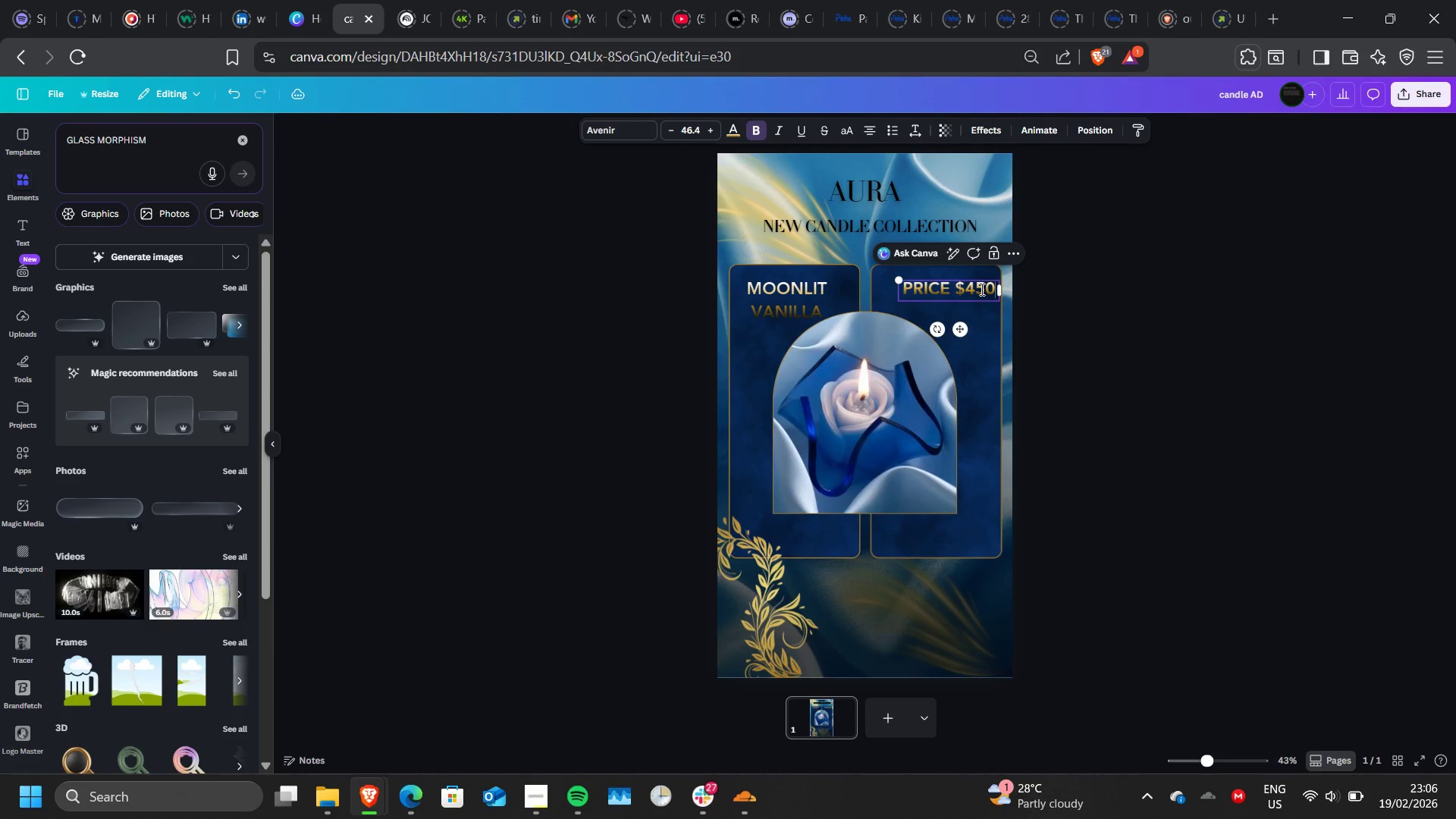 
left_click([956, 290])
 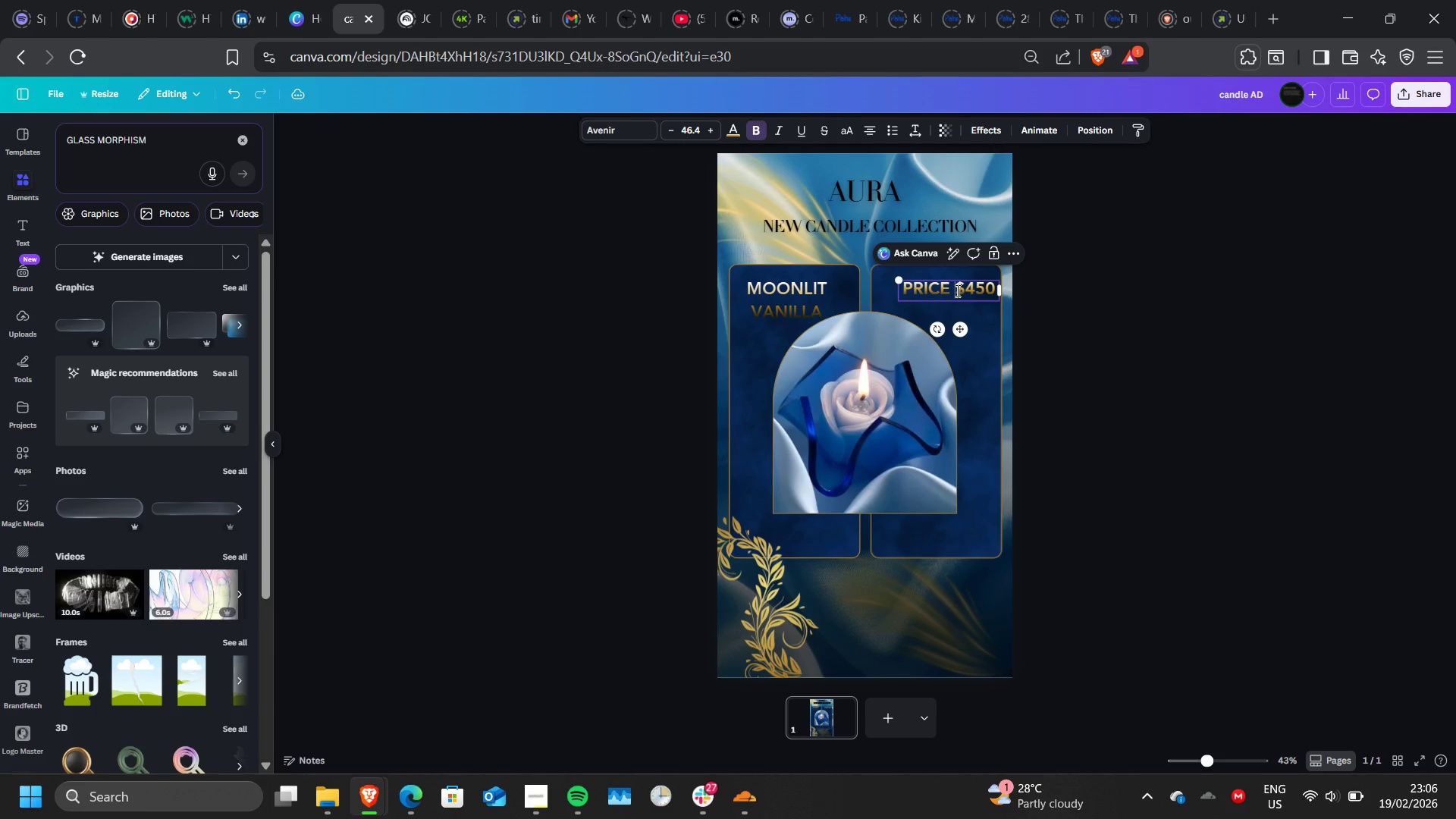 
key(Enter)
 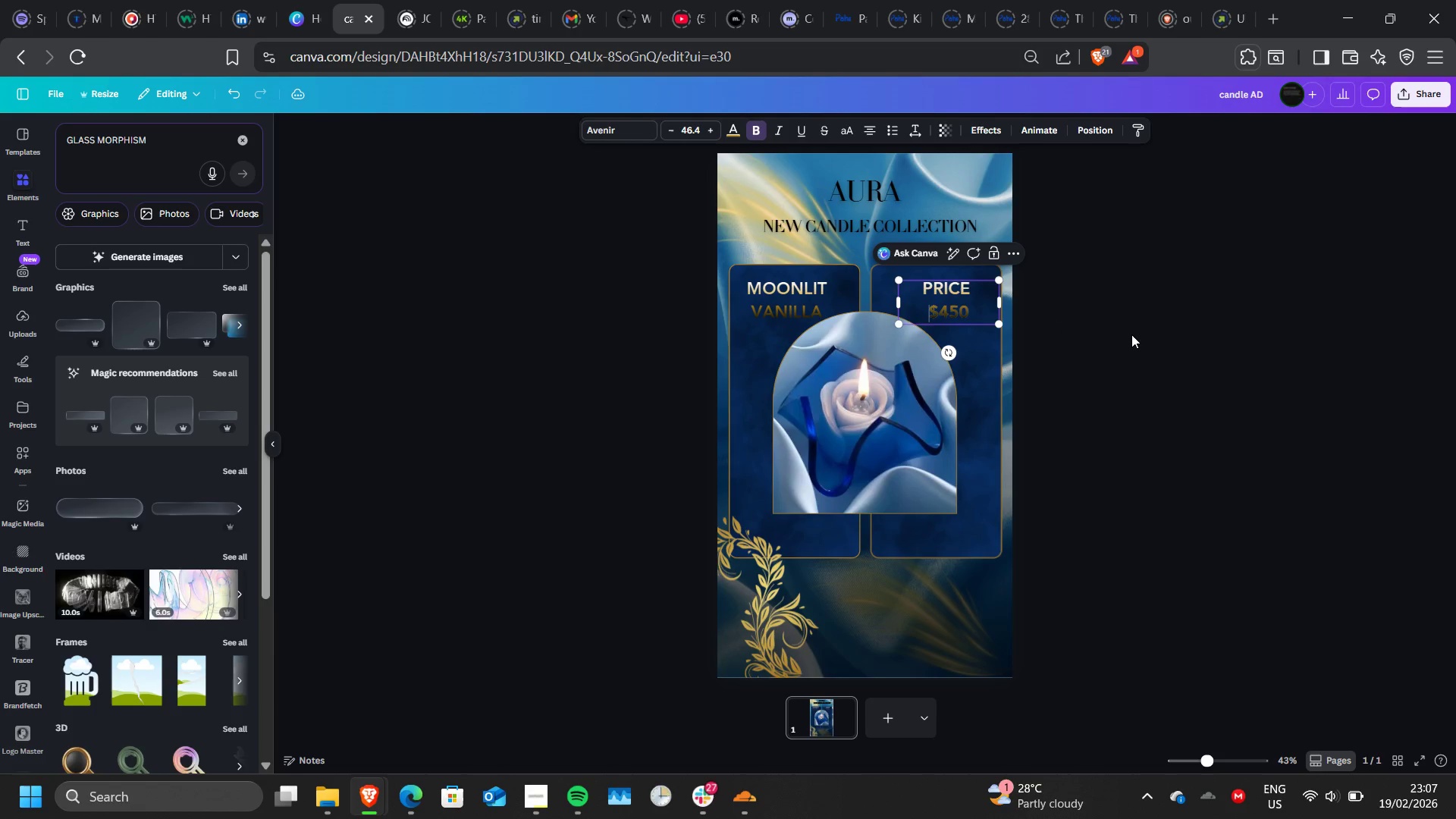 
left_click([1137, 335])
 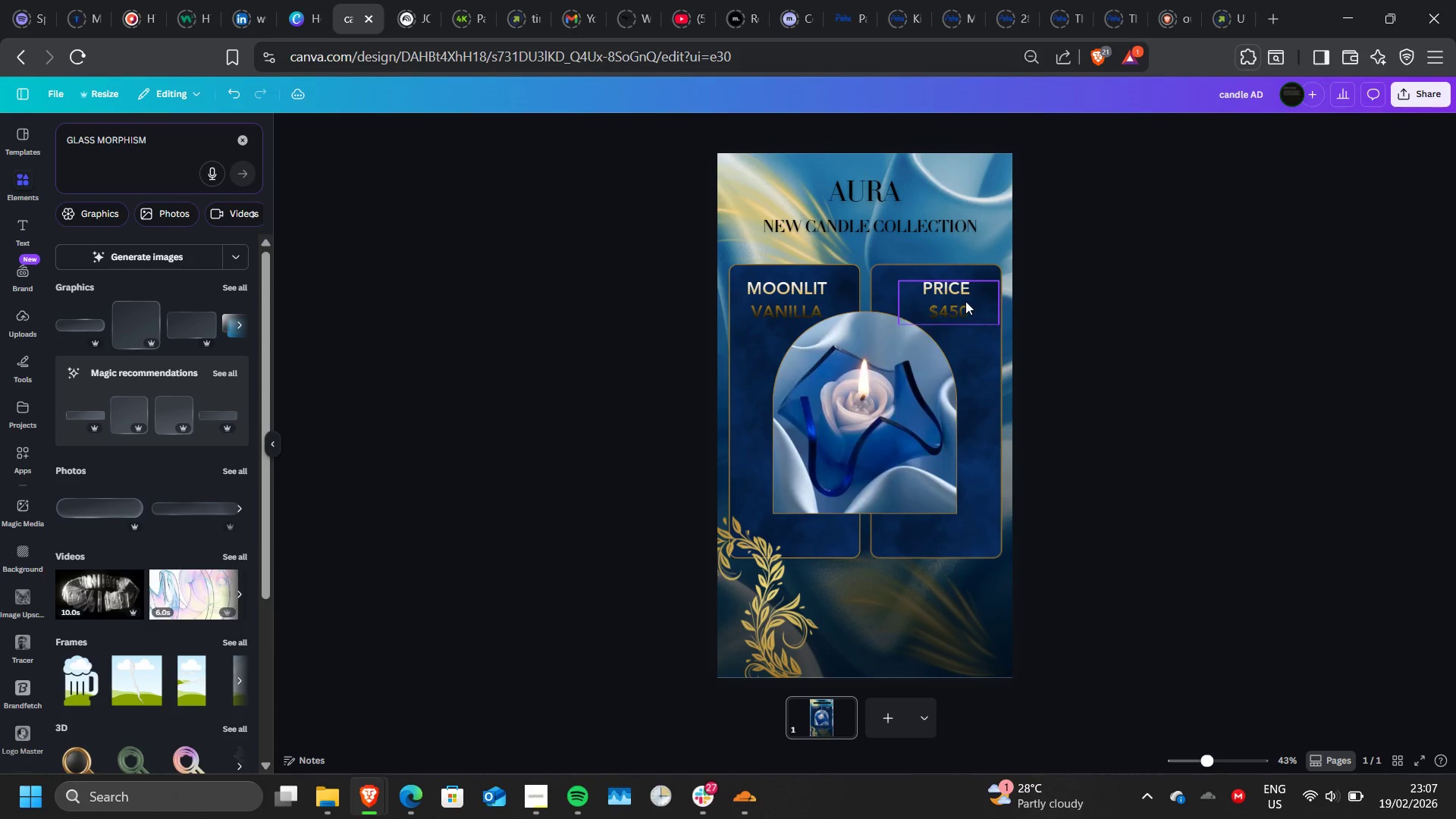 
left_click_drag(start_coordinate=[965, 301], to_coordinate=[983, 302])
 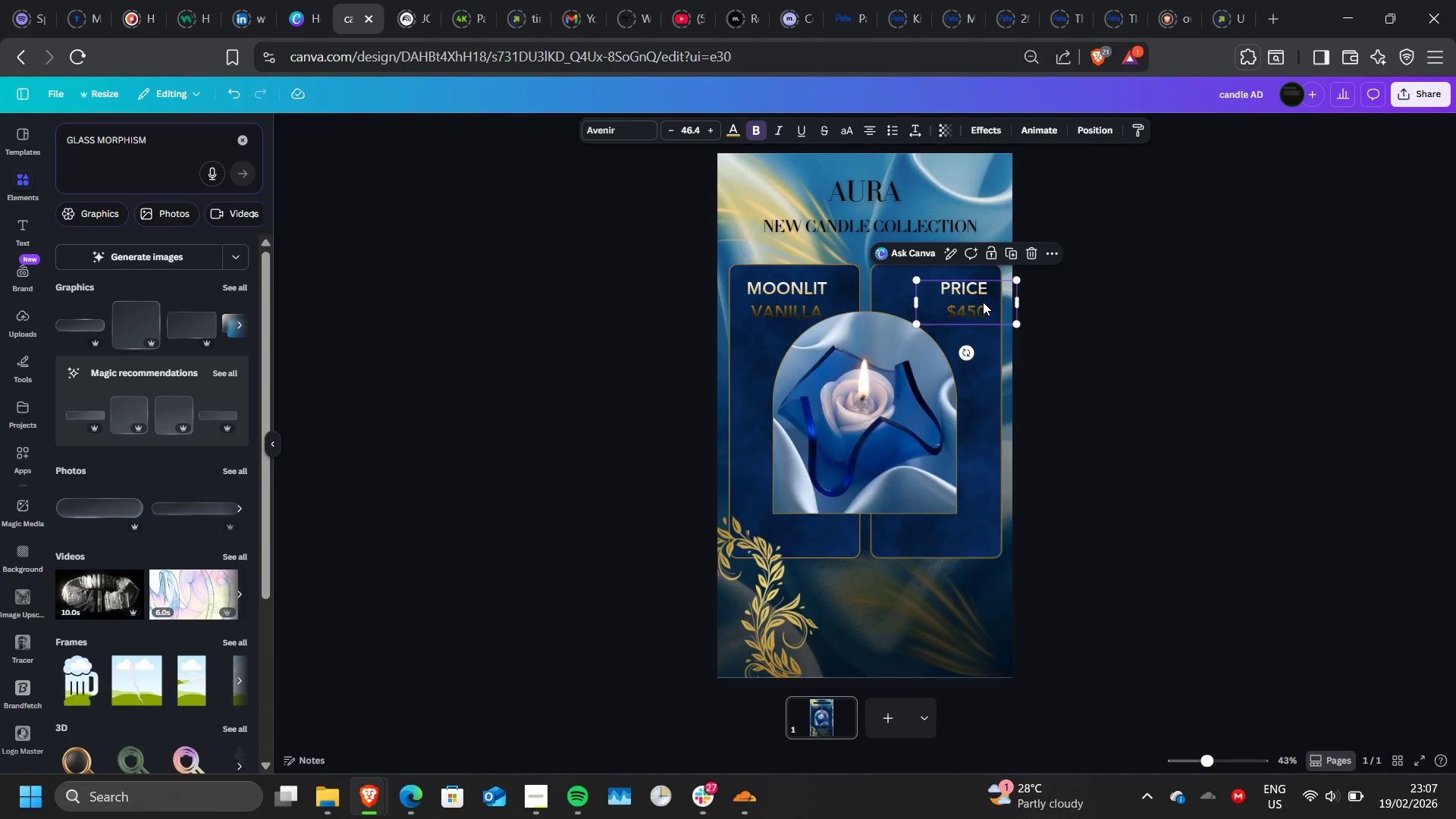 
wait(6.59)
 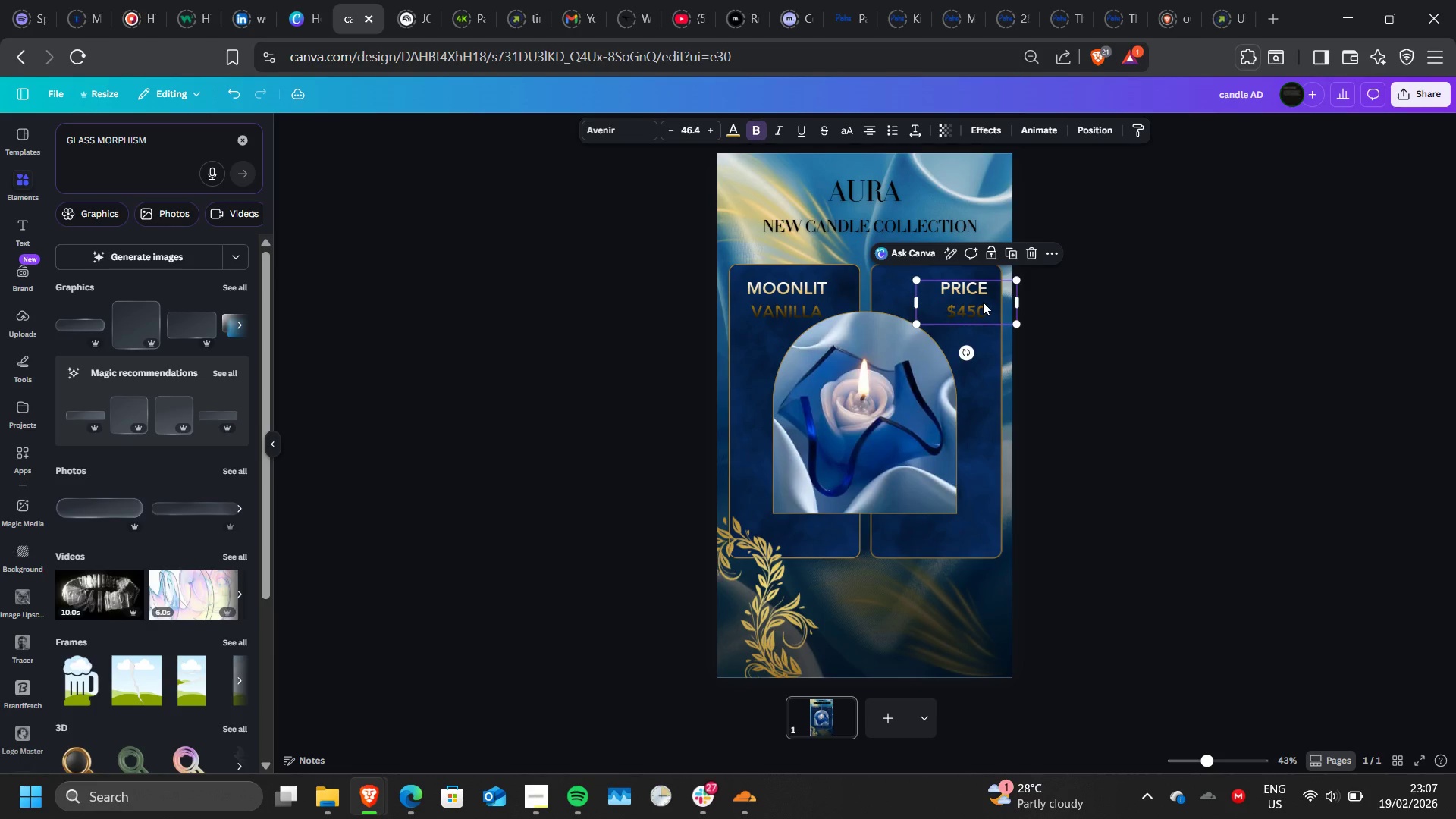 
left_click([983, 302])
 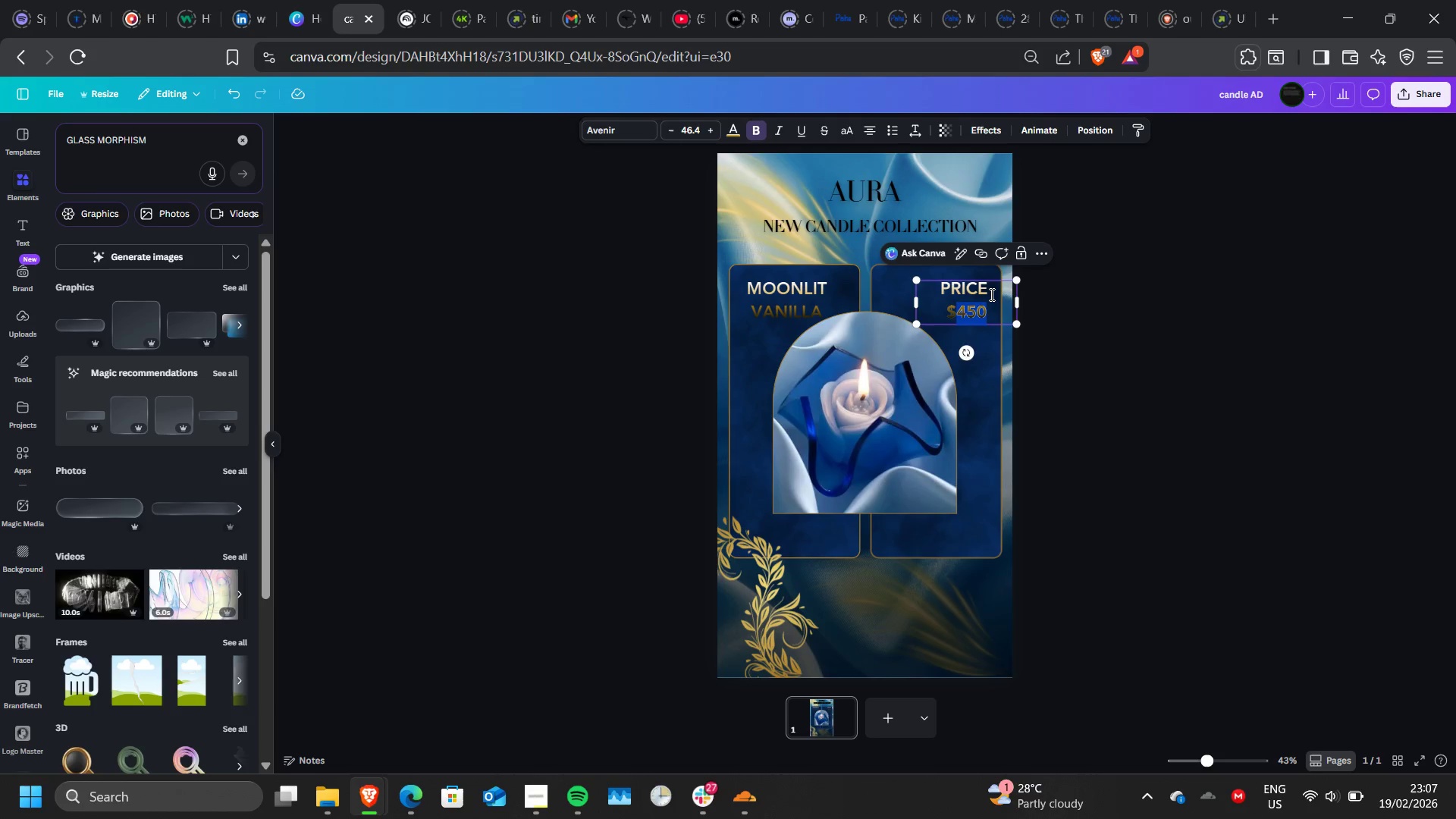 
double_click([983, 302])
 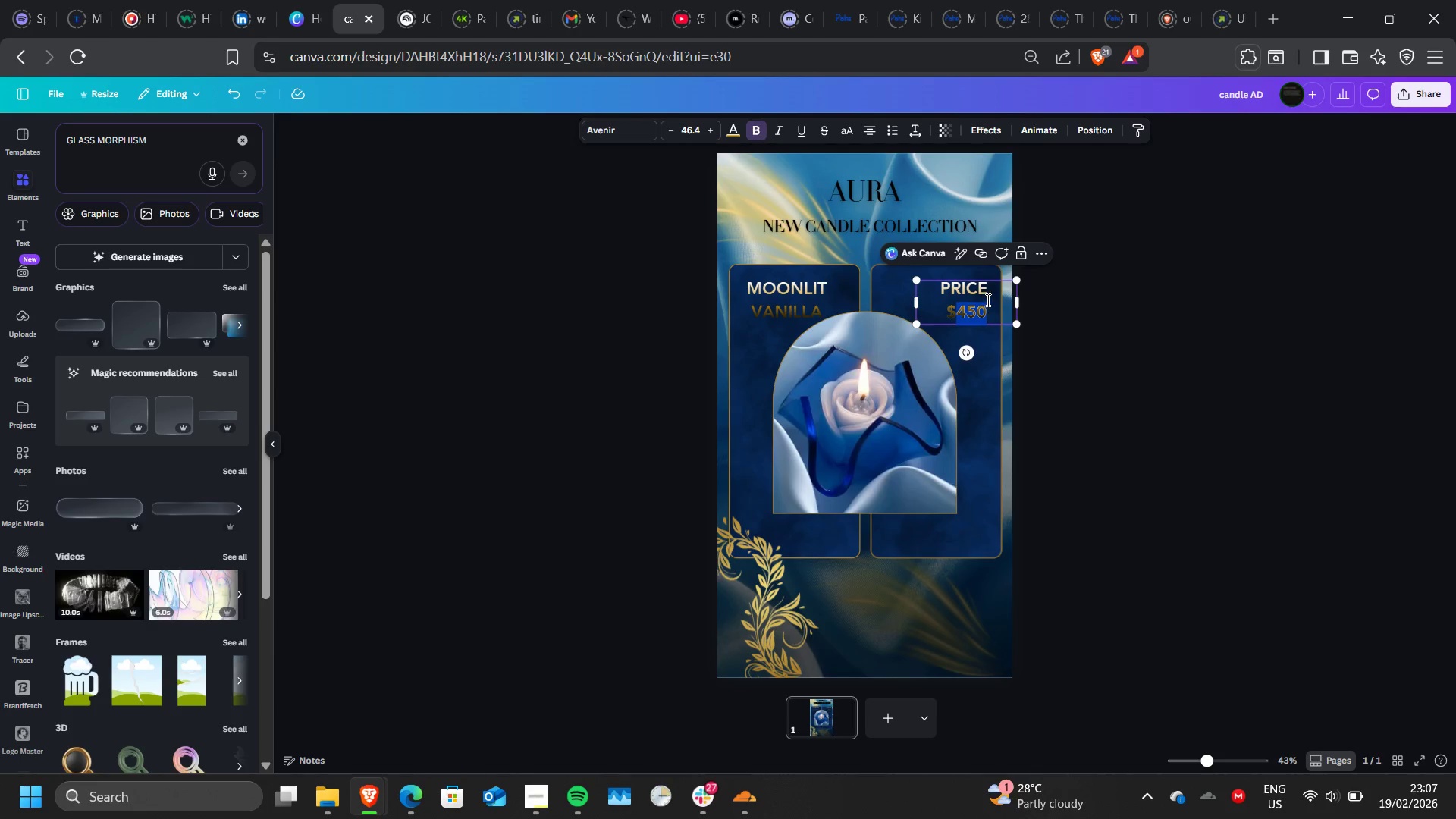 
left_click([990, 294])
 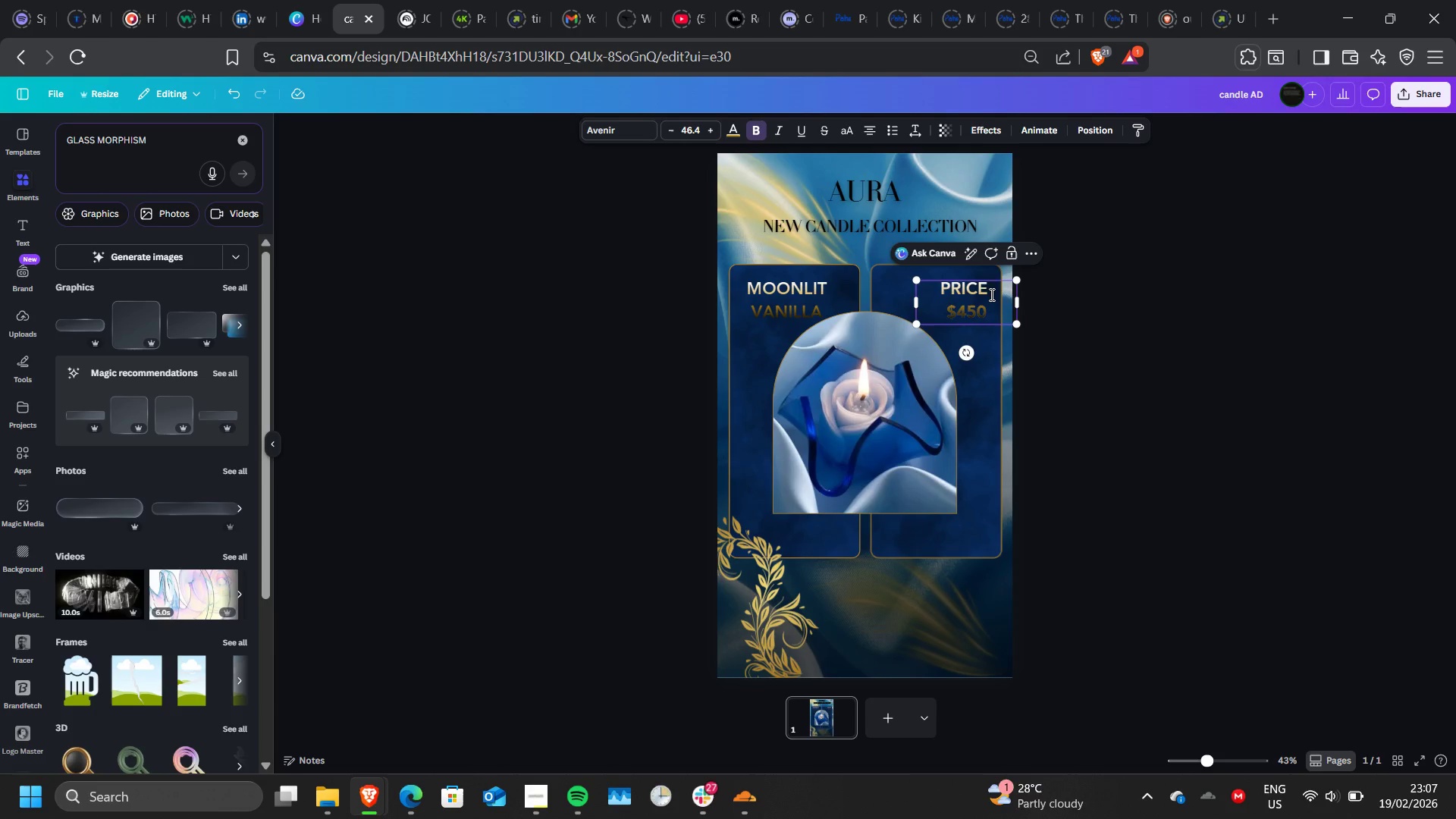 
key(Backspace)
key(Backspace)
key(Backspace)
key(Backspace)
type(rice)
 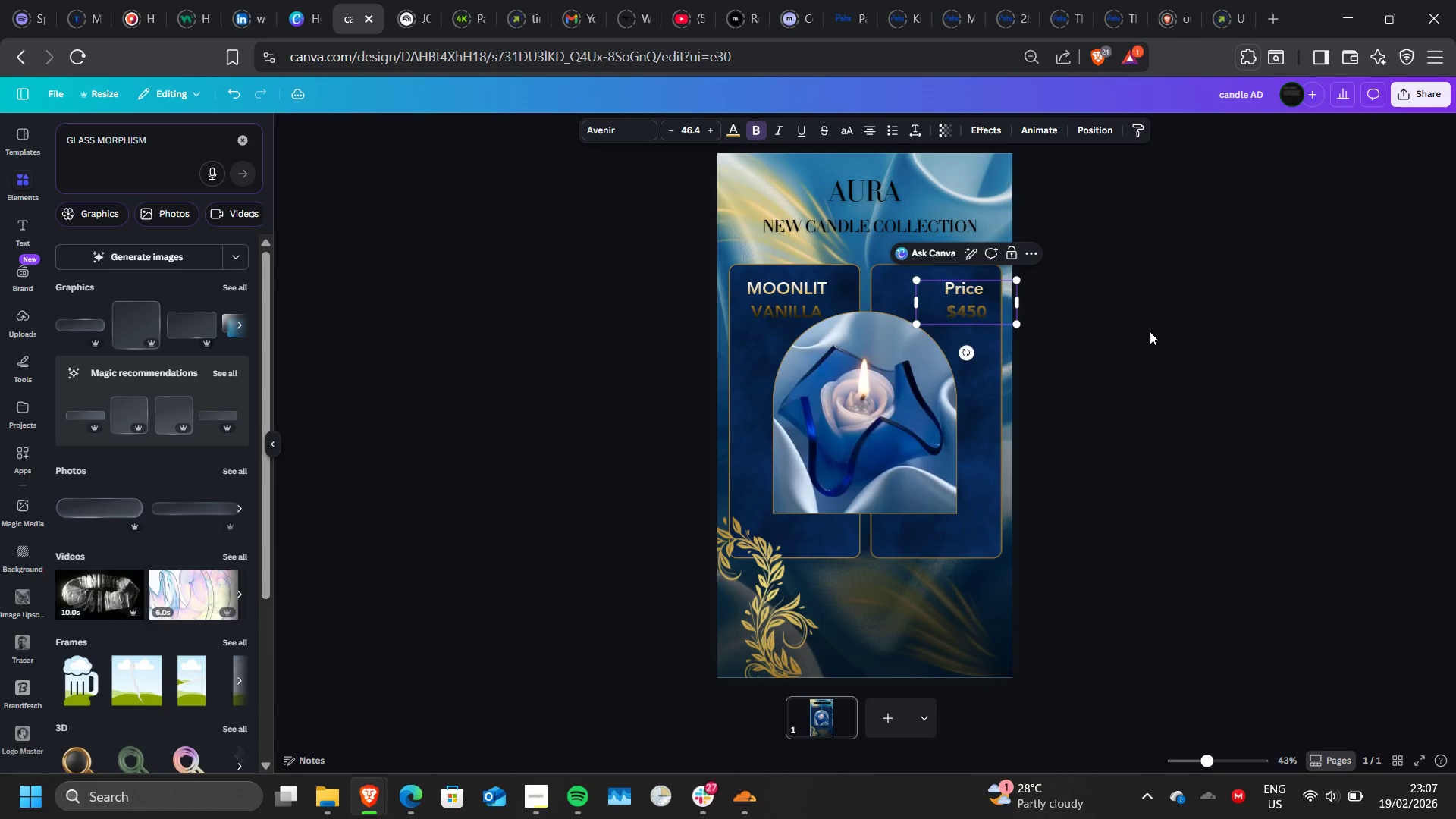 
left_click([1150, 331])
 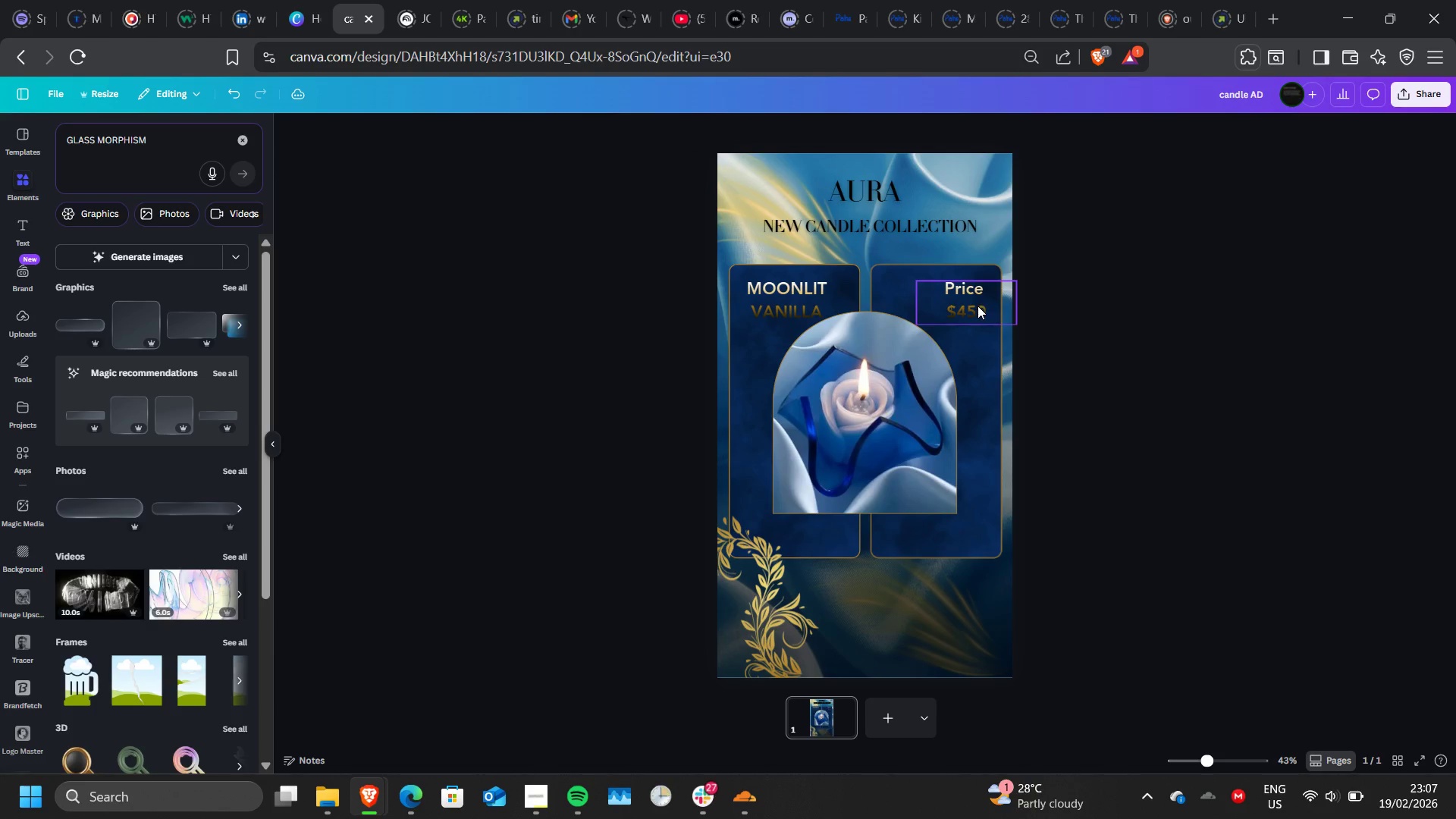 
left_click_drag(start_coordinate=[977, 306], to_coordinate=[982, 303])
 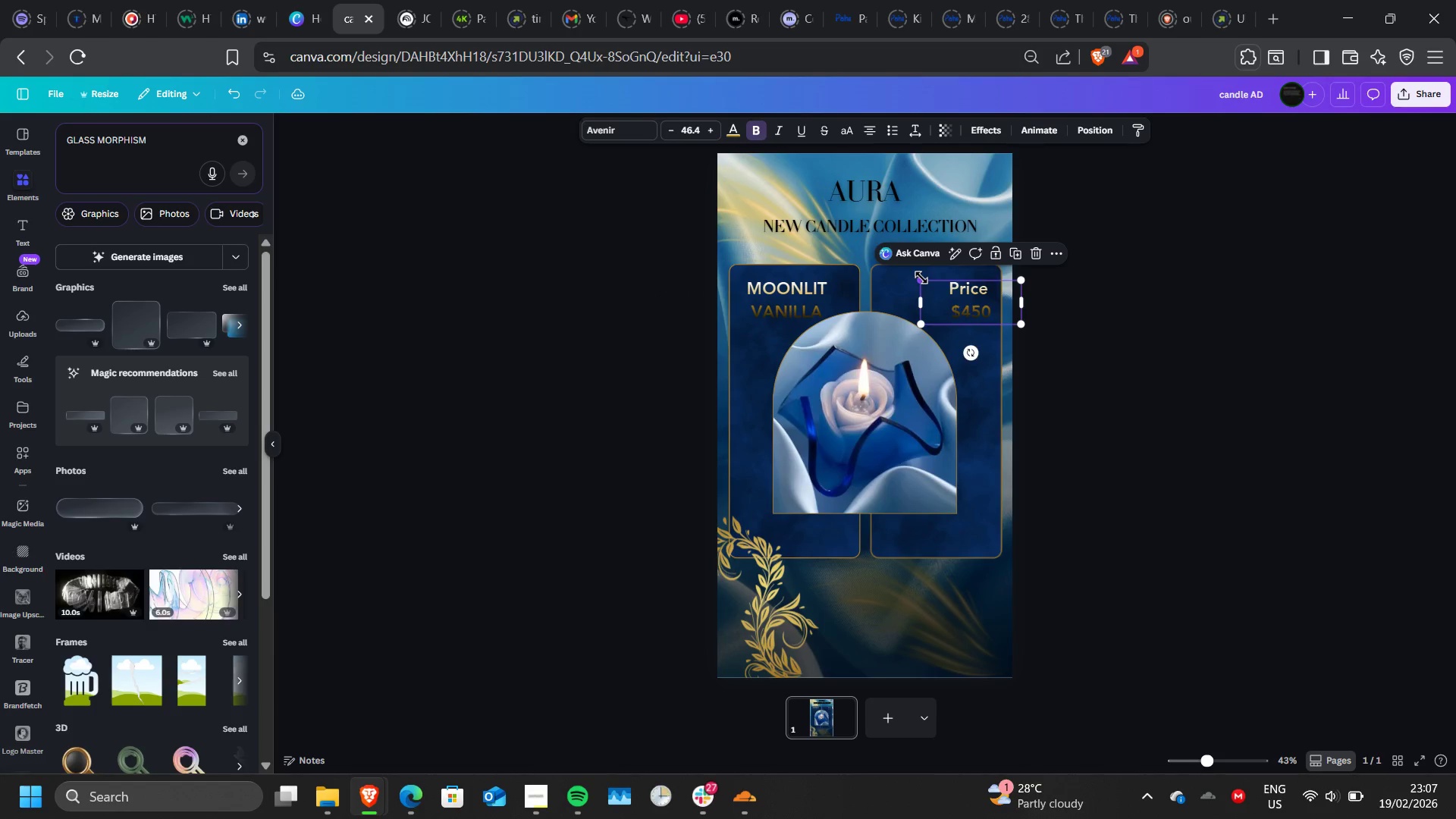 
left_click_drag(start_coordinate=[921, 278], to_coordinate=[939, 283])
 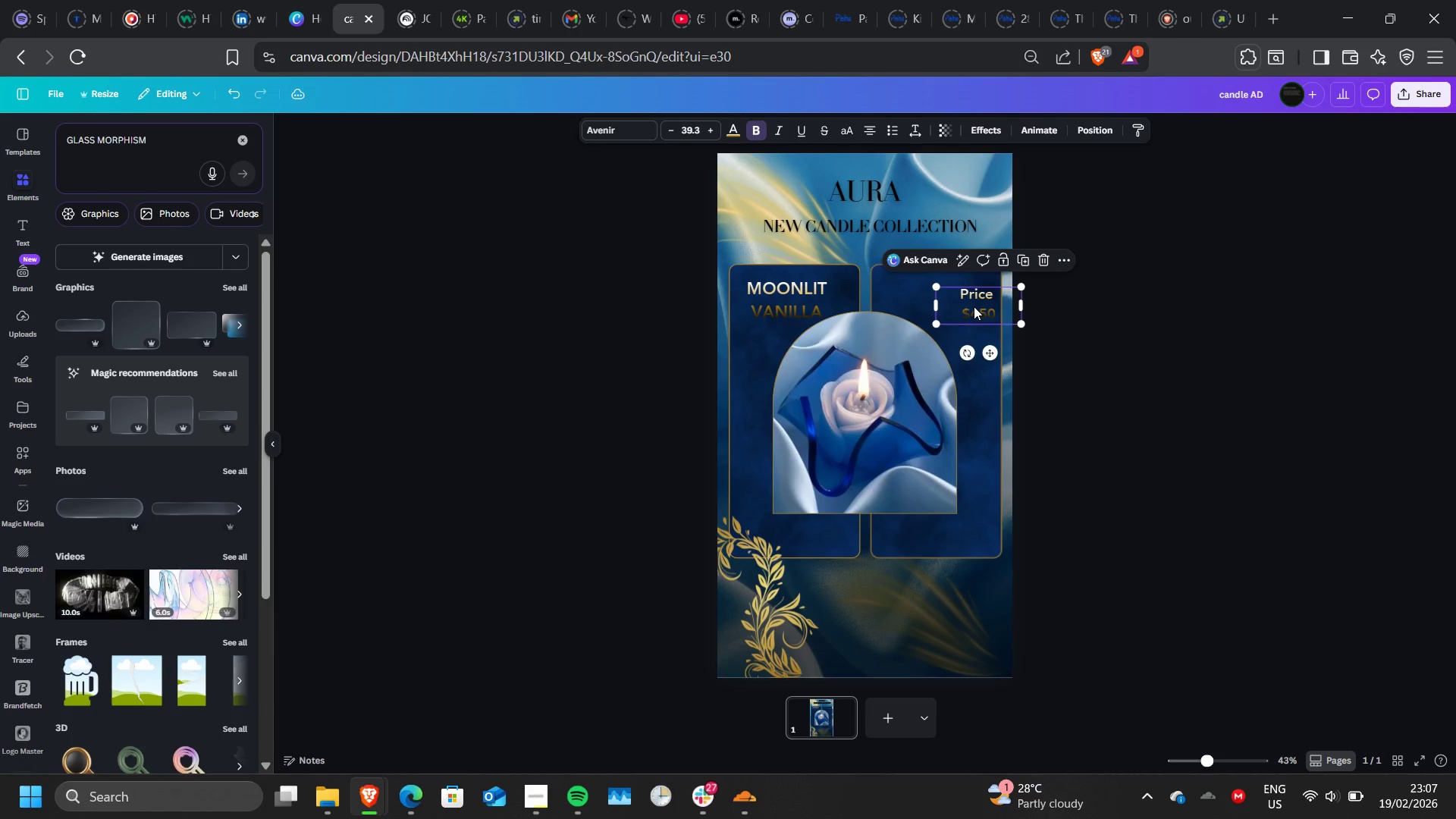 
left_click_drag(start_coordinate=[974, 306], to_coordinate=[971, 292])
 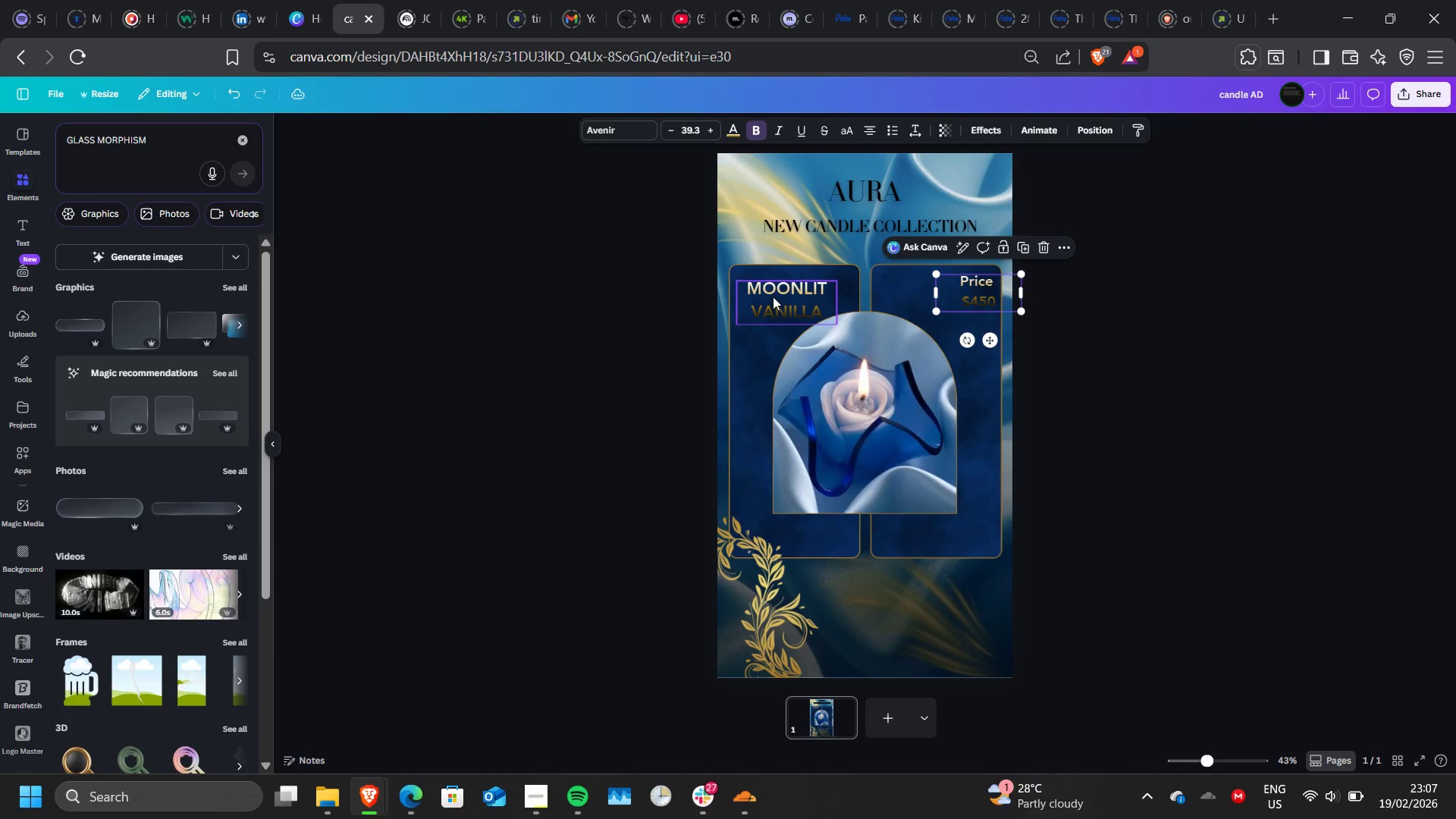 
left_click_drag(start_coordinate=[773, 297], to_coordinate=[767, 294])
 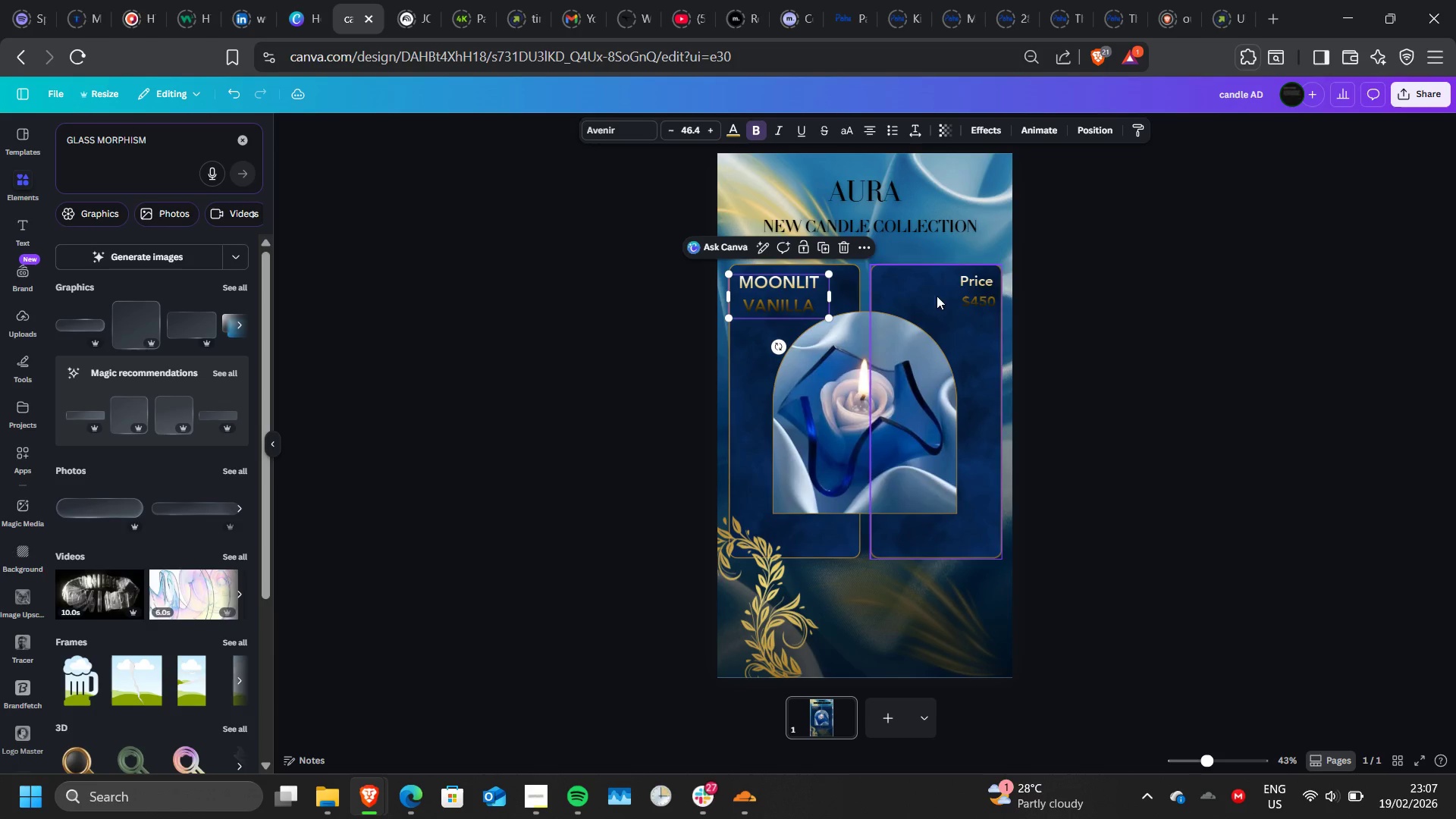 
left_click([980, 297])
 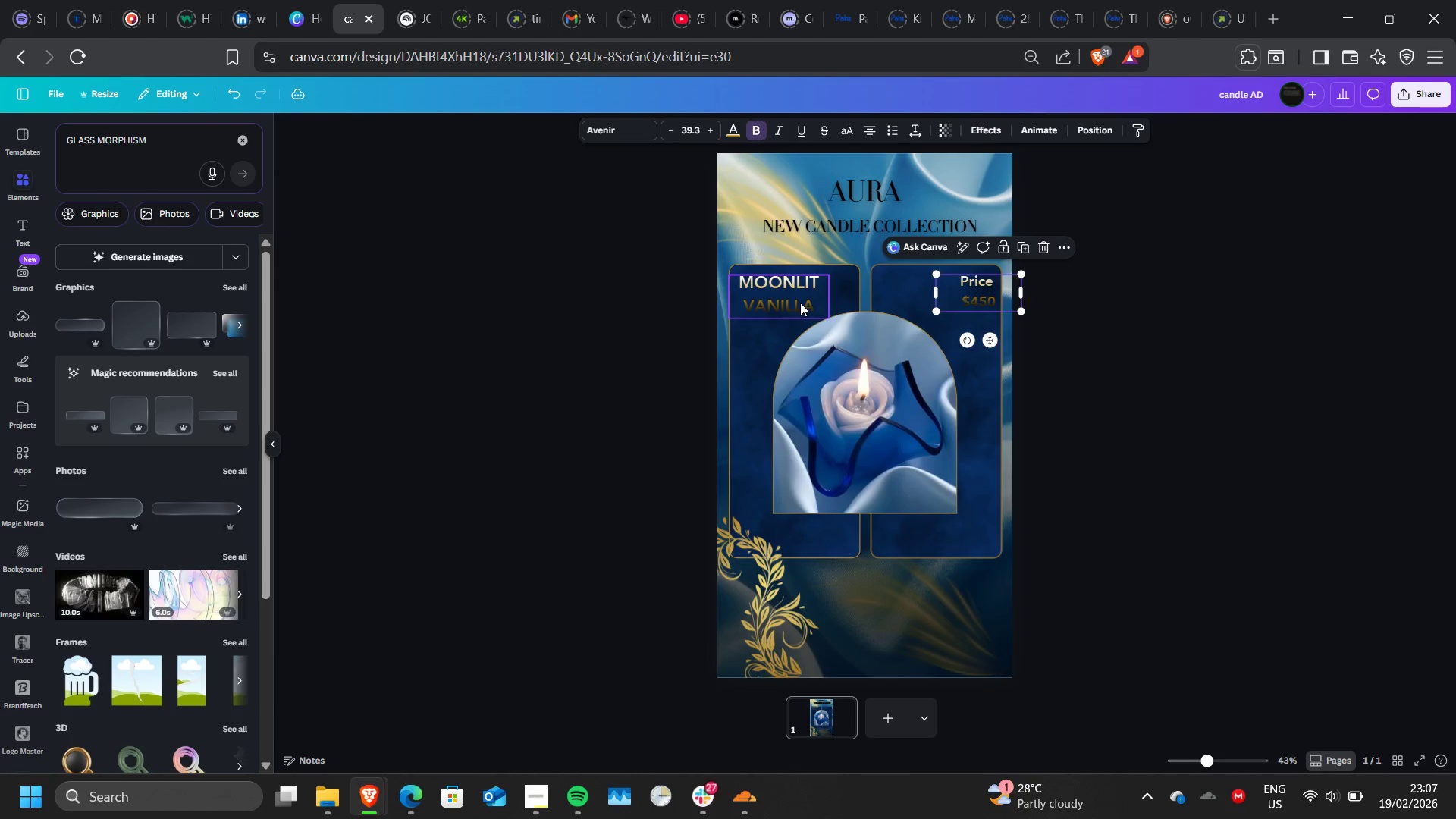 
left_click([799, 303])
 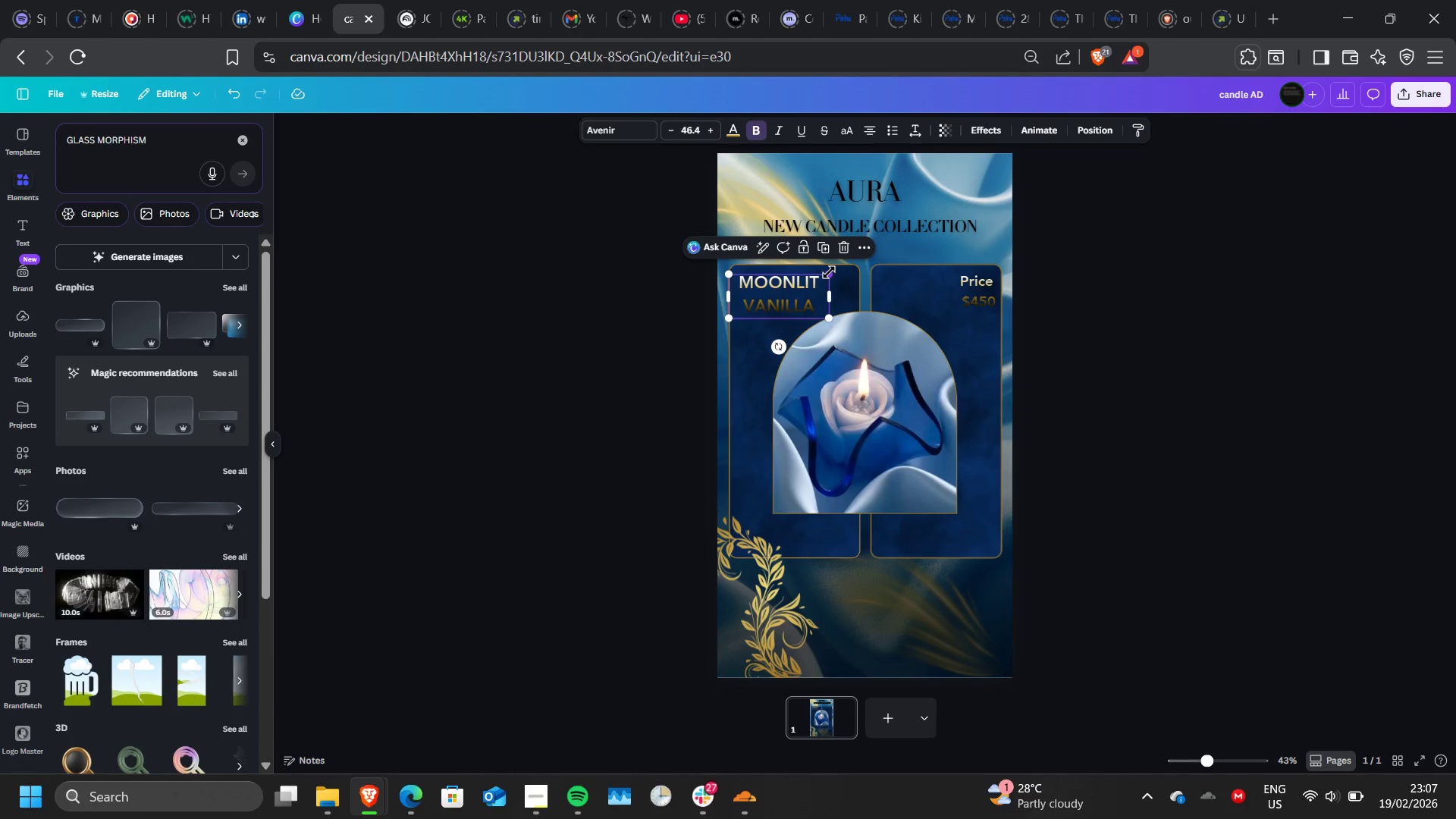 
left_click_drag(start_coordinate=[829, 272], to_coordinate=[812, 281])
 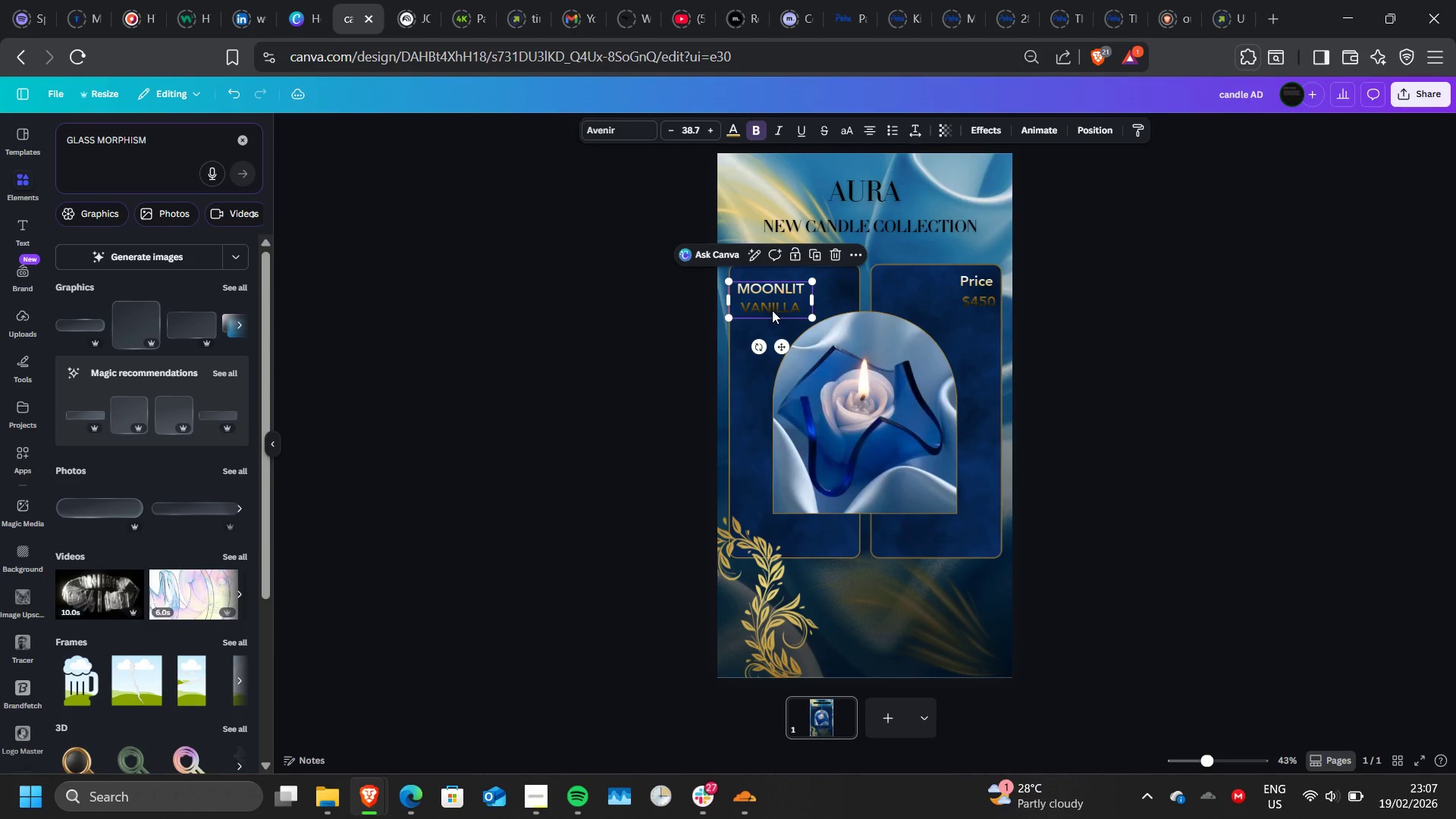 
left_click_drag(start_coordinate=[772, 310], to_coordinate=[772, 306])
 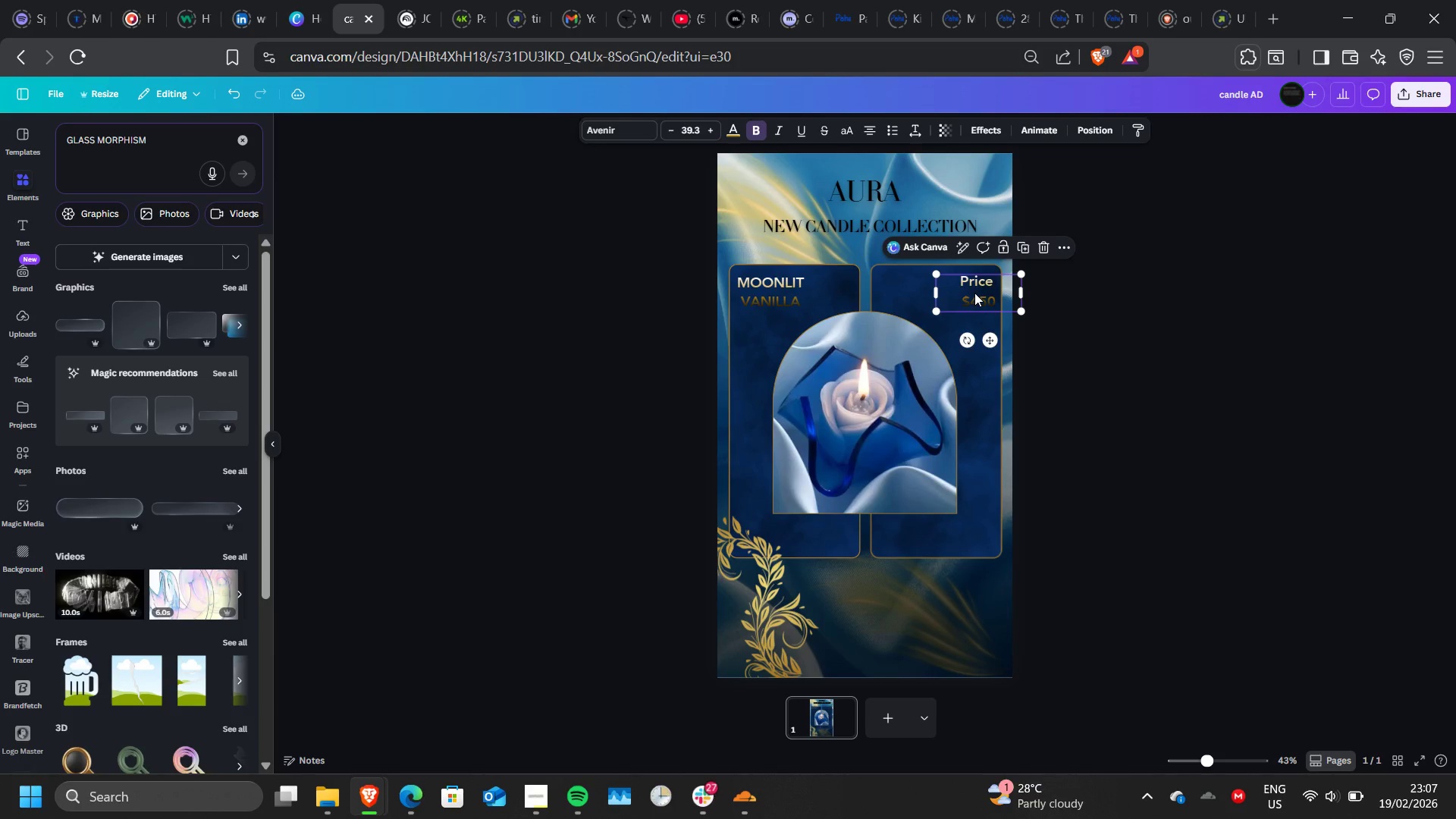 
left_click([974, 293])
 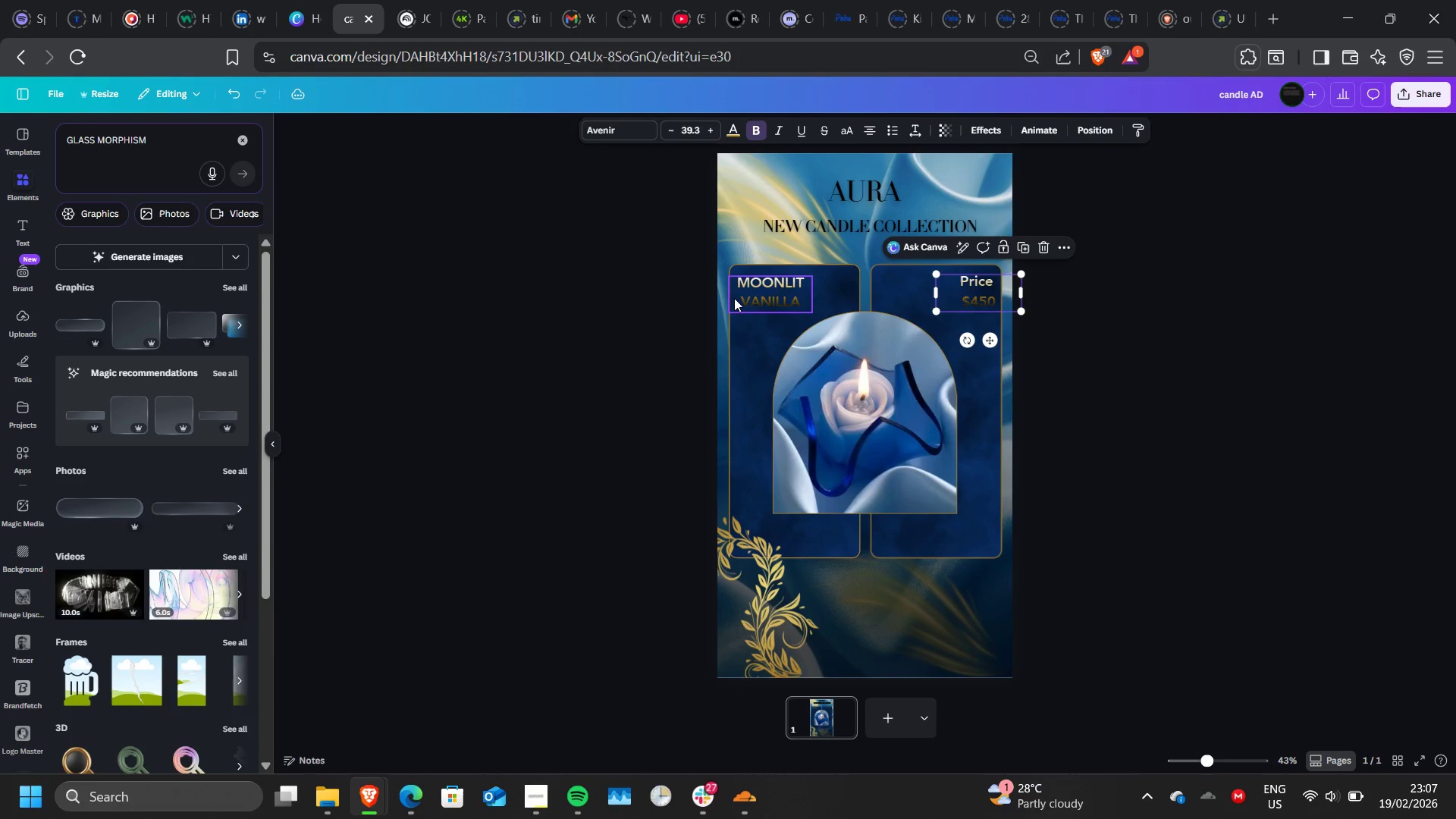 
left_click([737, 298])
 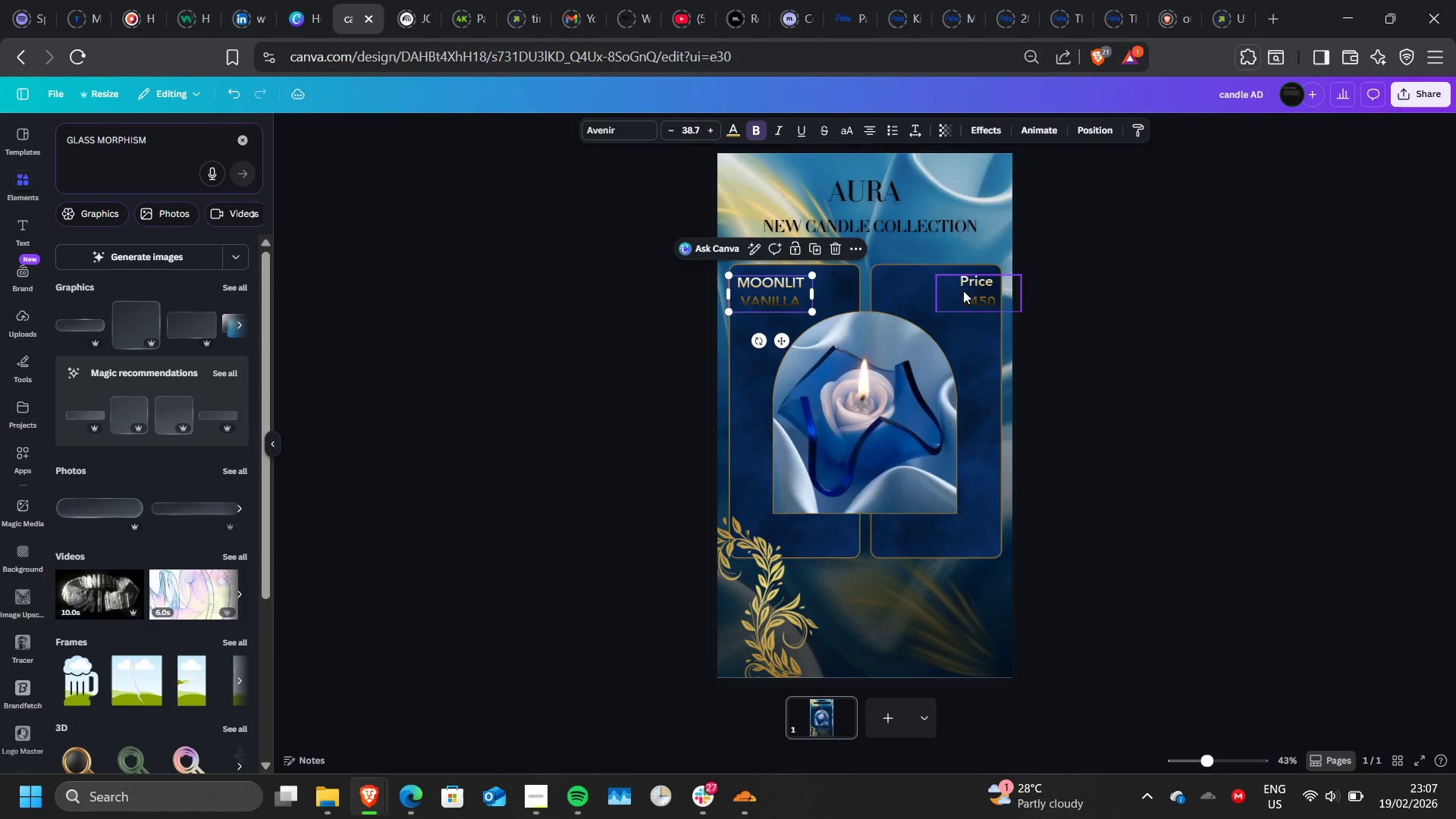 
left_click([963, 290])
 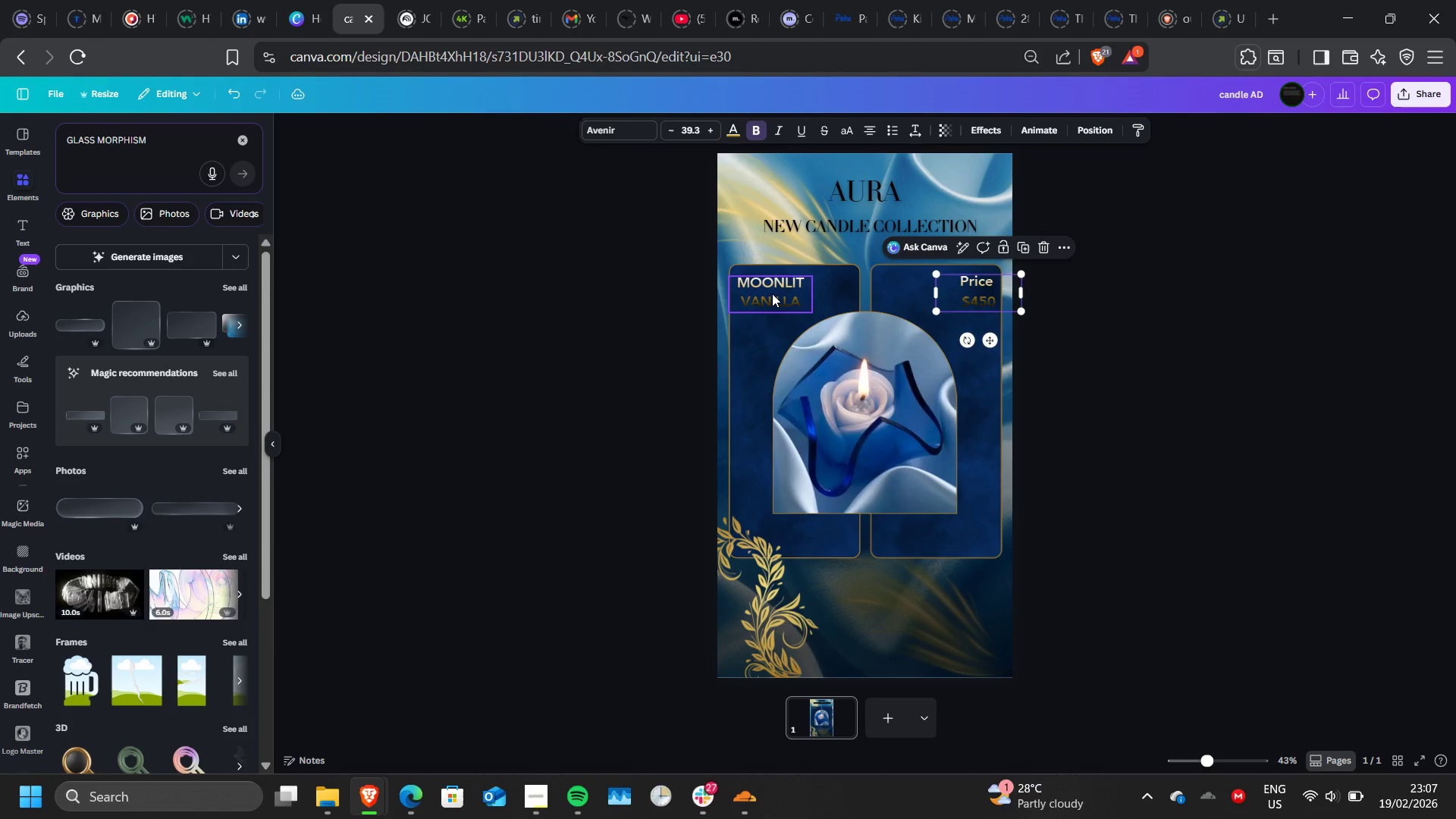 
left_click([772, 293])
 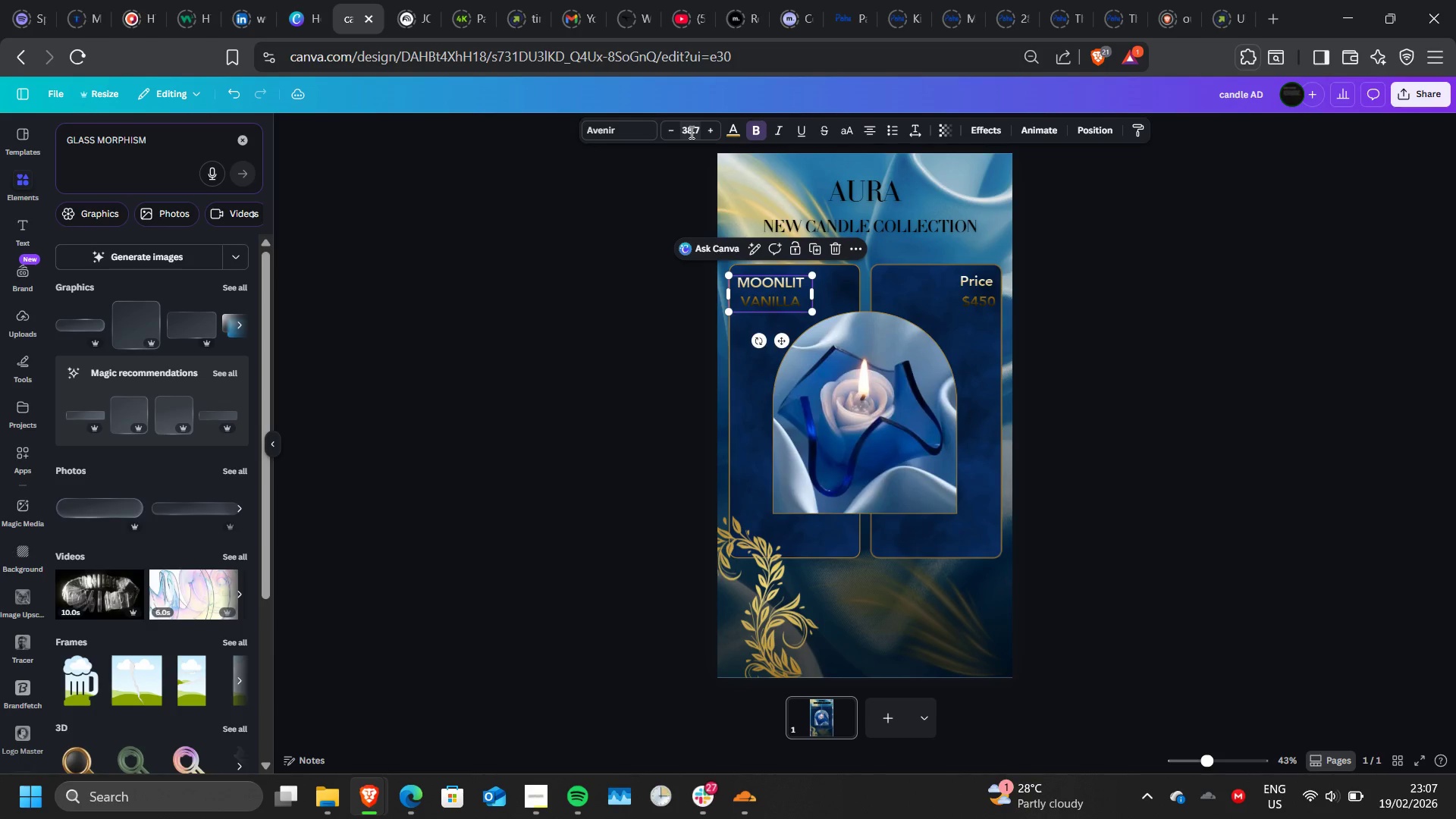 
left_click([691, 131])
 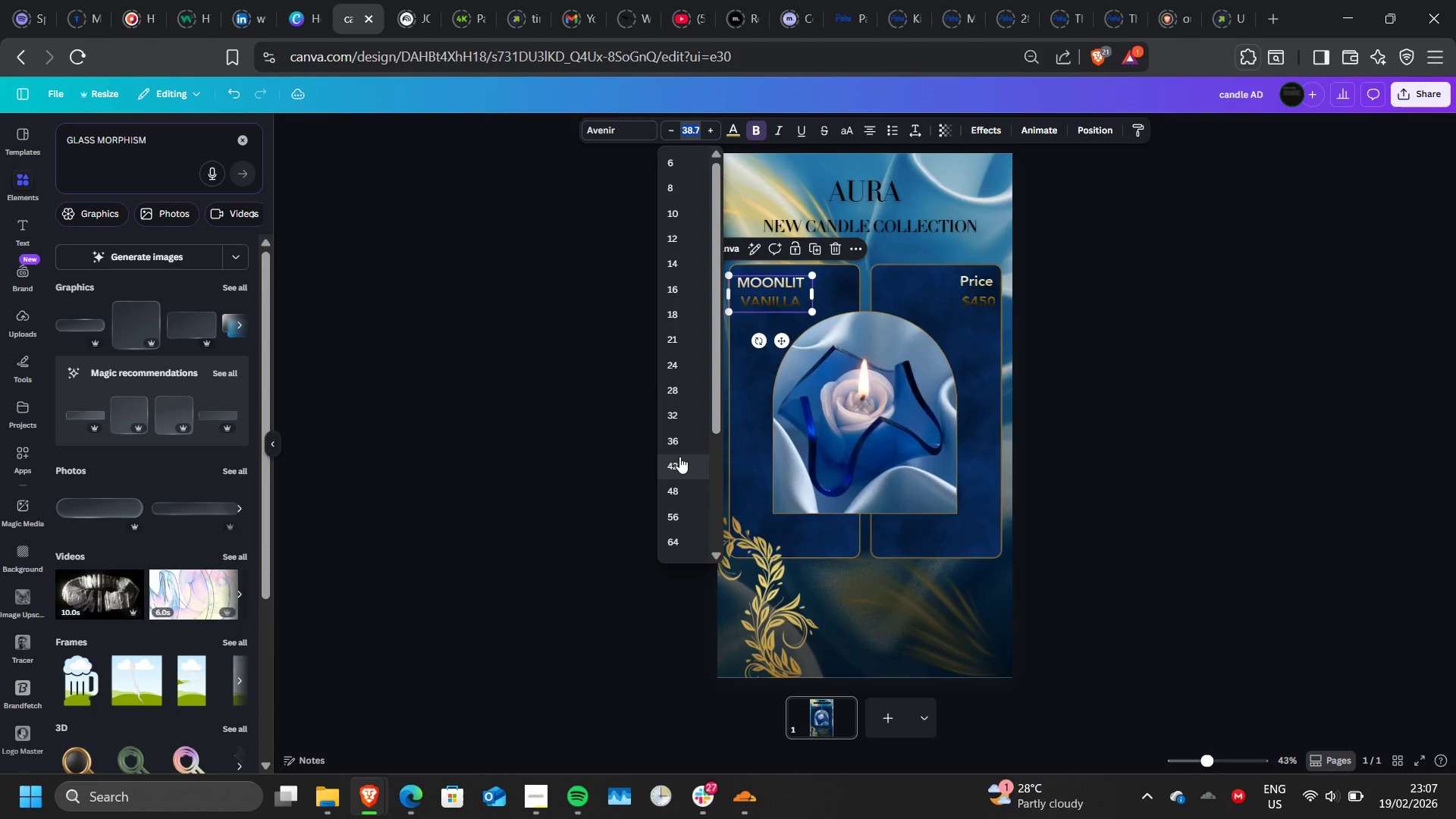 
left_click([679, 457])
 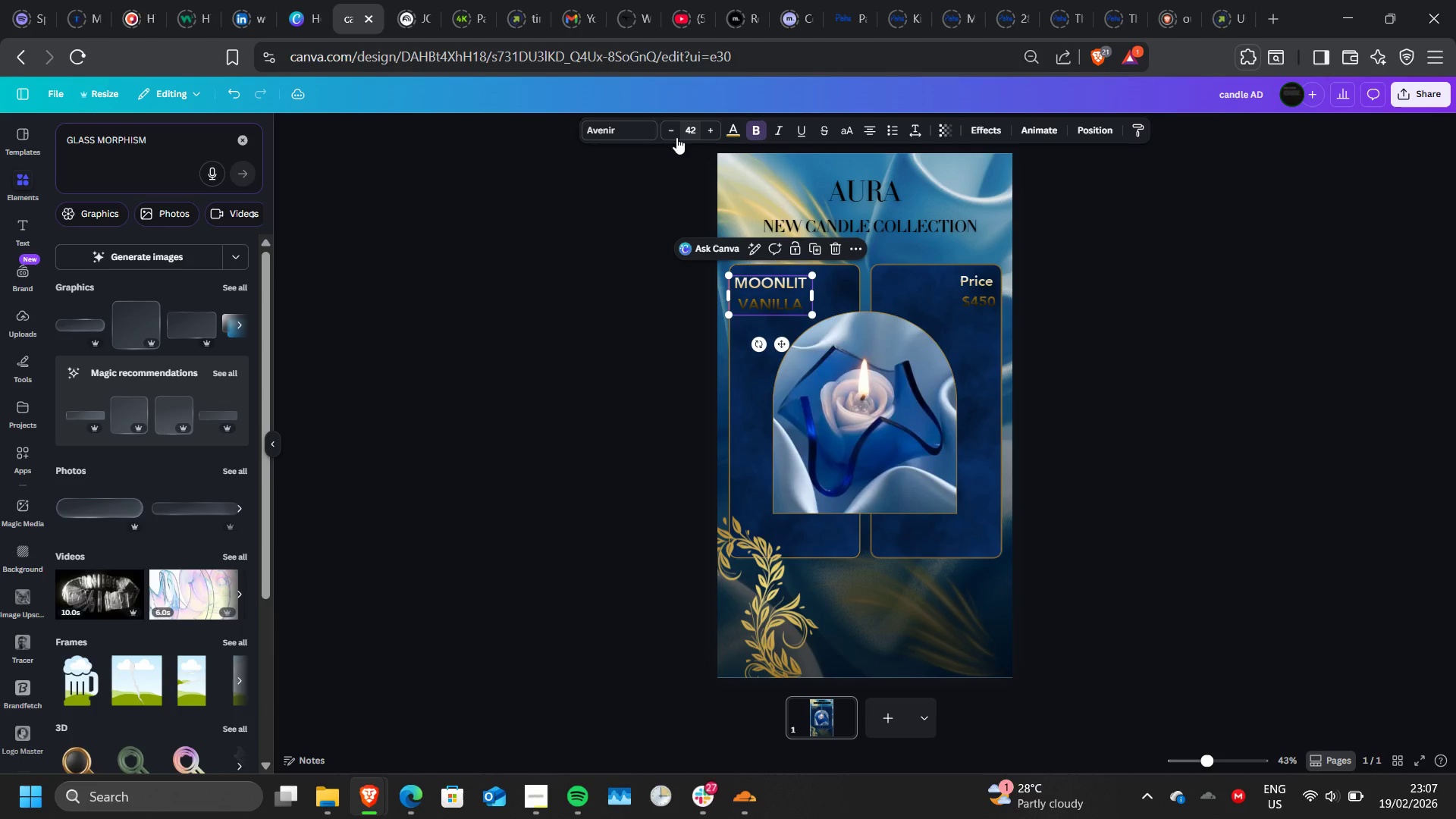 
left_click([667, 134])
 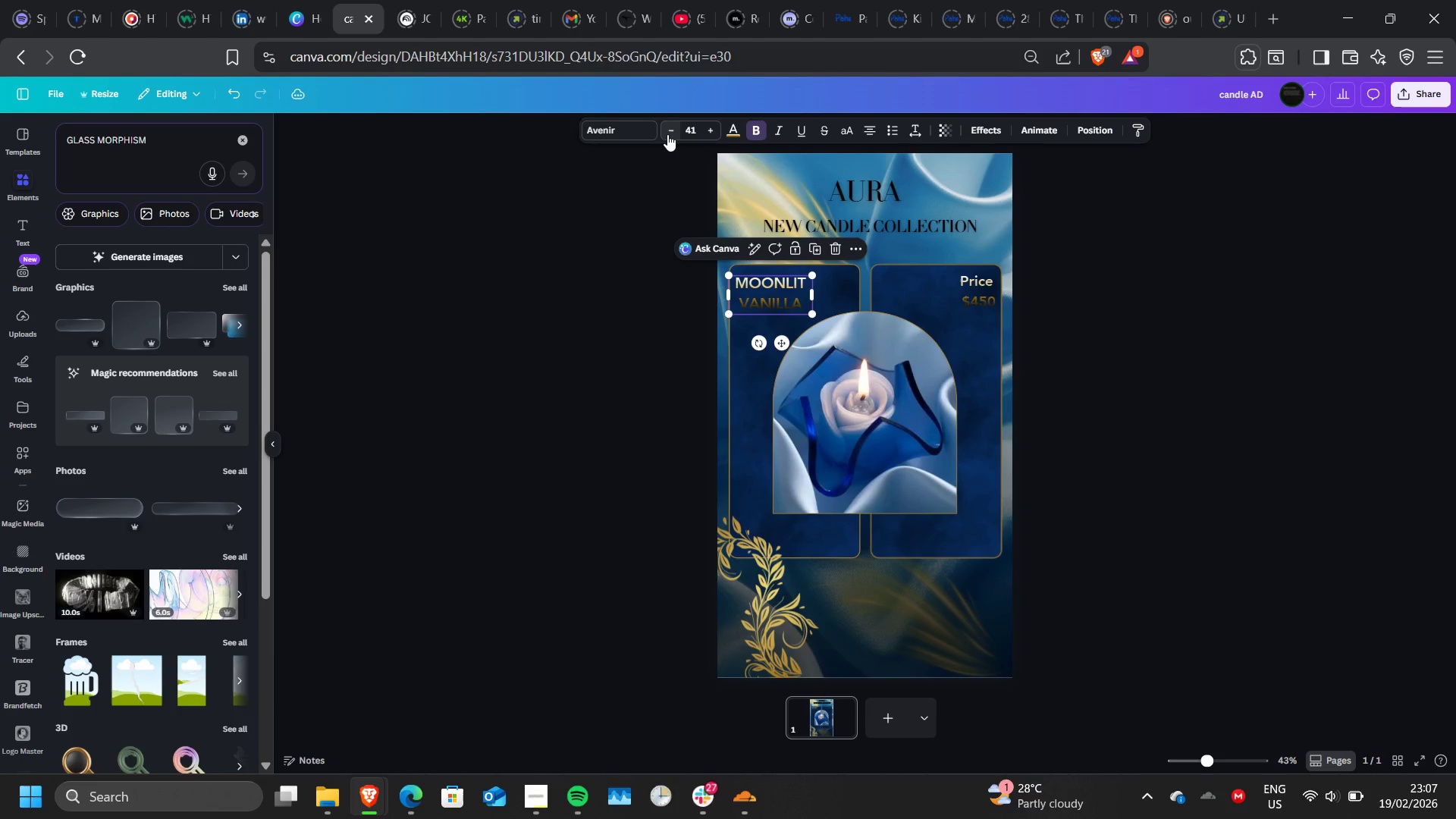 
left_click([667, 134])
 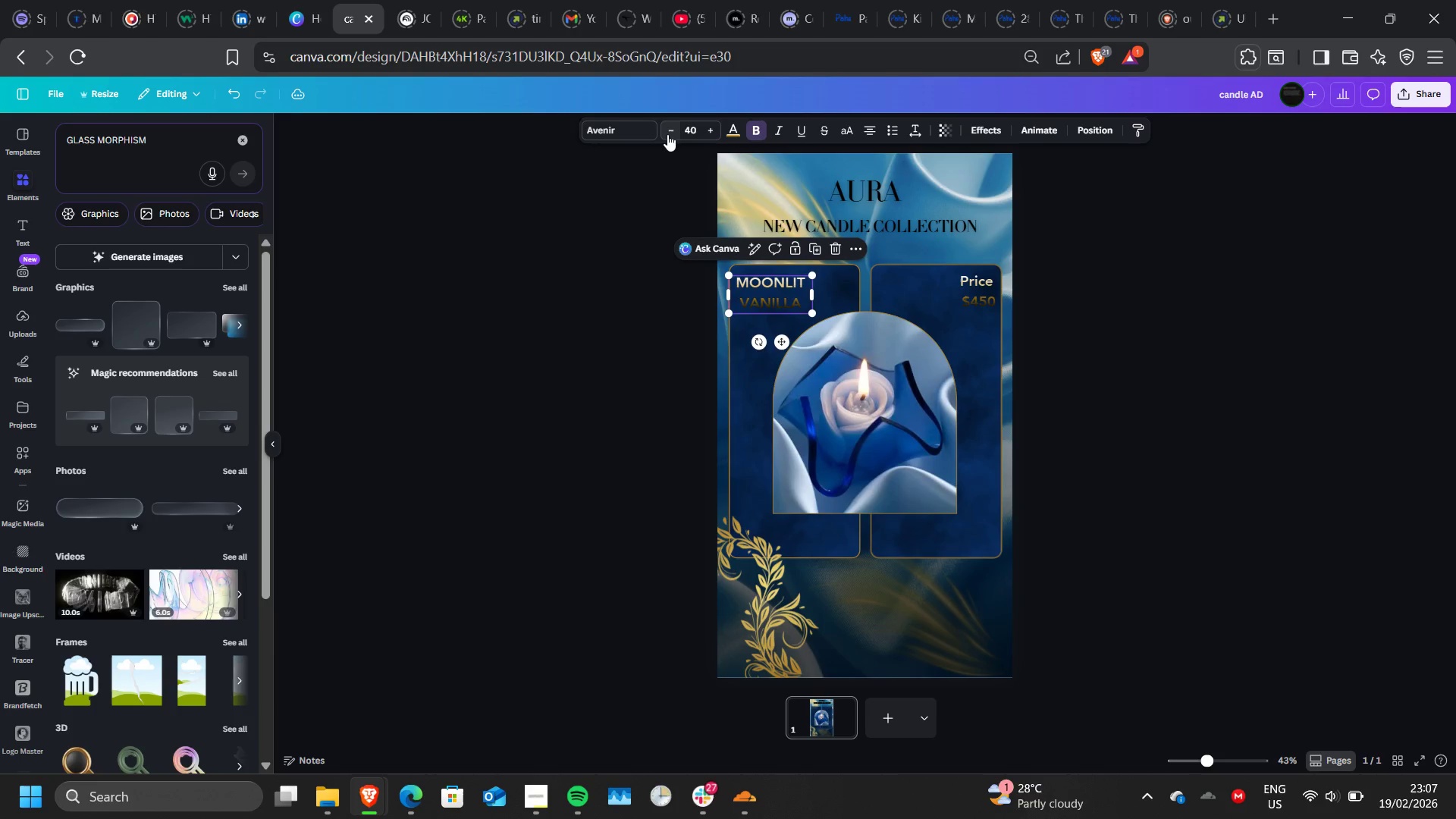 
left_click([667, 134])
 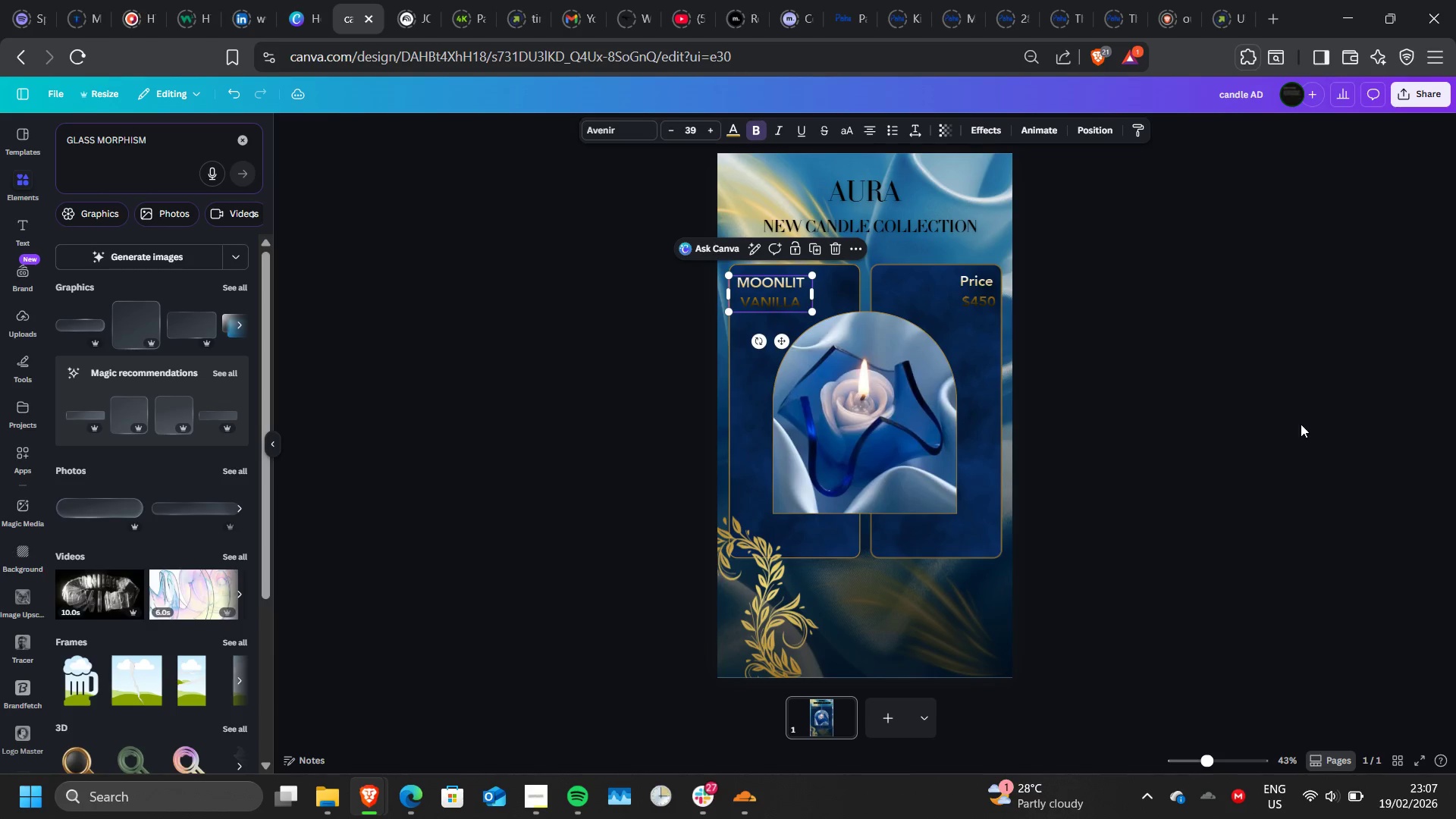 
left_click([1294, 424])
 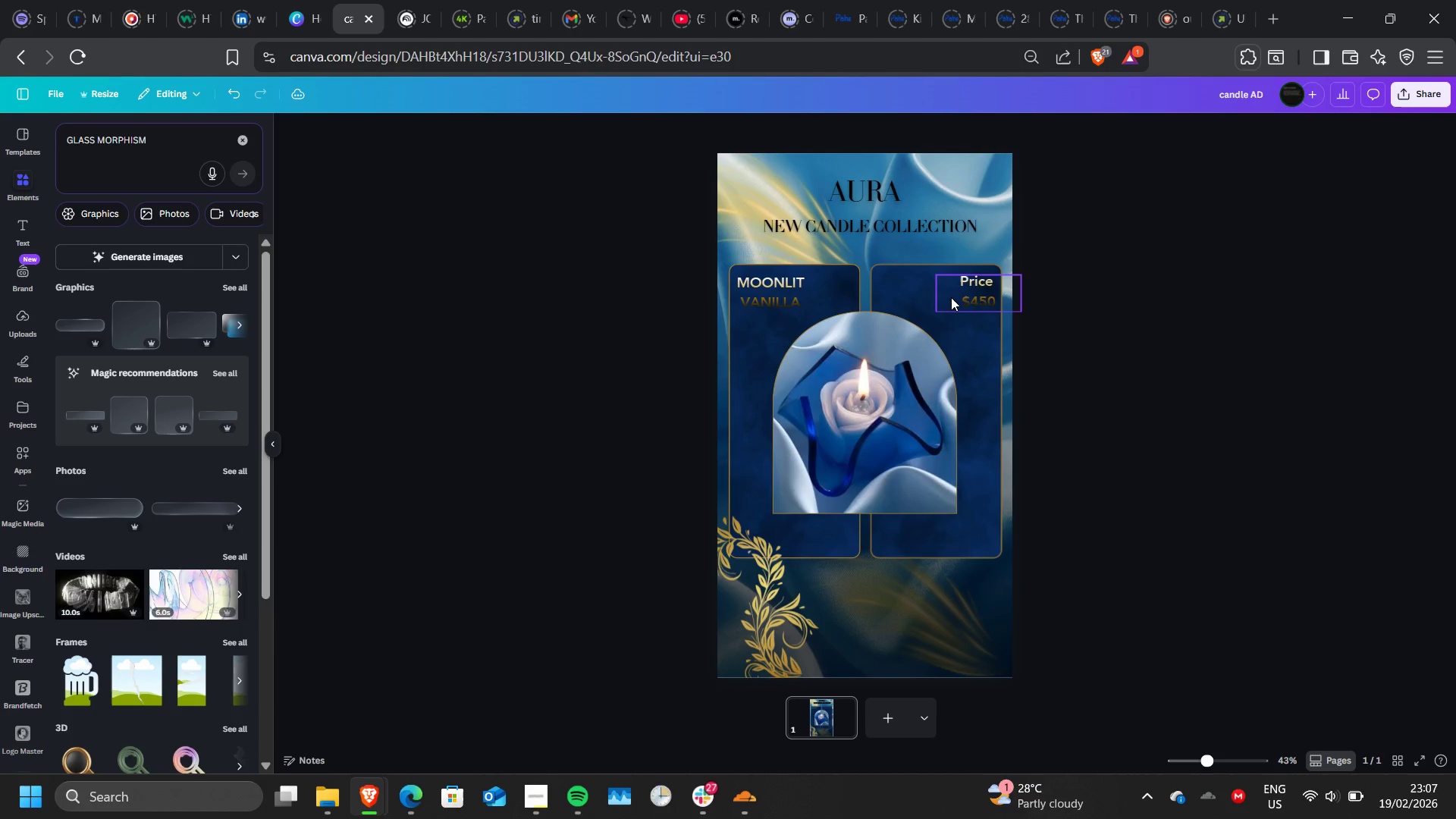 
left_click([951, 297])
 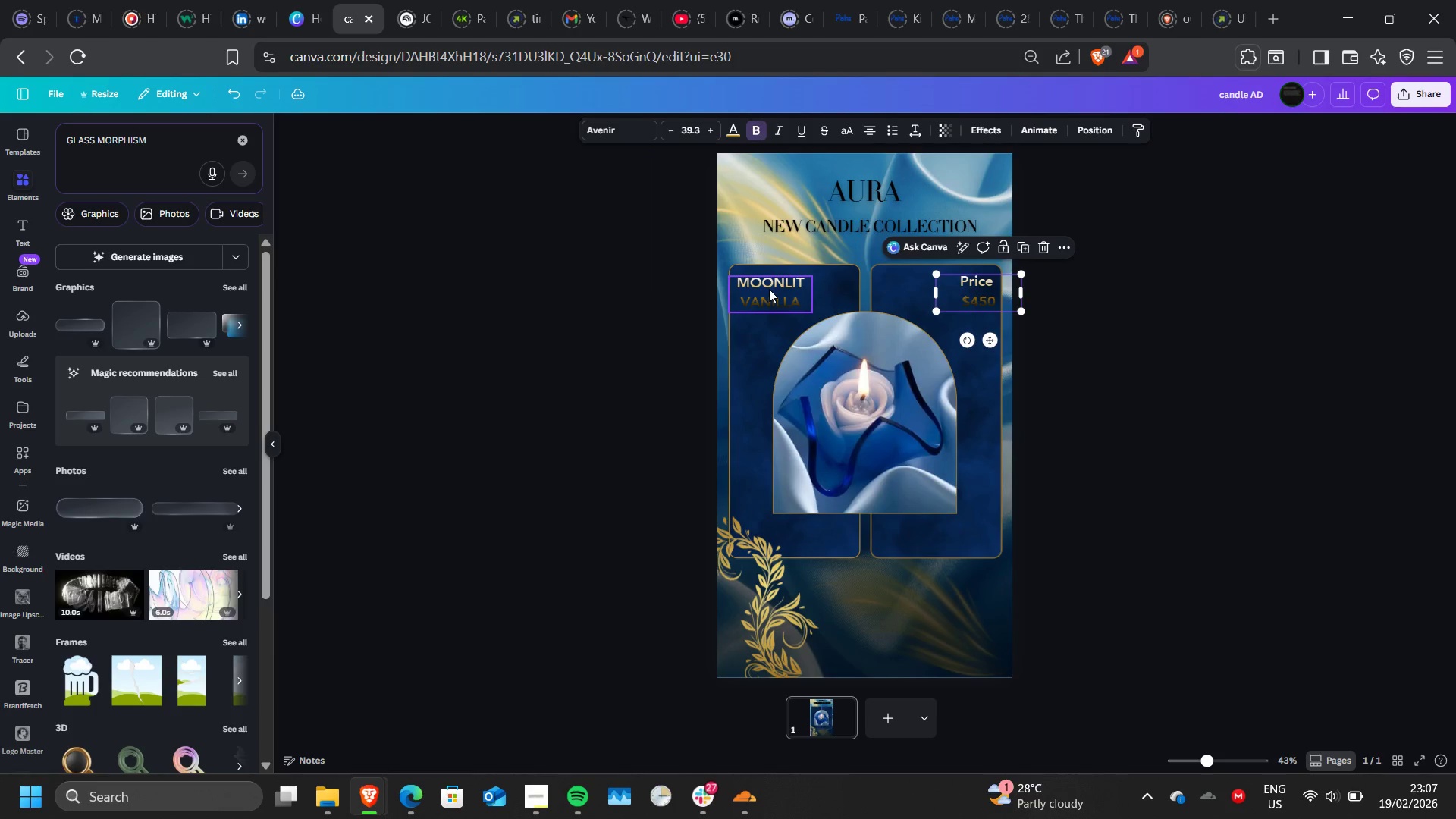 
left_click([769, 289])
 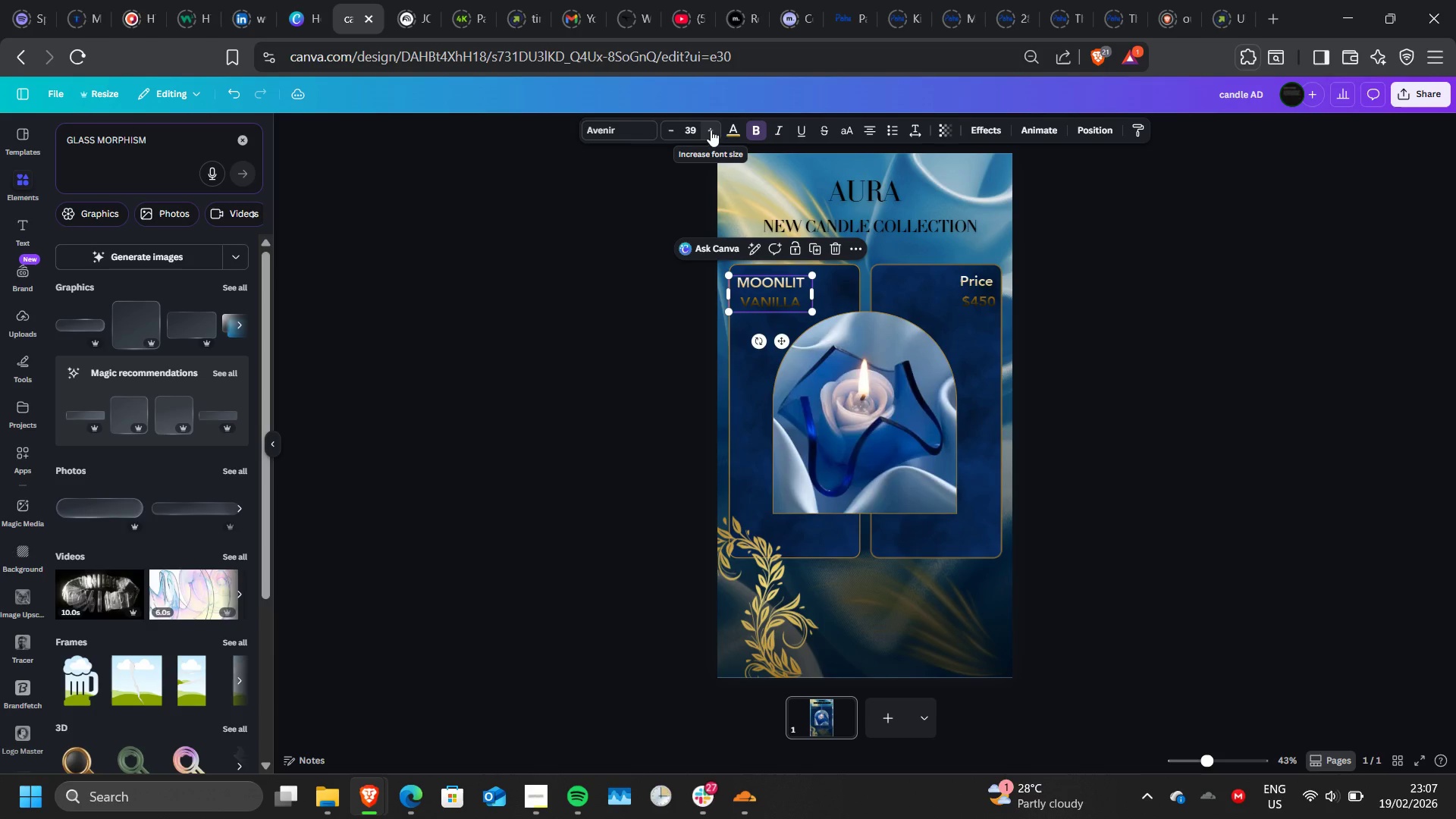 
left_click([711, 130])
 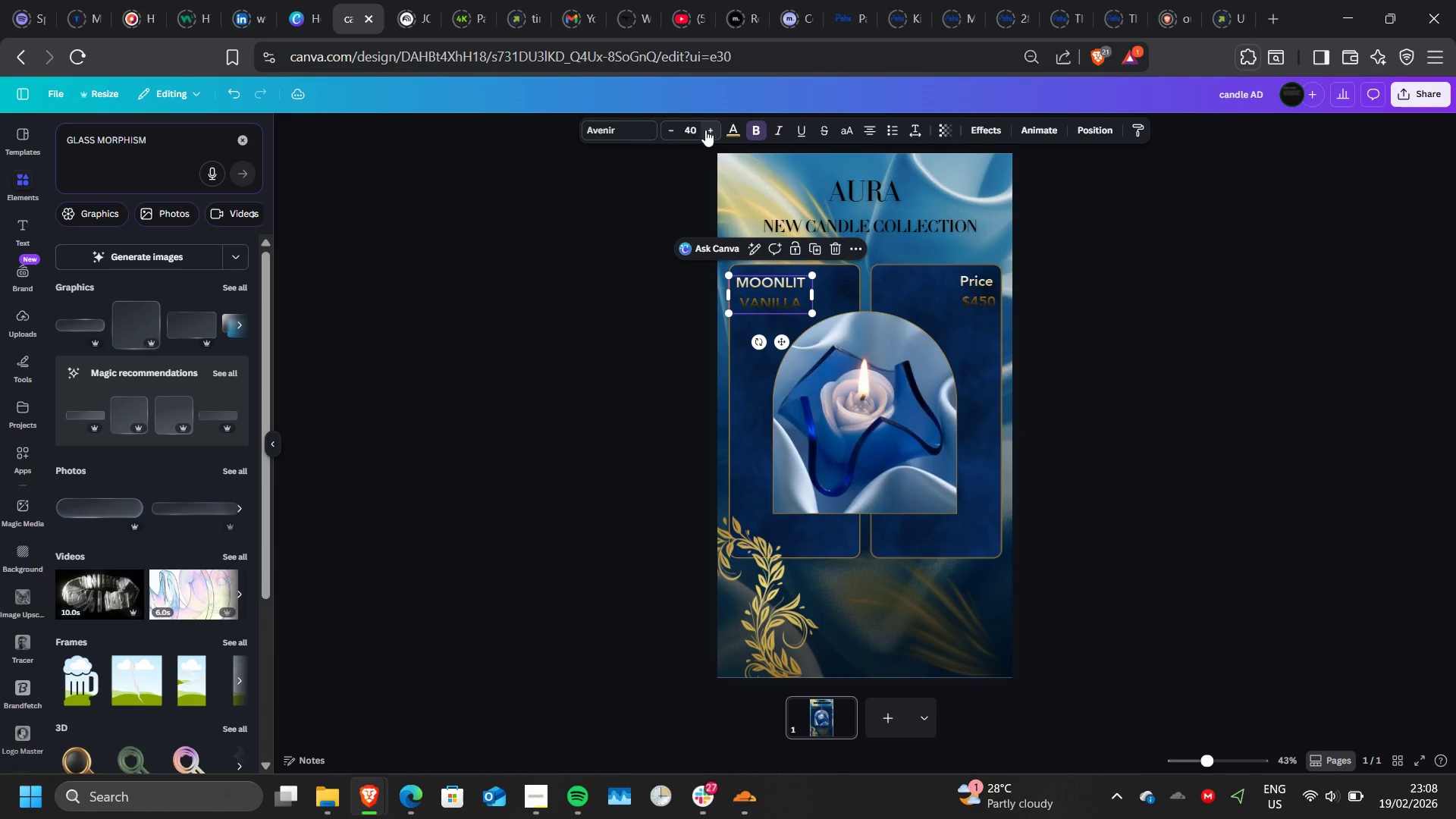 
left_click([671, 127])
 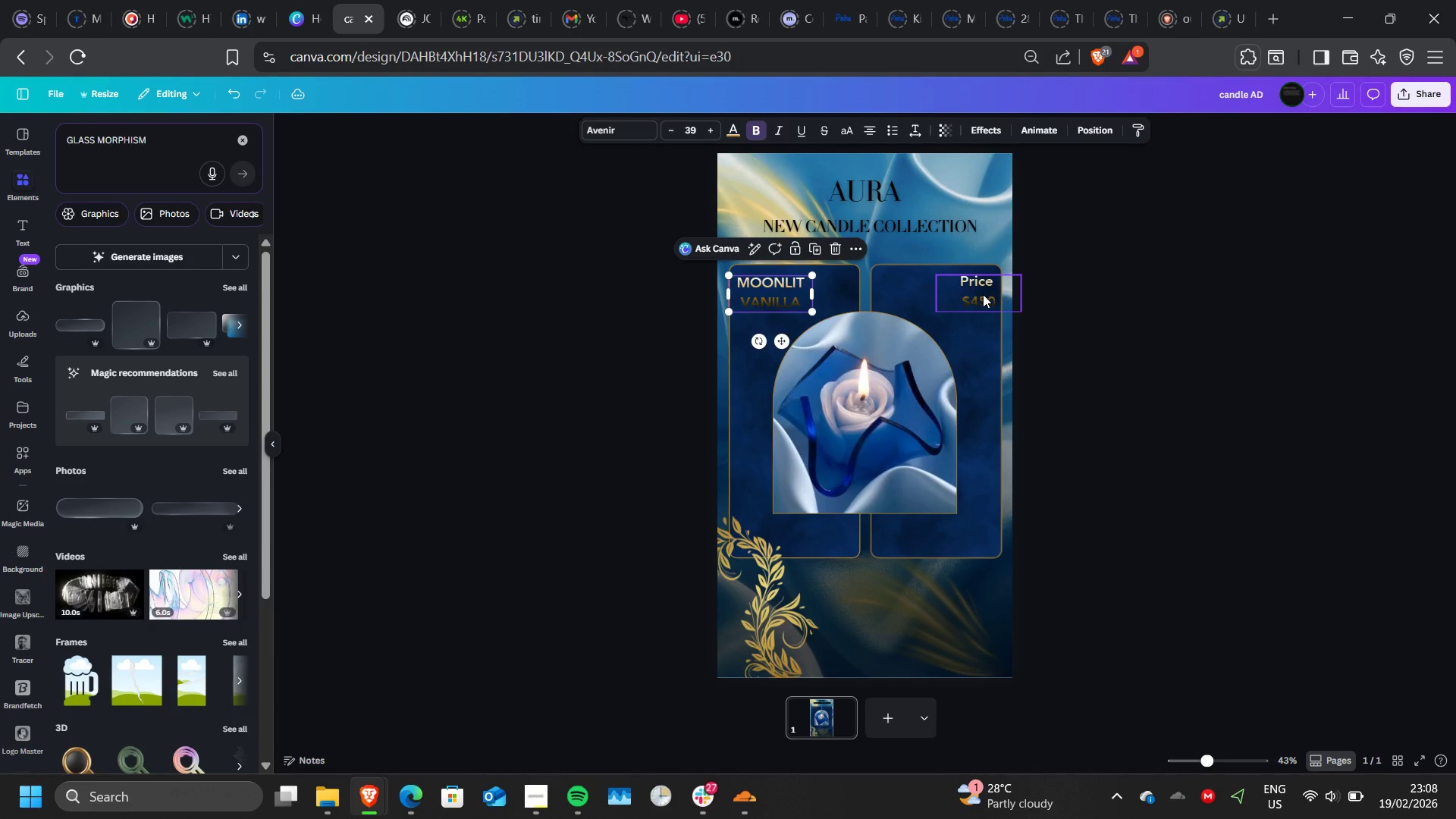 
left_click([983, 294])
 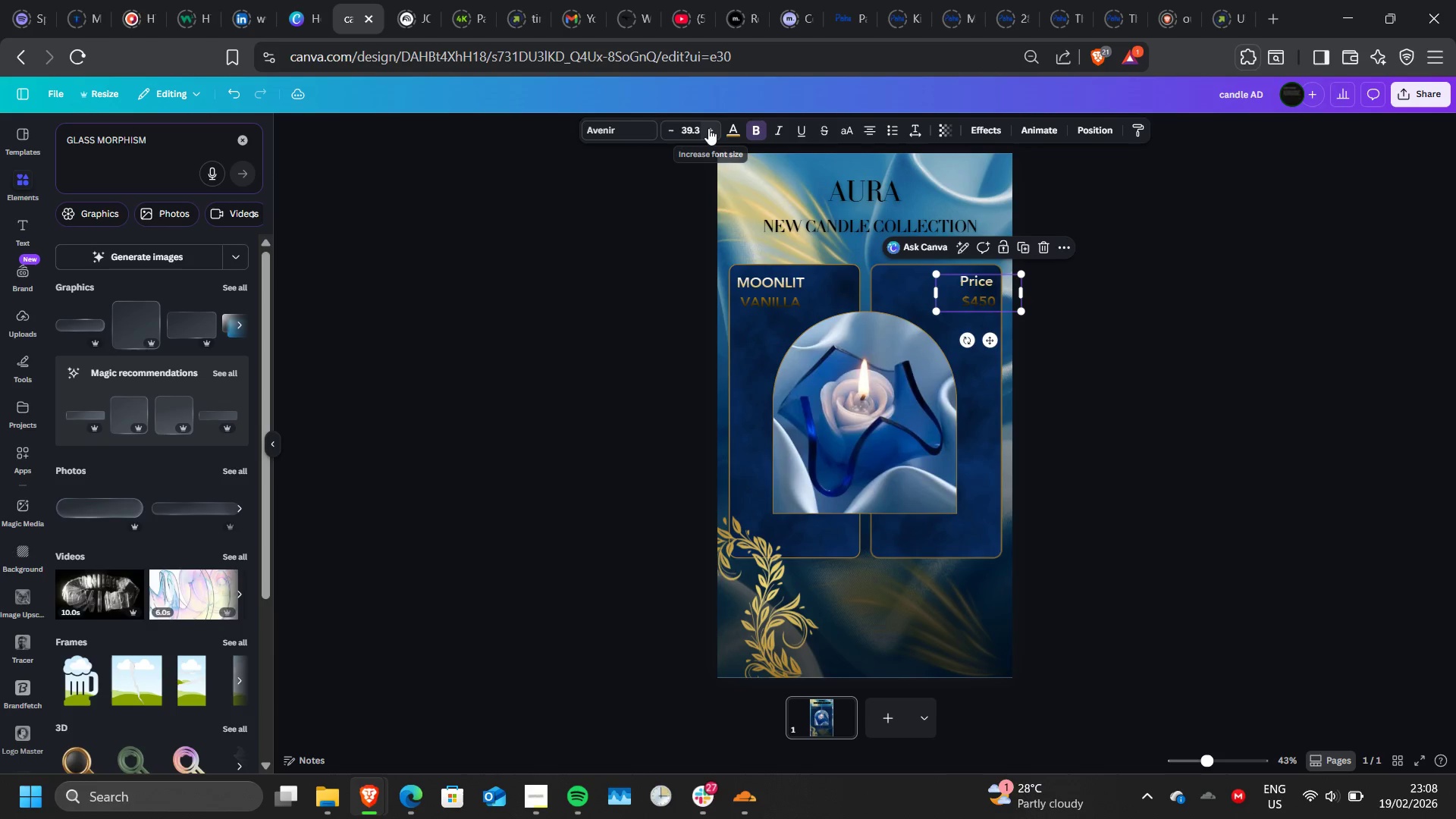 
left_click([708, 128])
 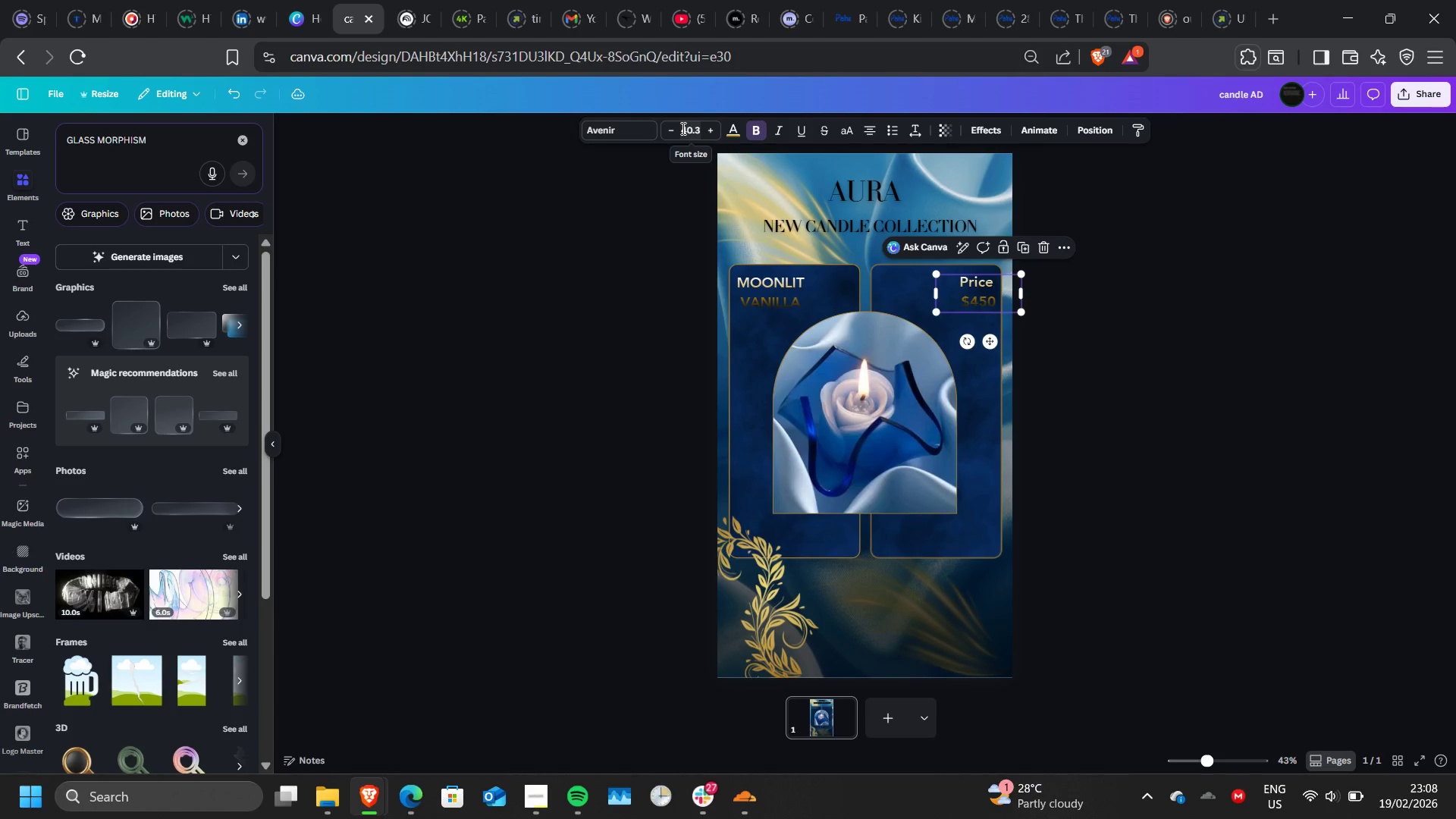 
left_click([682, 128])
 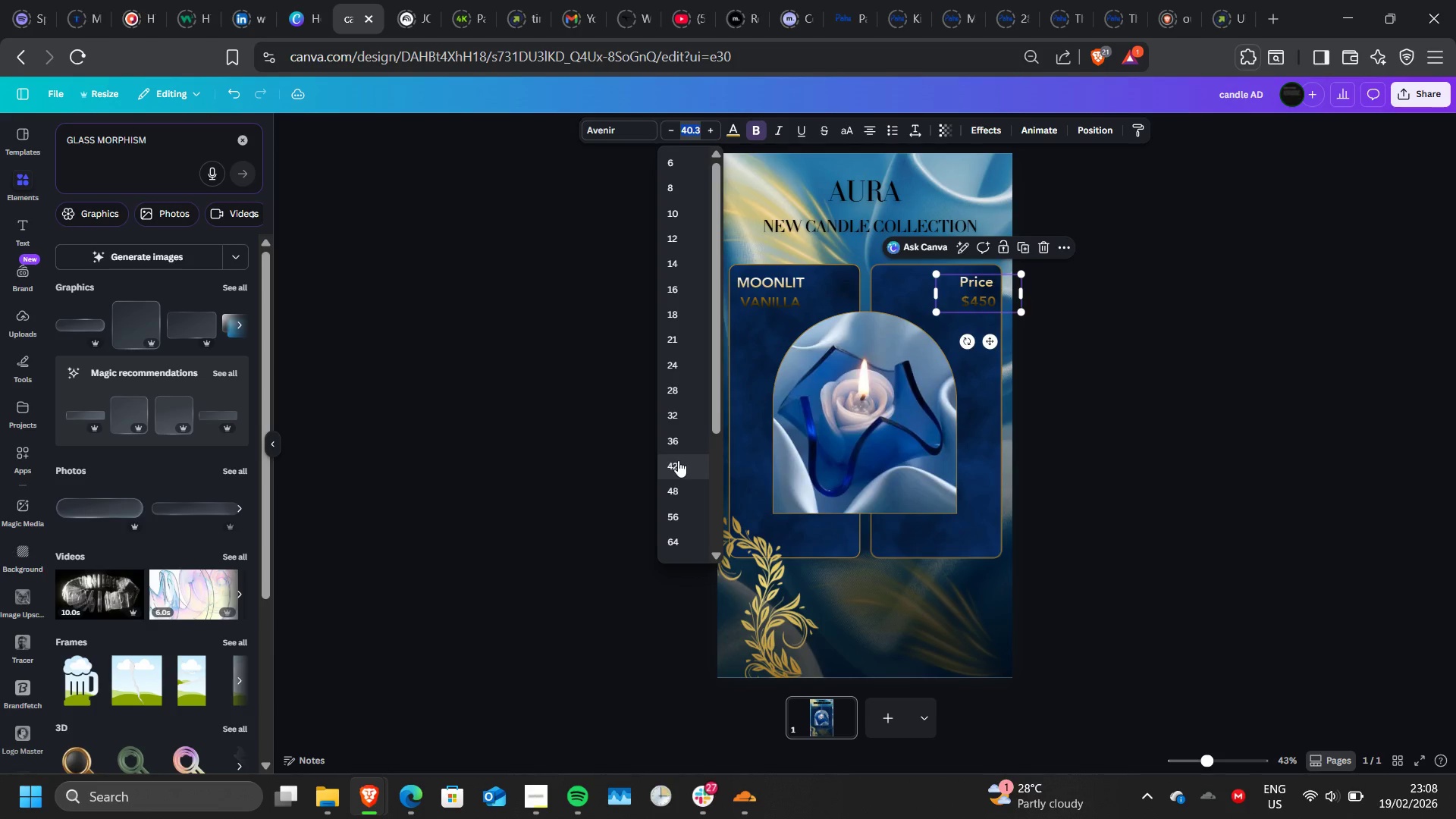 
left_click([678, 460])
 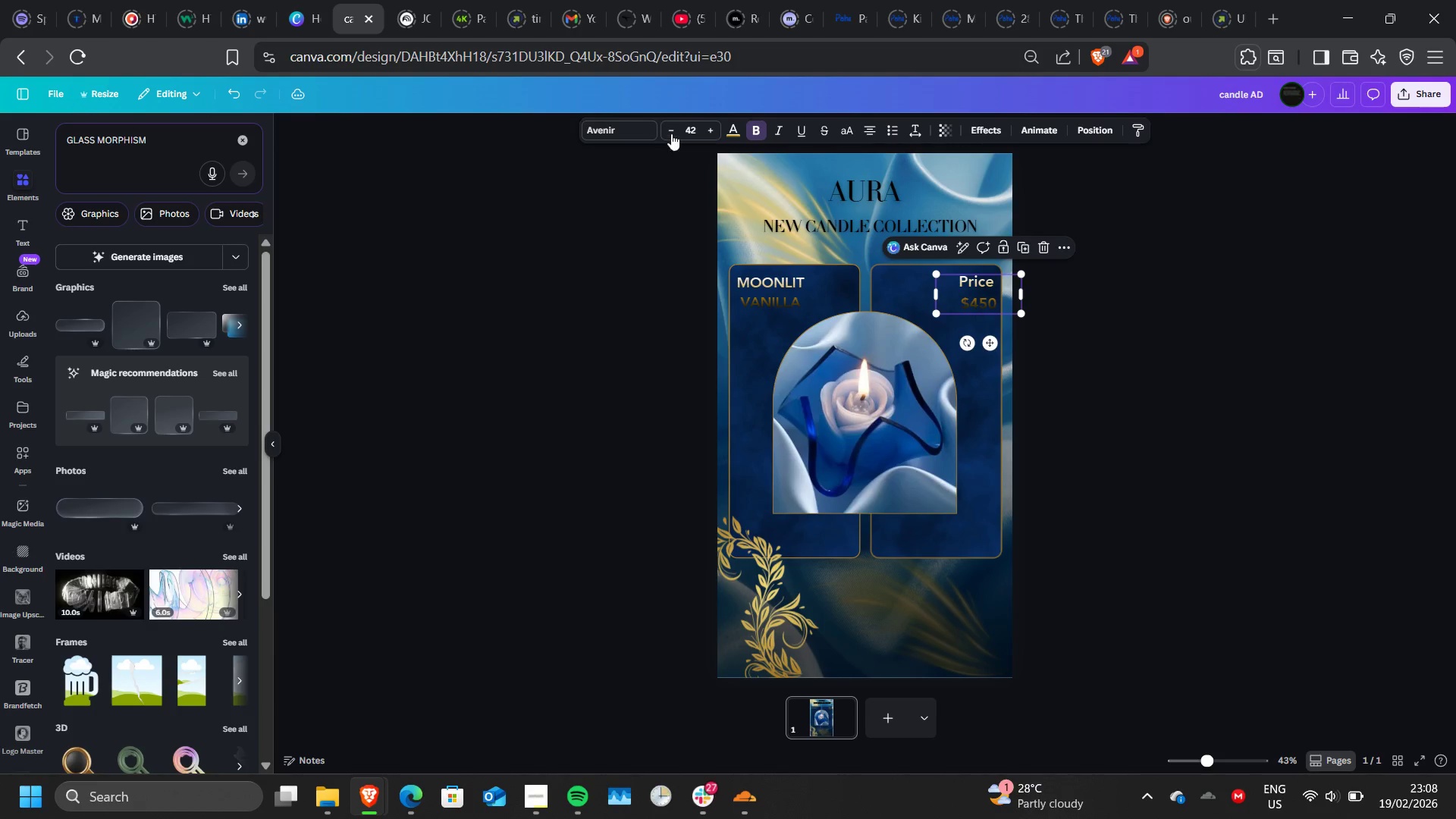 
left_click([671, 133])
 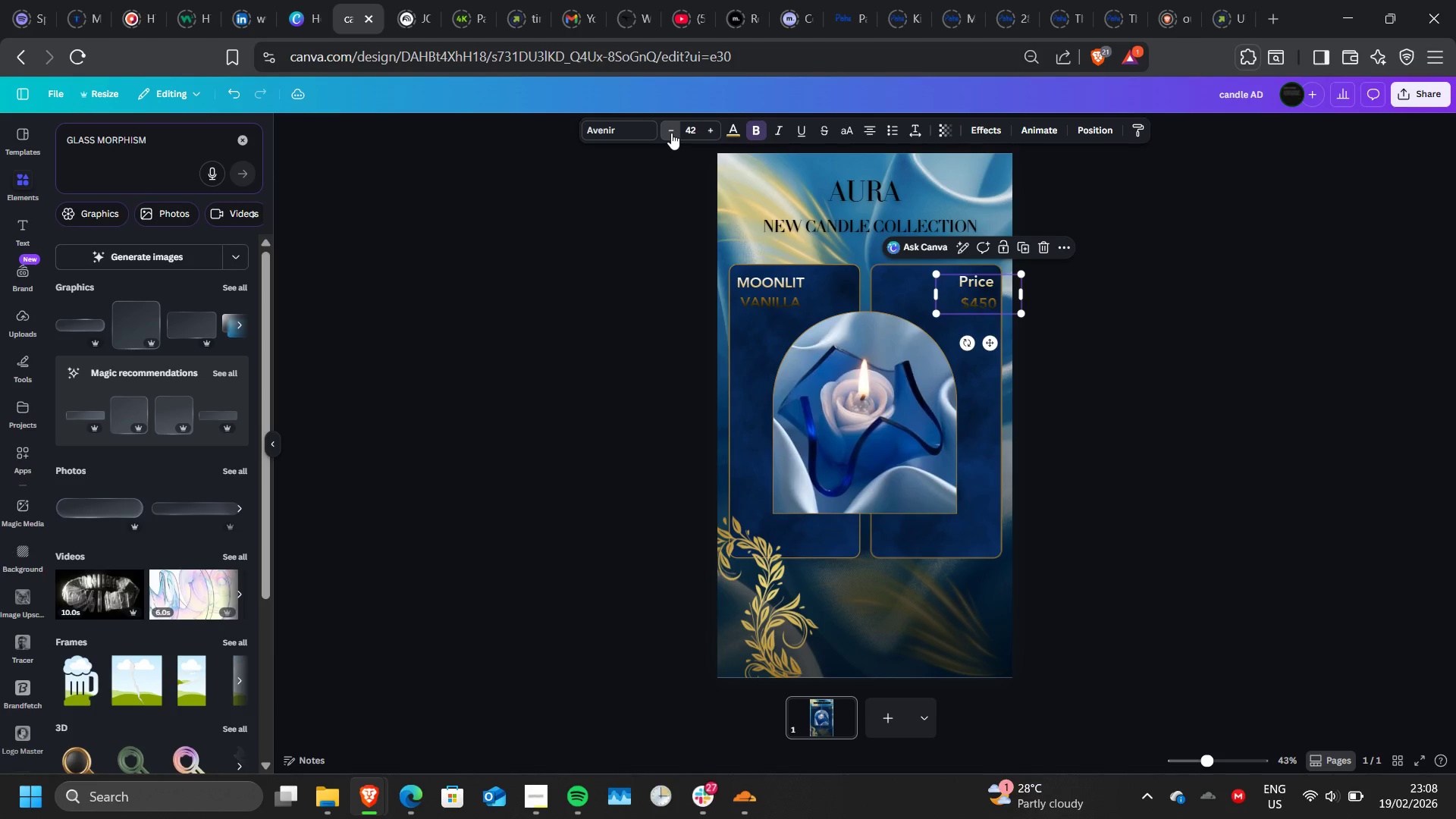 
left_click([671, 133])
 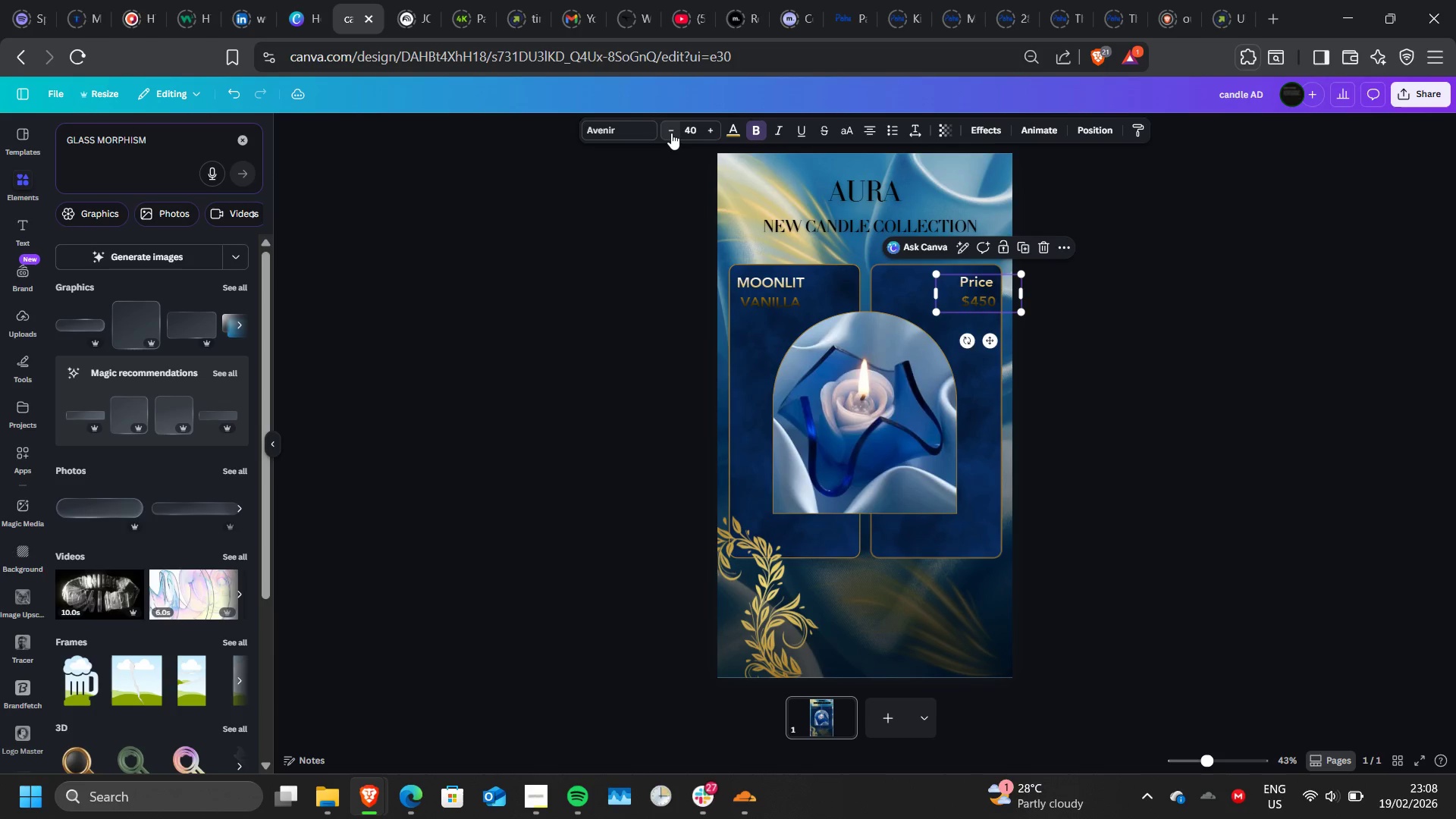 
left_click([671, 133])
 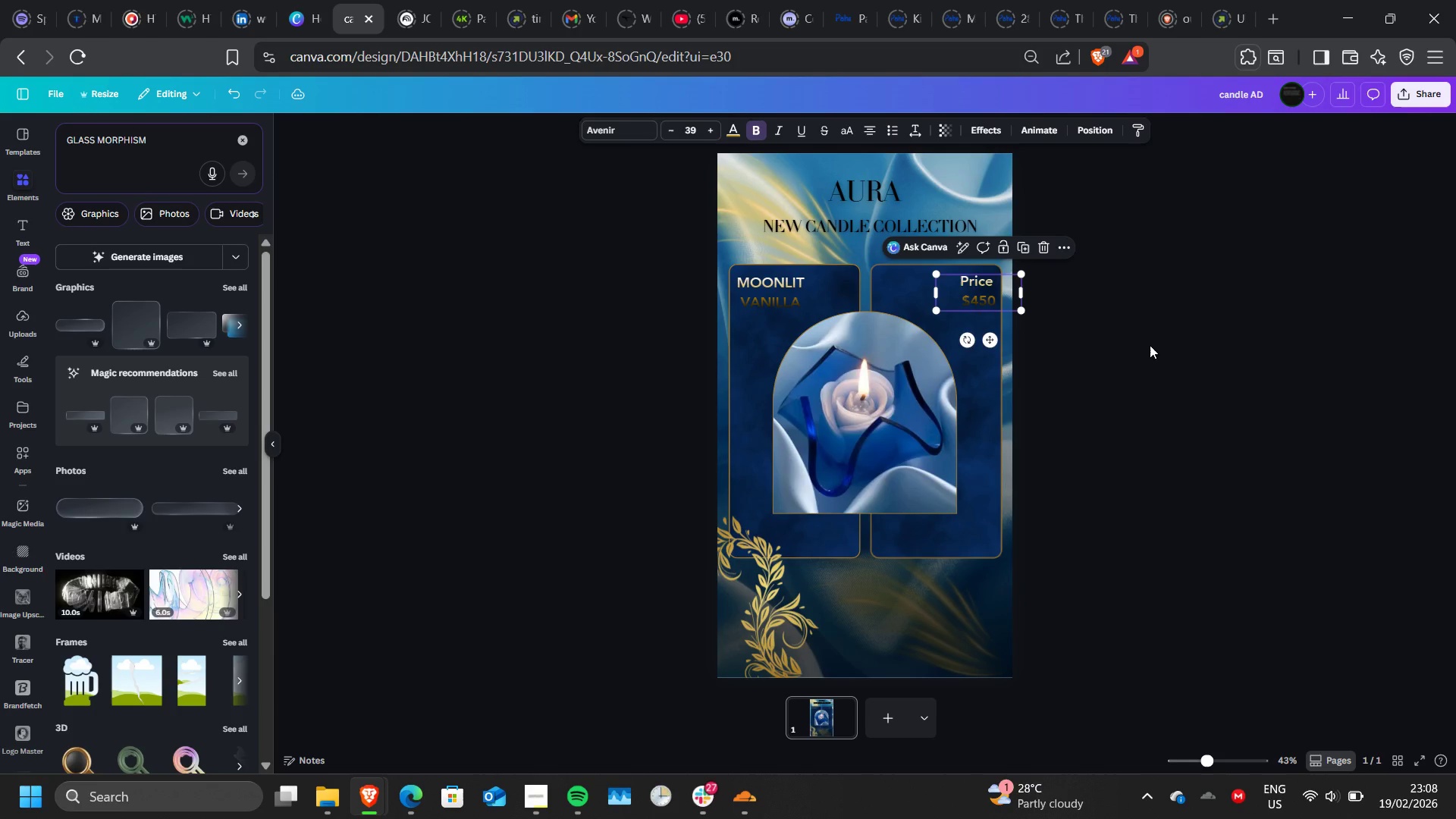 
left_click([1150, 345])
 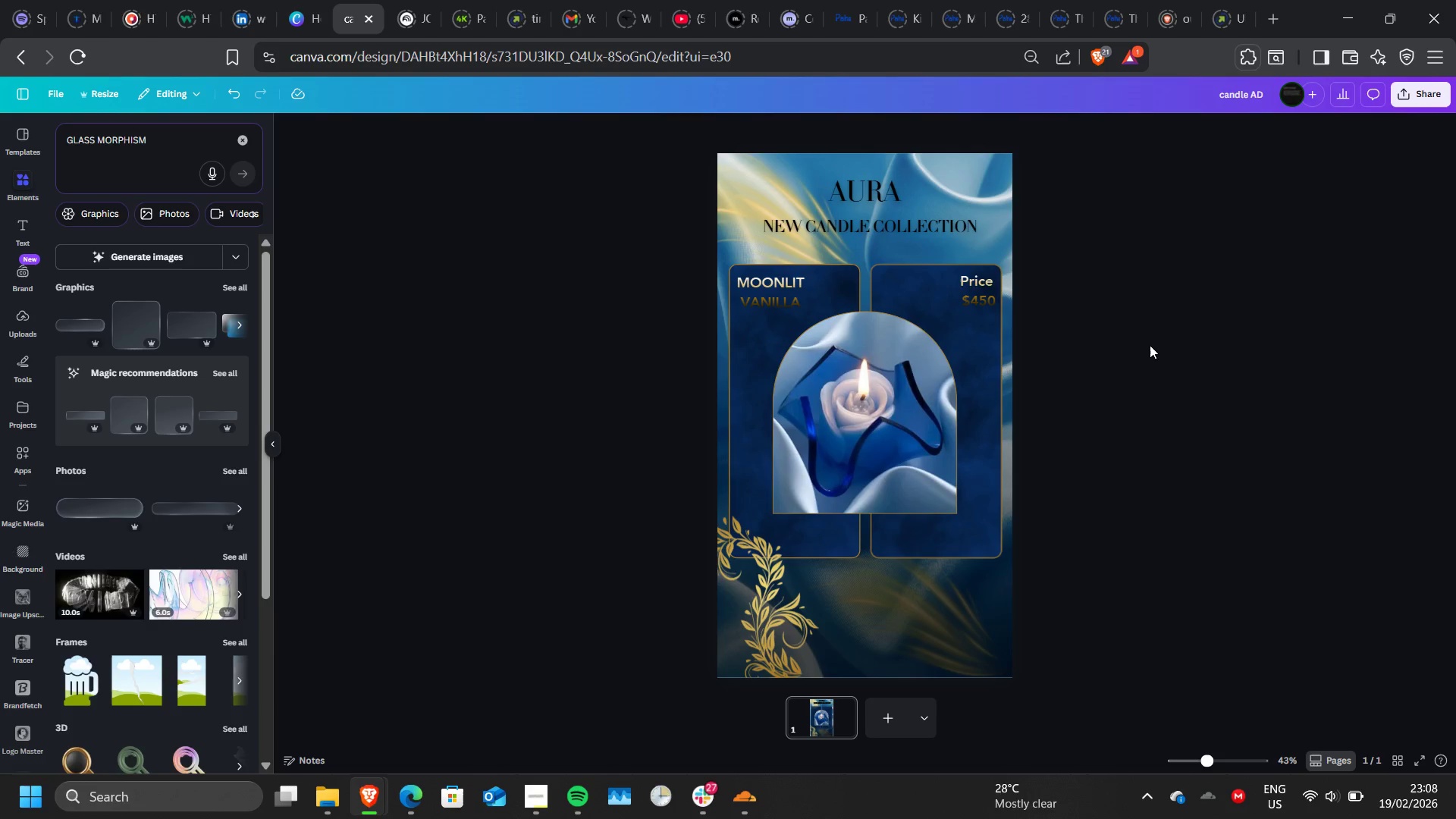 
left_click([759, 591])
 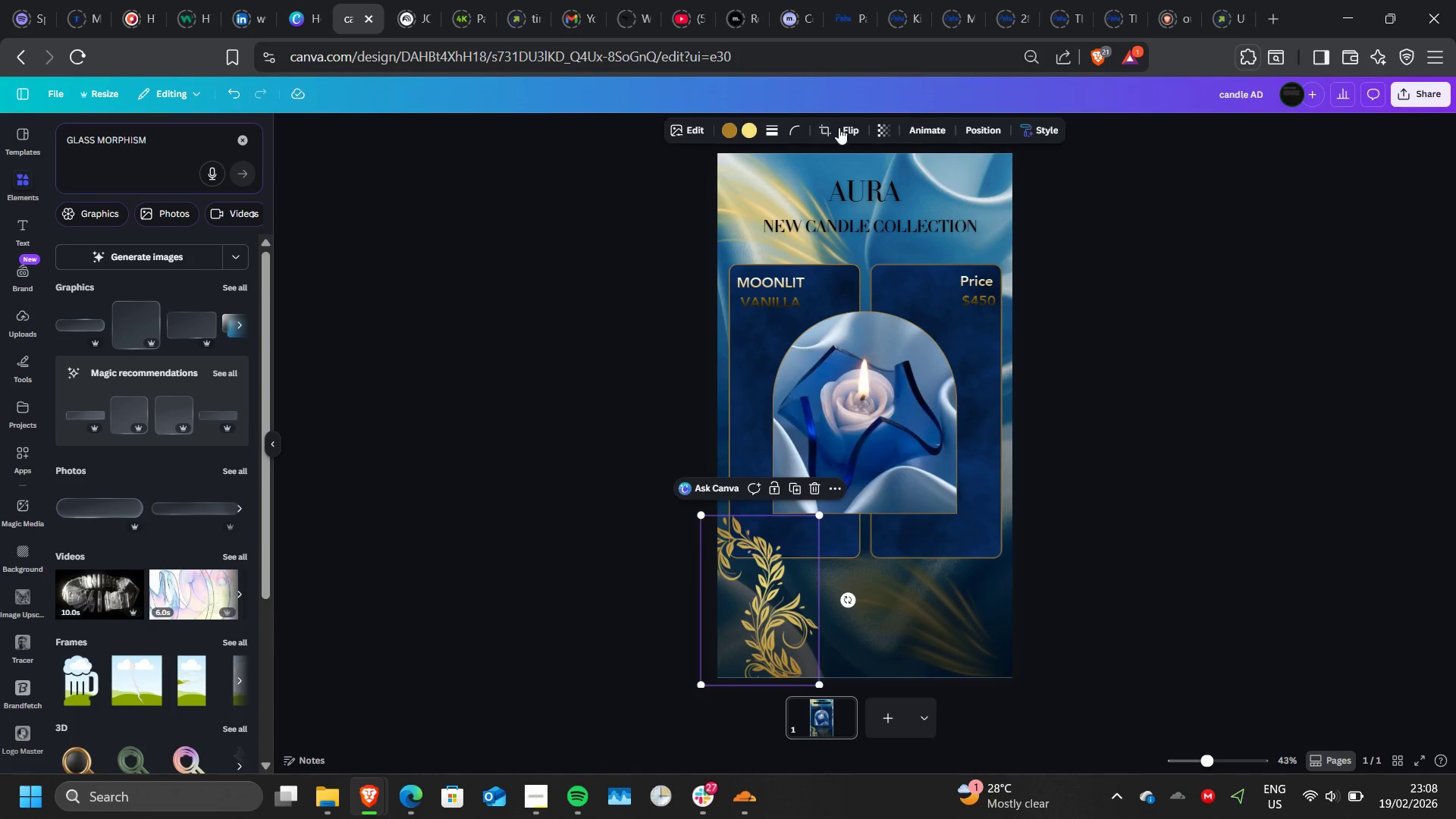 
mouse_move([912, 154])
 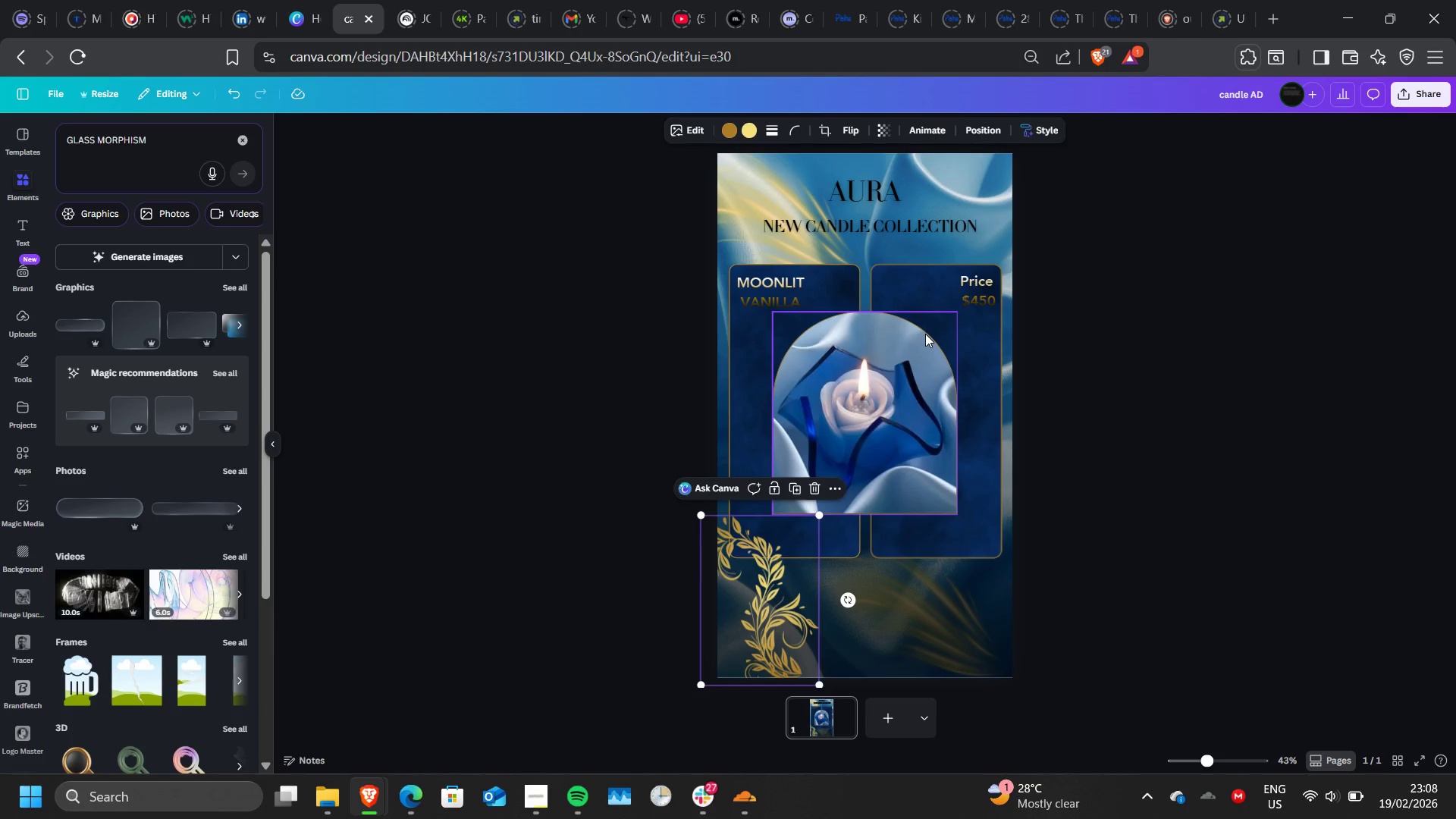 
wait(11.58)
 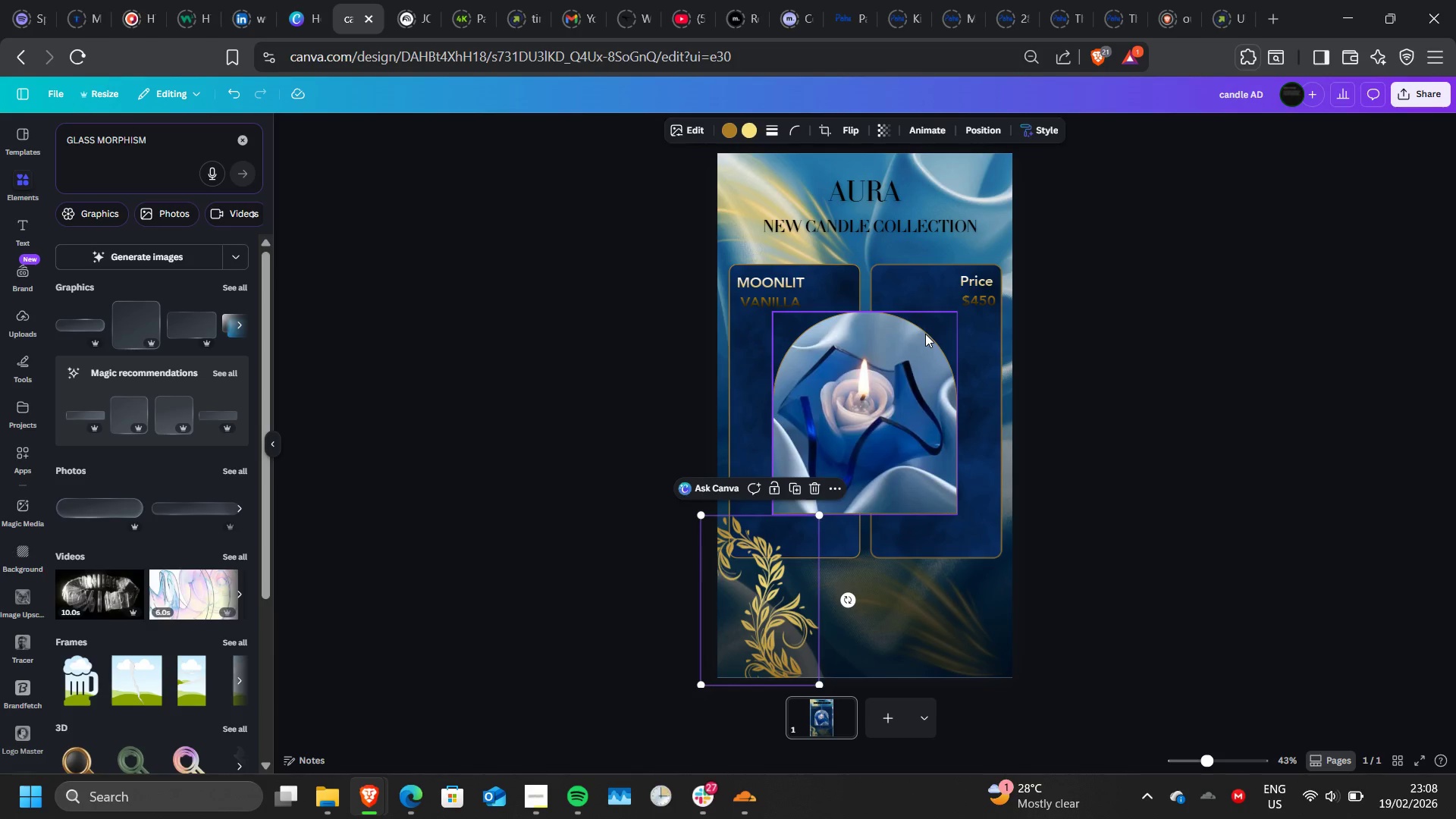 
left_click([901, 616])
 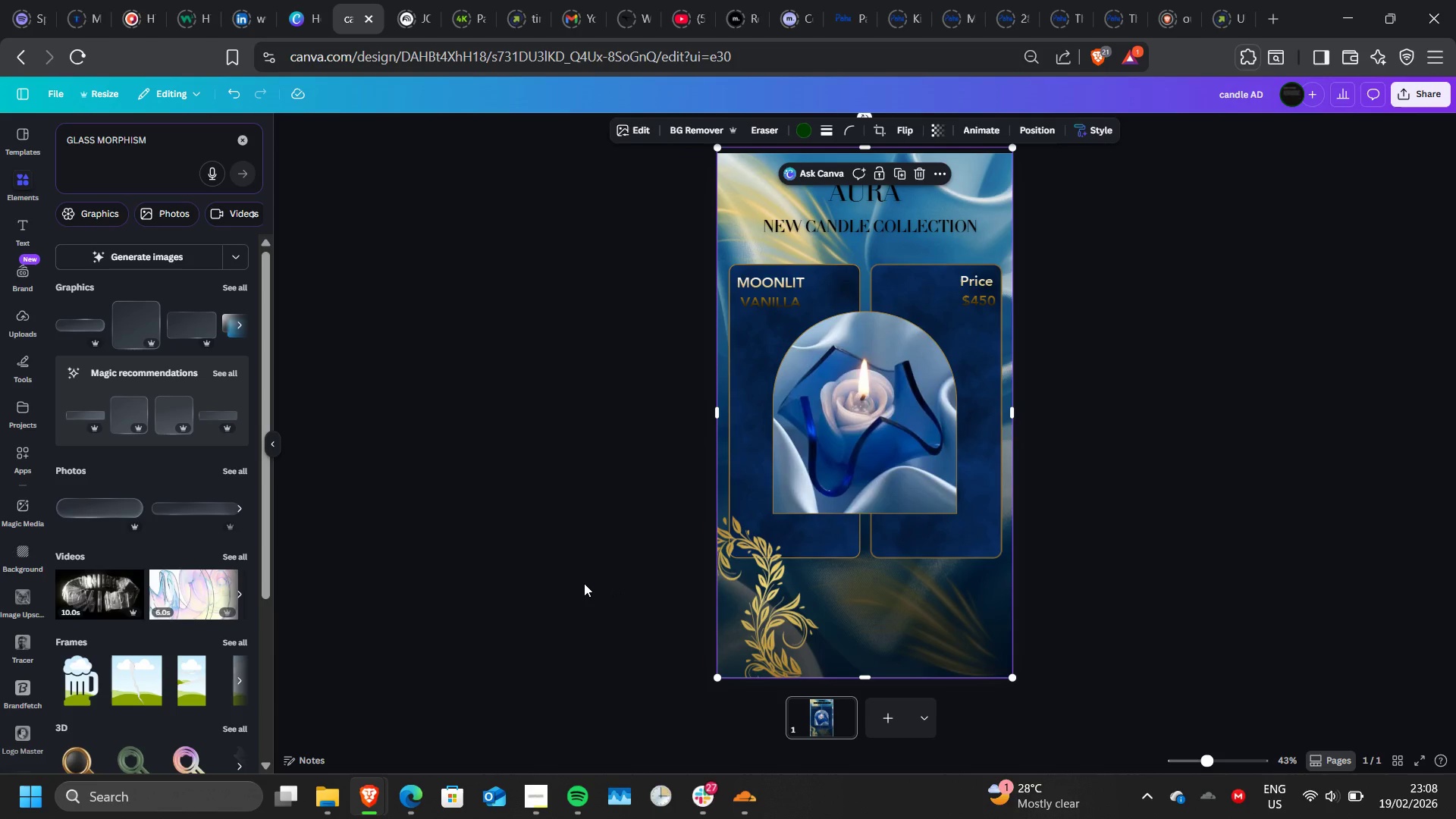 
left_click([584, 583])
 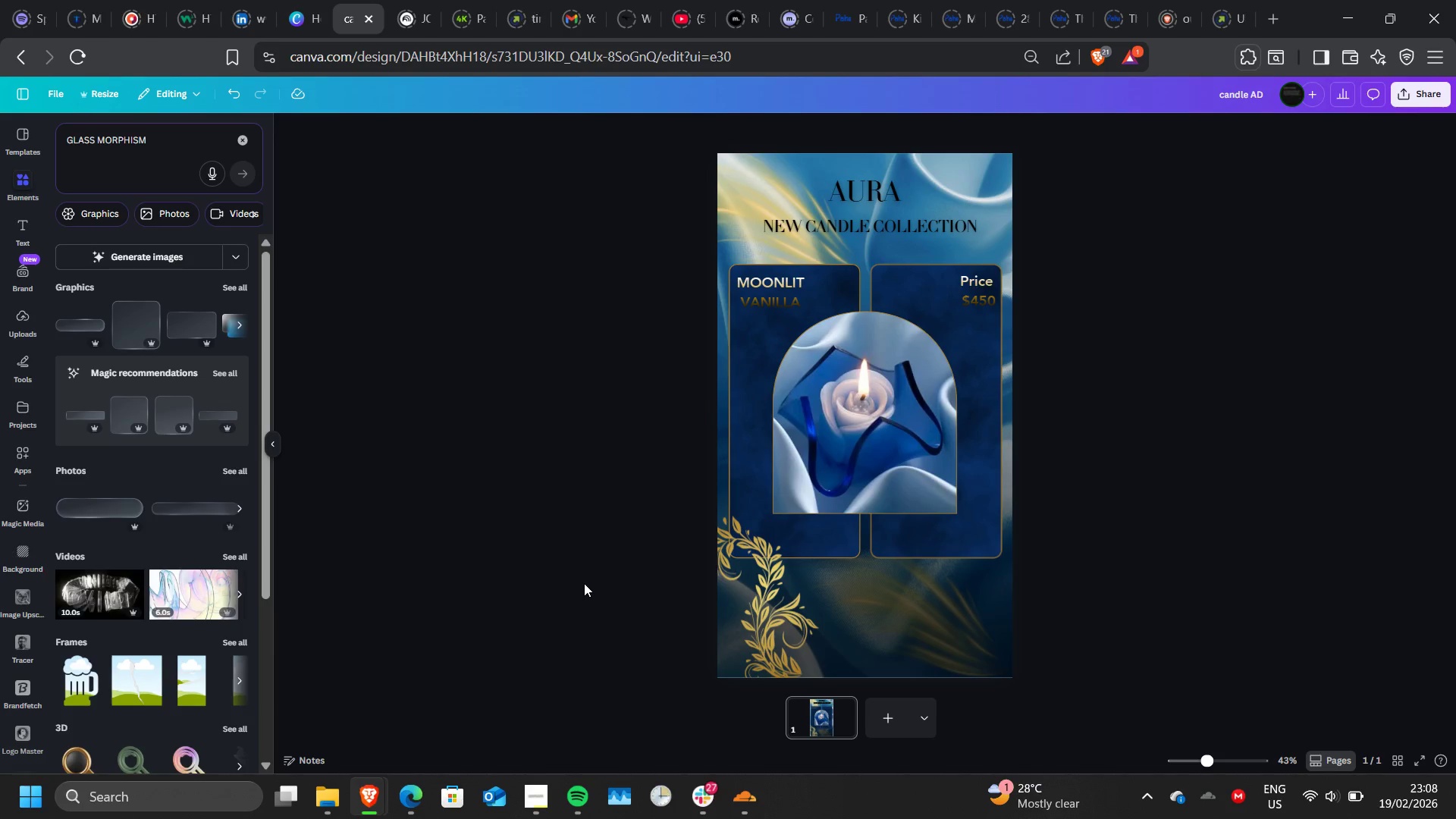 
key(R)
 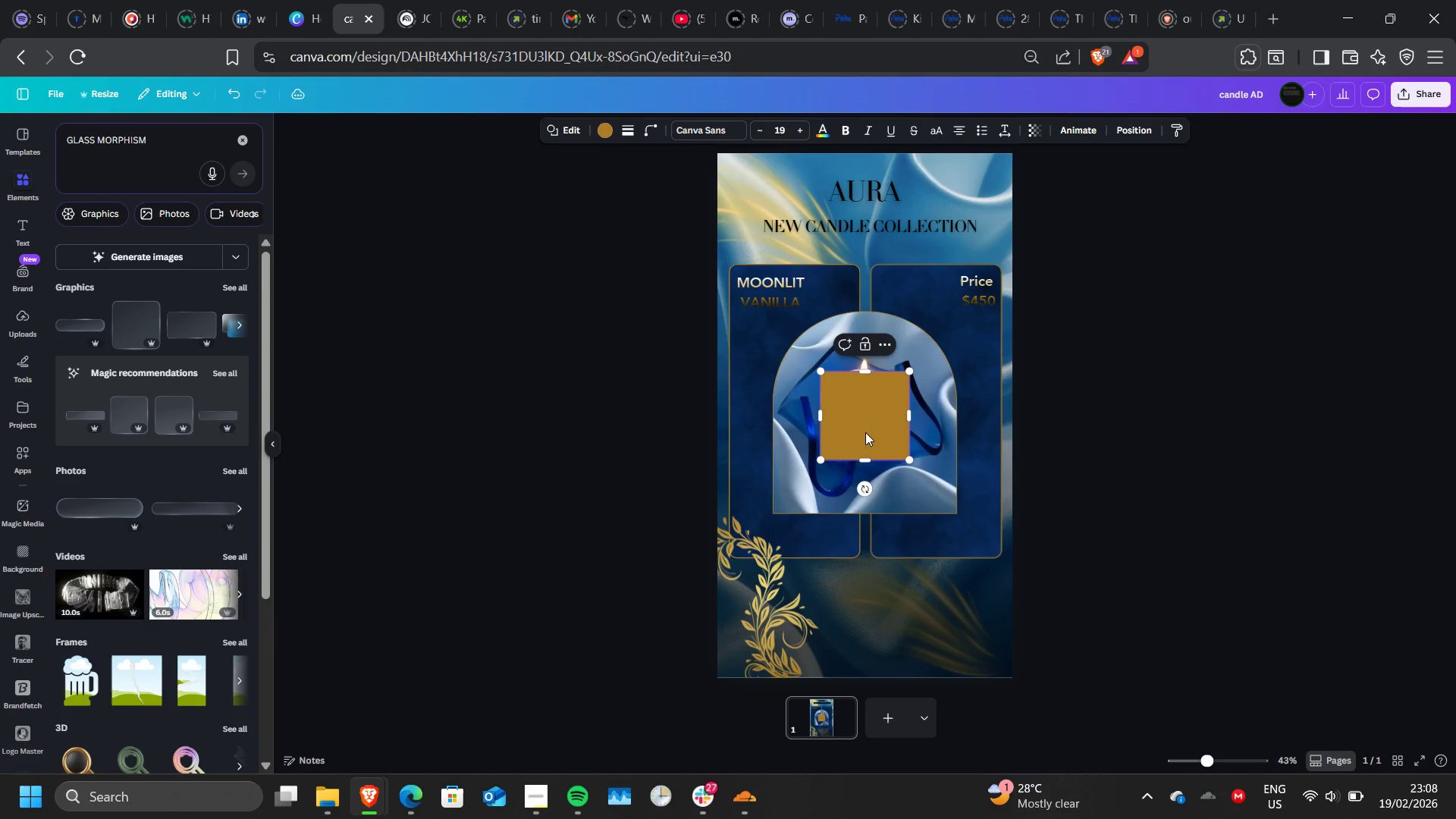 
left_click_drag(start_coordinate=[865, 432], to_coordinate=[757, 635])
 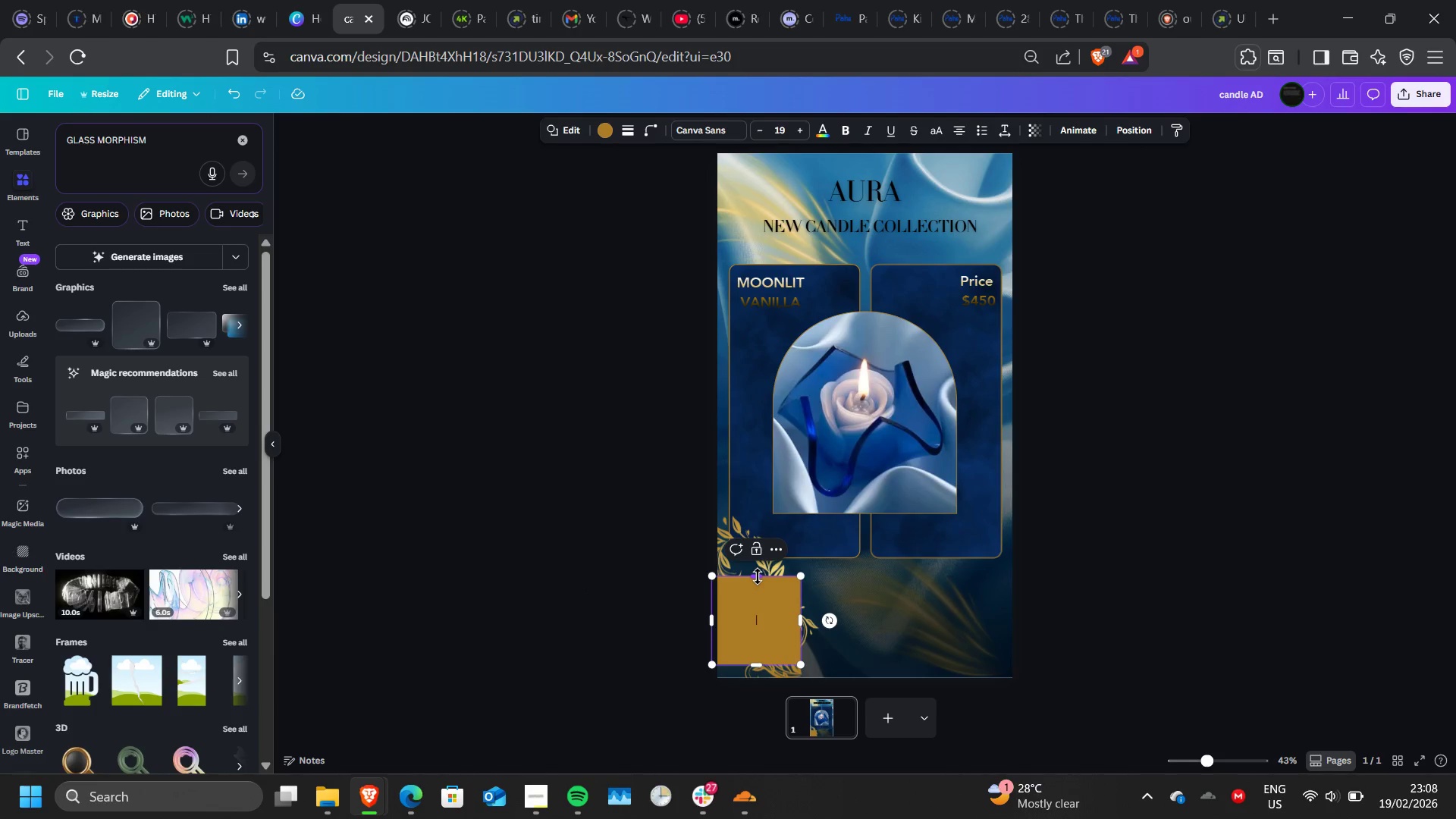 
left_click_drag(start_coordinate=[758, 576], to_coordinate=[765, 634])
 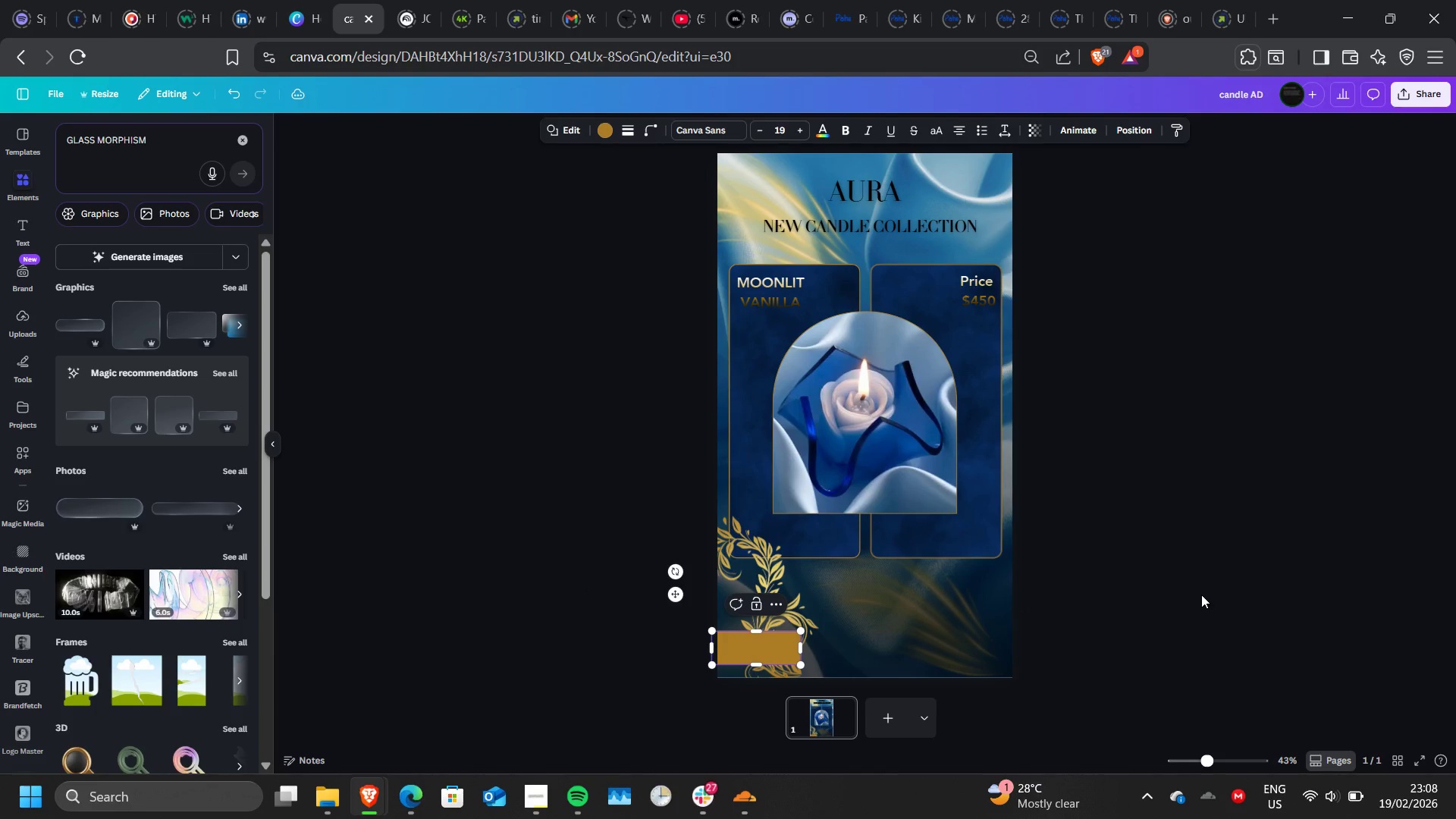 
left_click([1201, 595])
 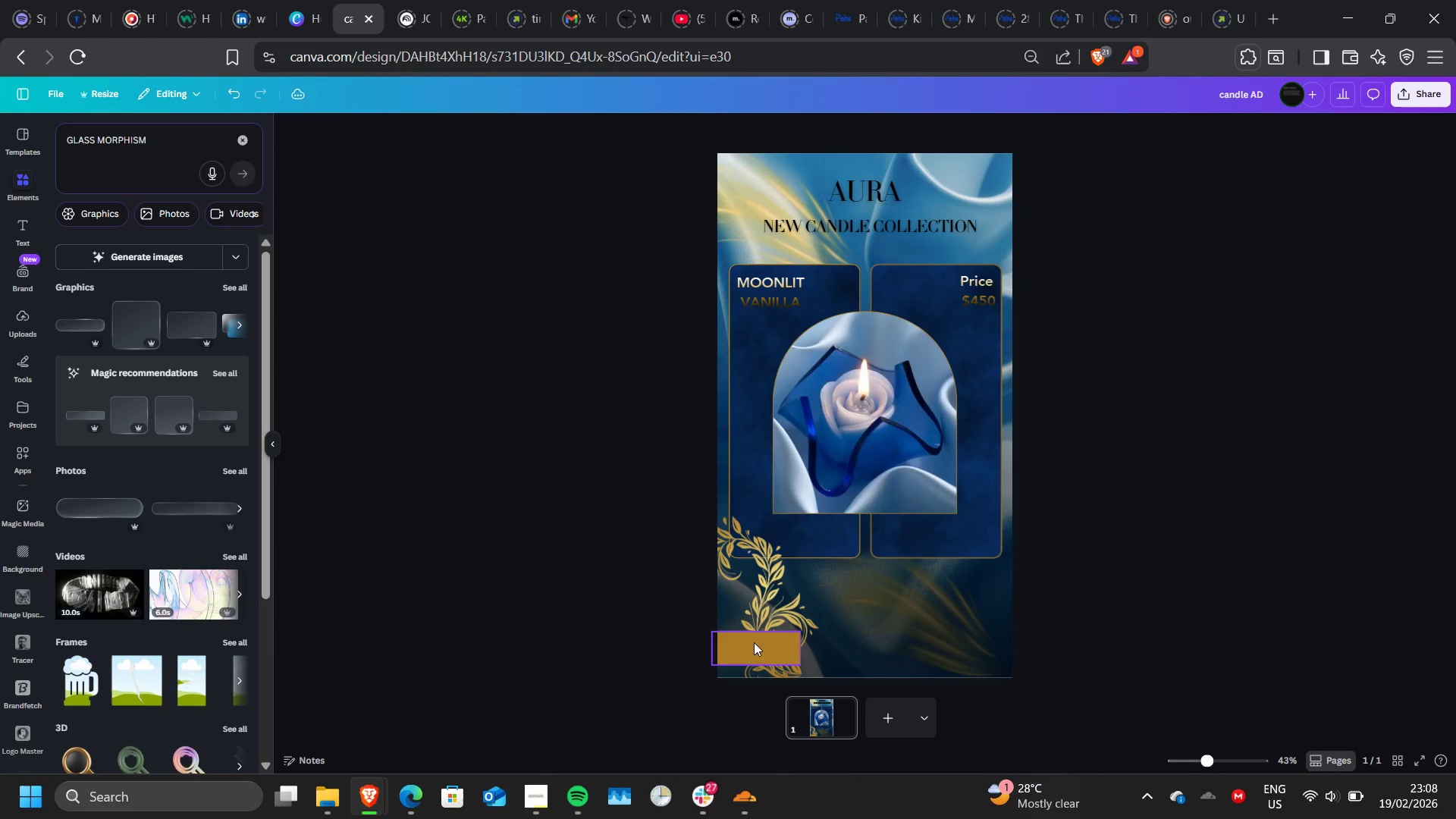 
left_click_drag(start_coordinate=[754, 642], to_coordinate=[757, 614])
 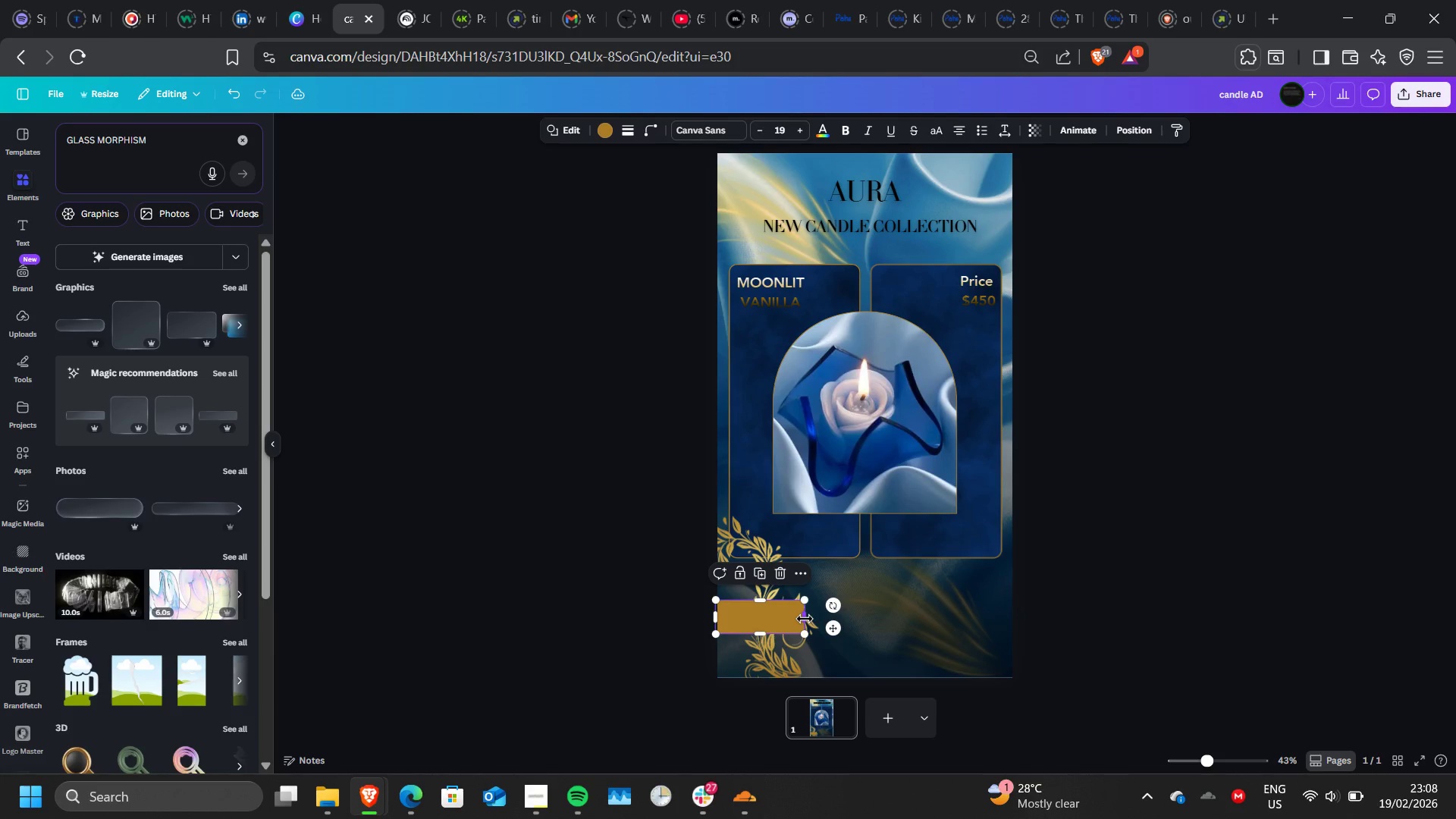 
left_click_drag(start_coordinate=[805, 619], to_coordinate=[1068, 641])
 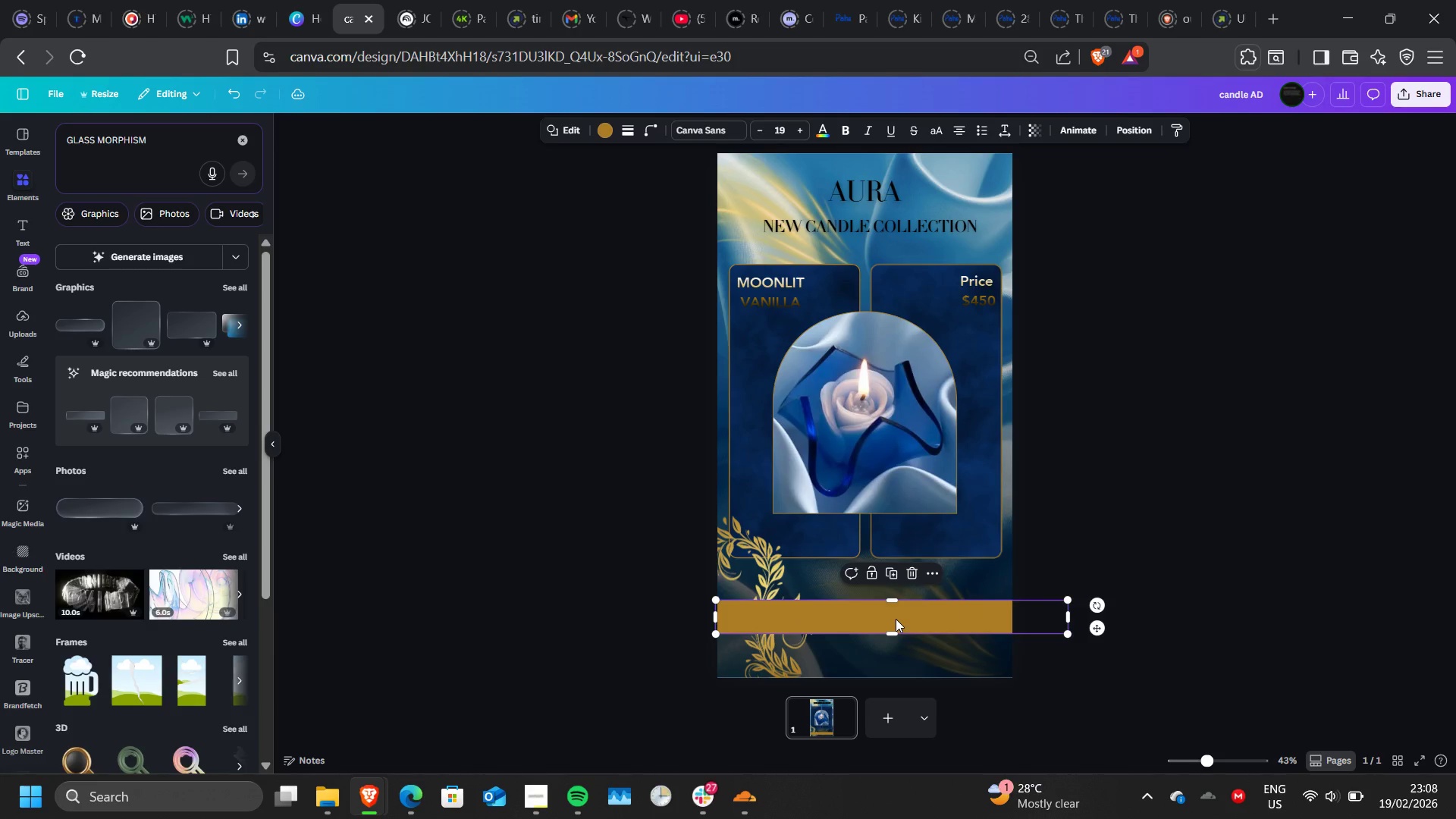 
left_click_drag(start_coordinate=[896, 619], to_coordinate=[893, 633])
 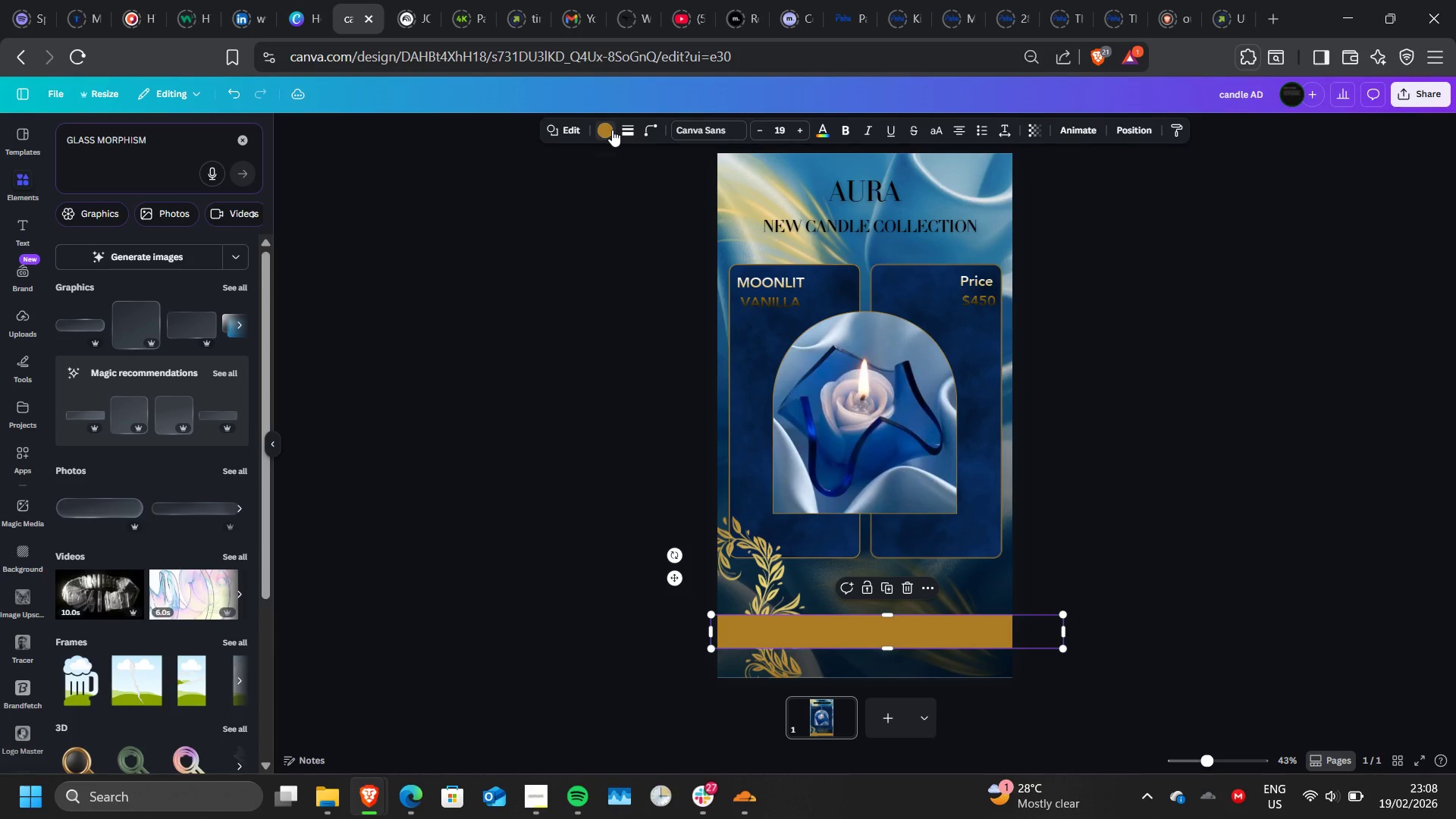 
left_click([610, 129])
 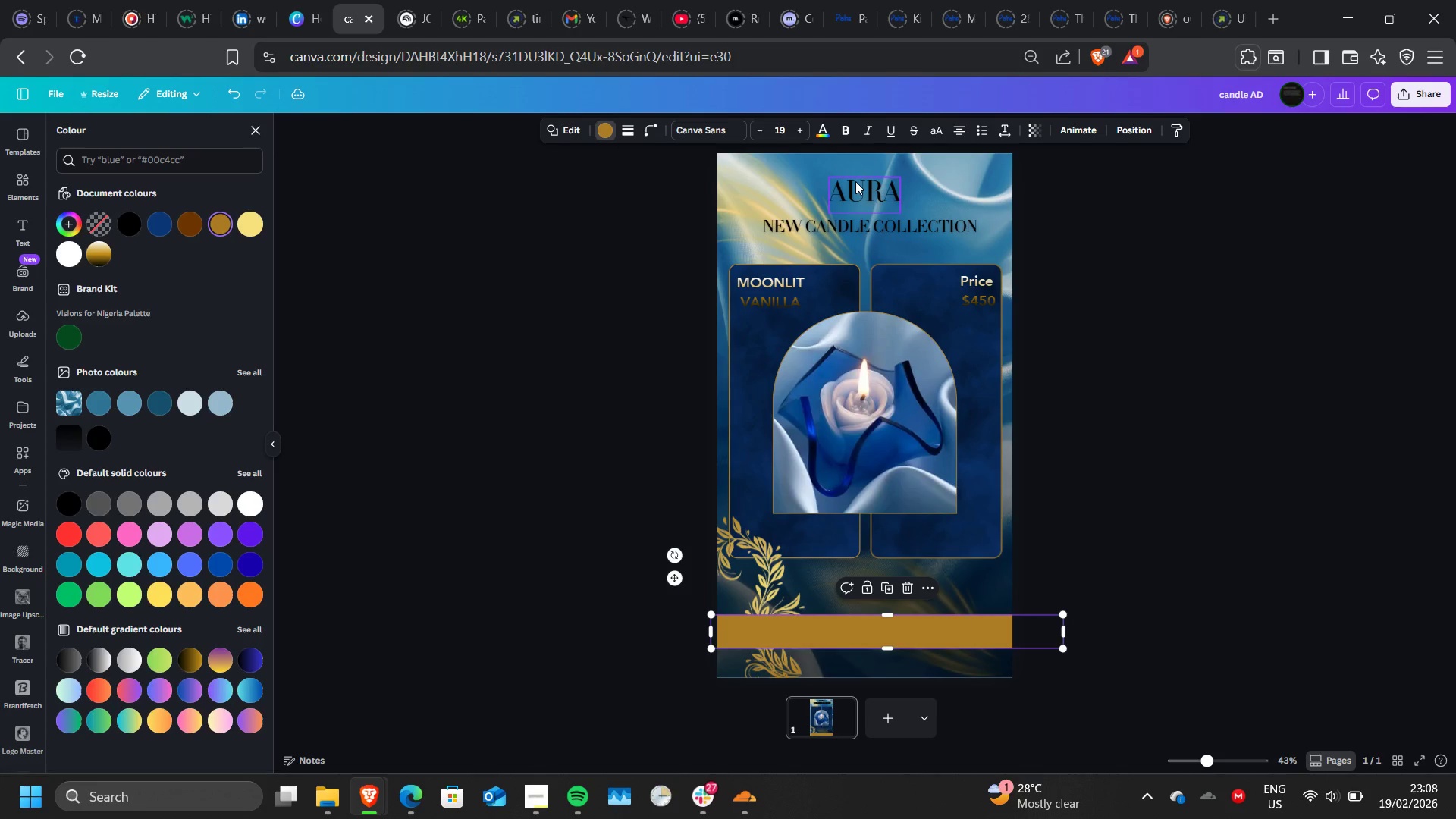 
left_click_drag(start_coordinate=[855, 181], to_coordinate=[862, 177])
 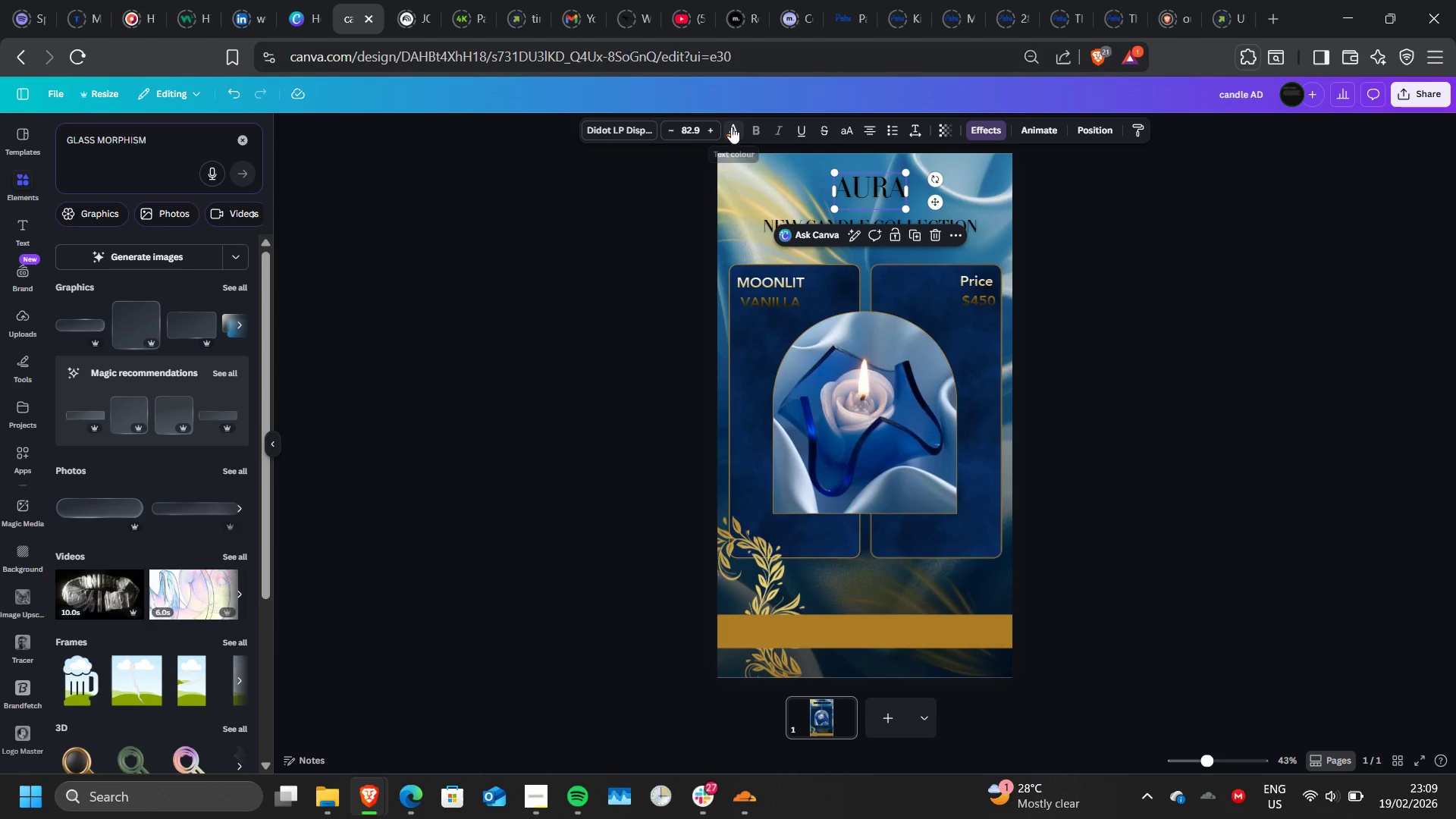 
left_click([731, 127])
 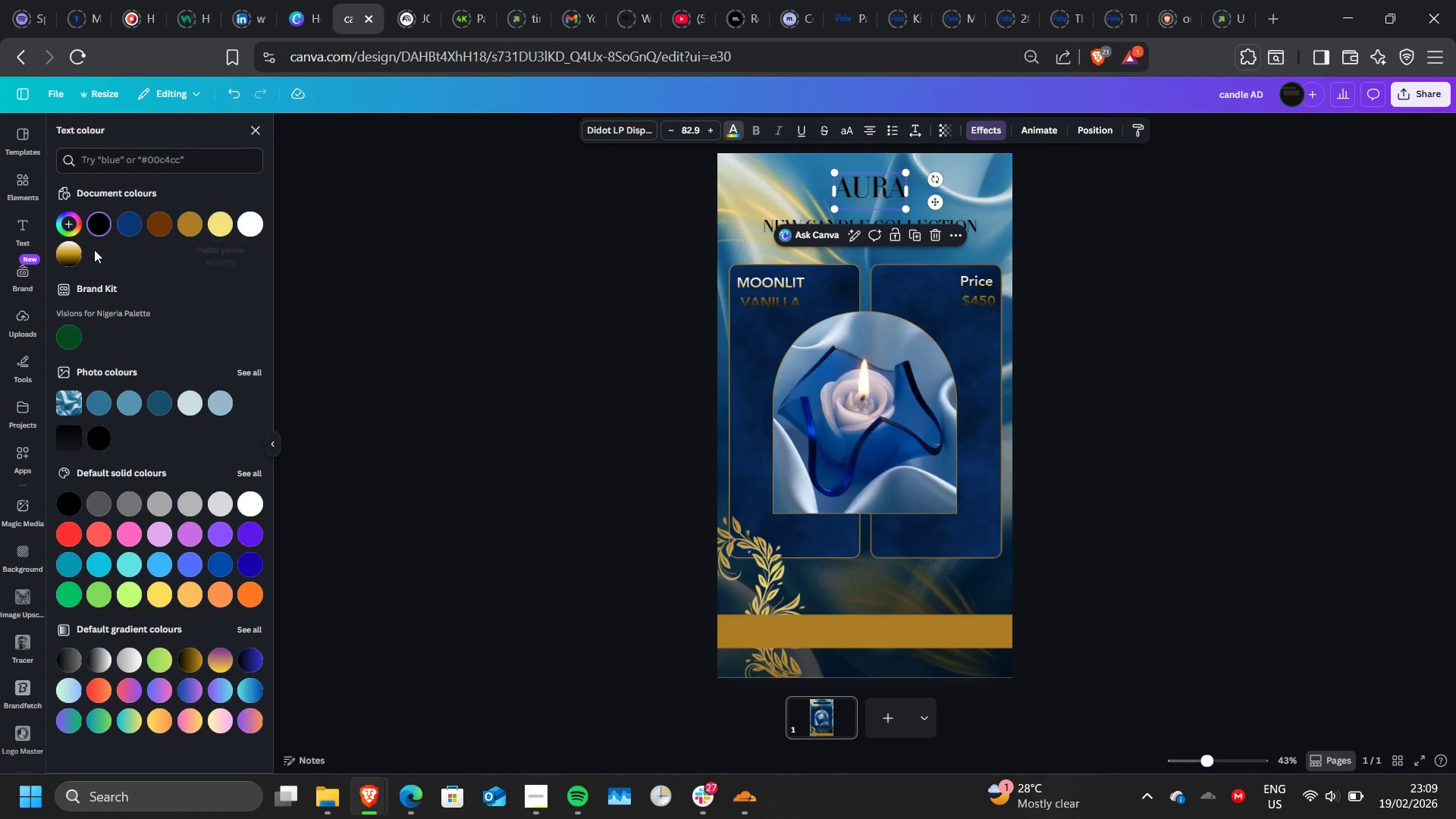 
left_click([64, 259])
 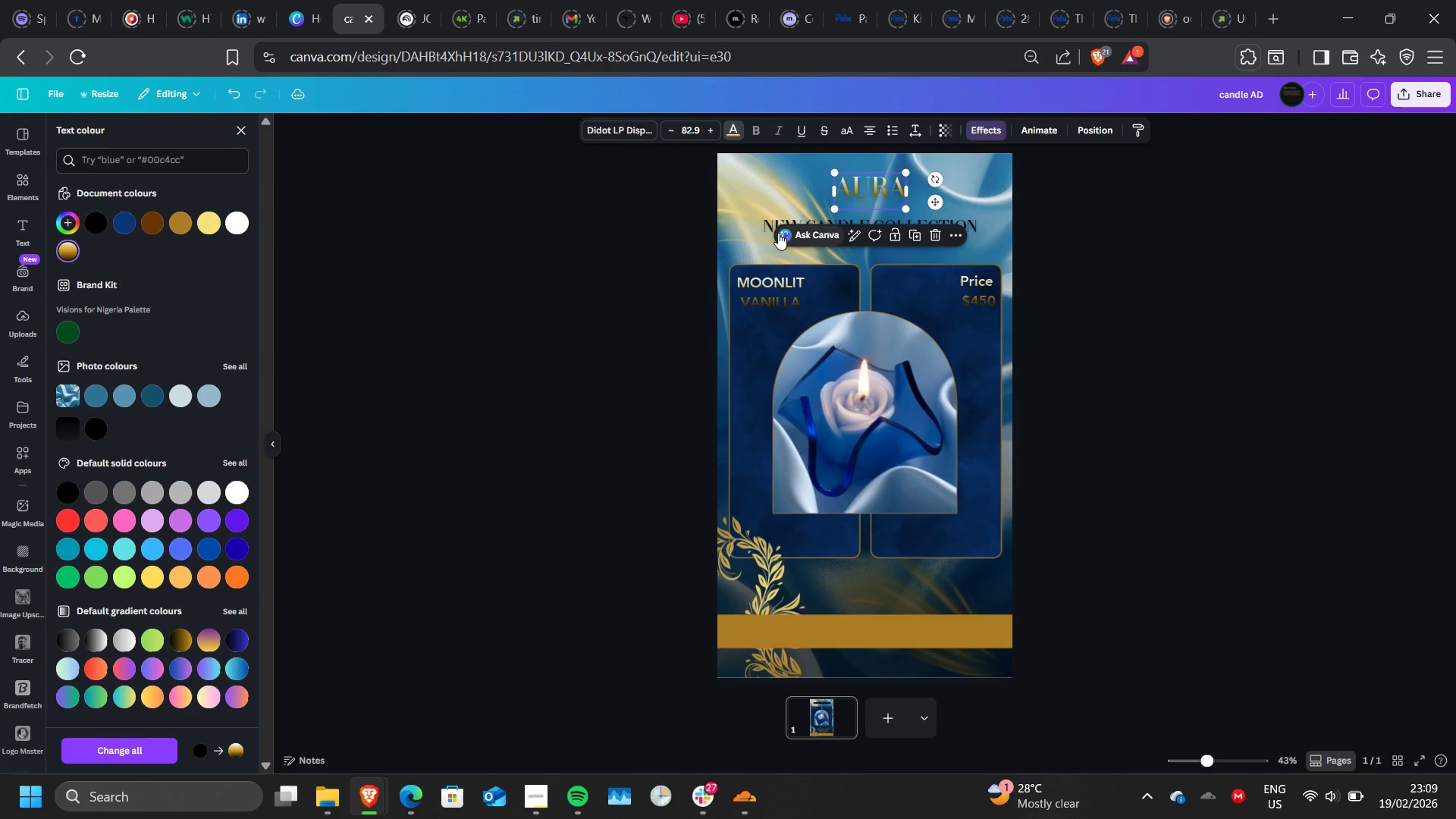 
wait(5.09)
 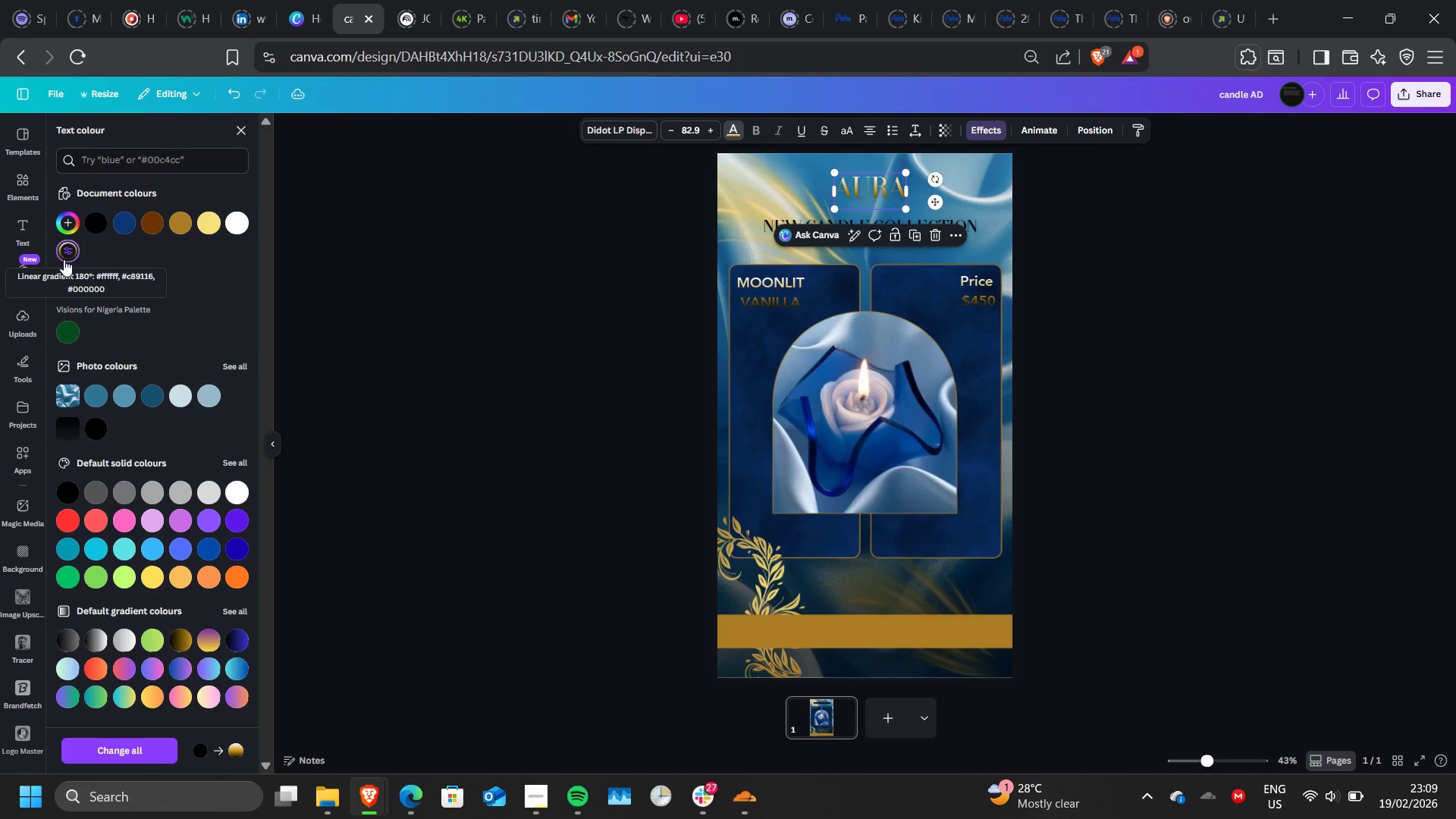 
left_click([770, 224])
 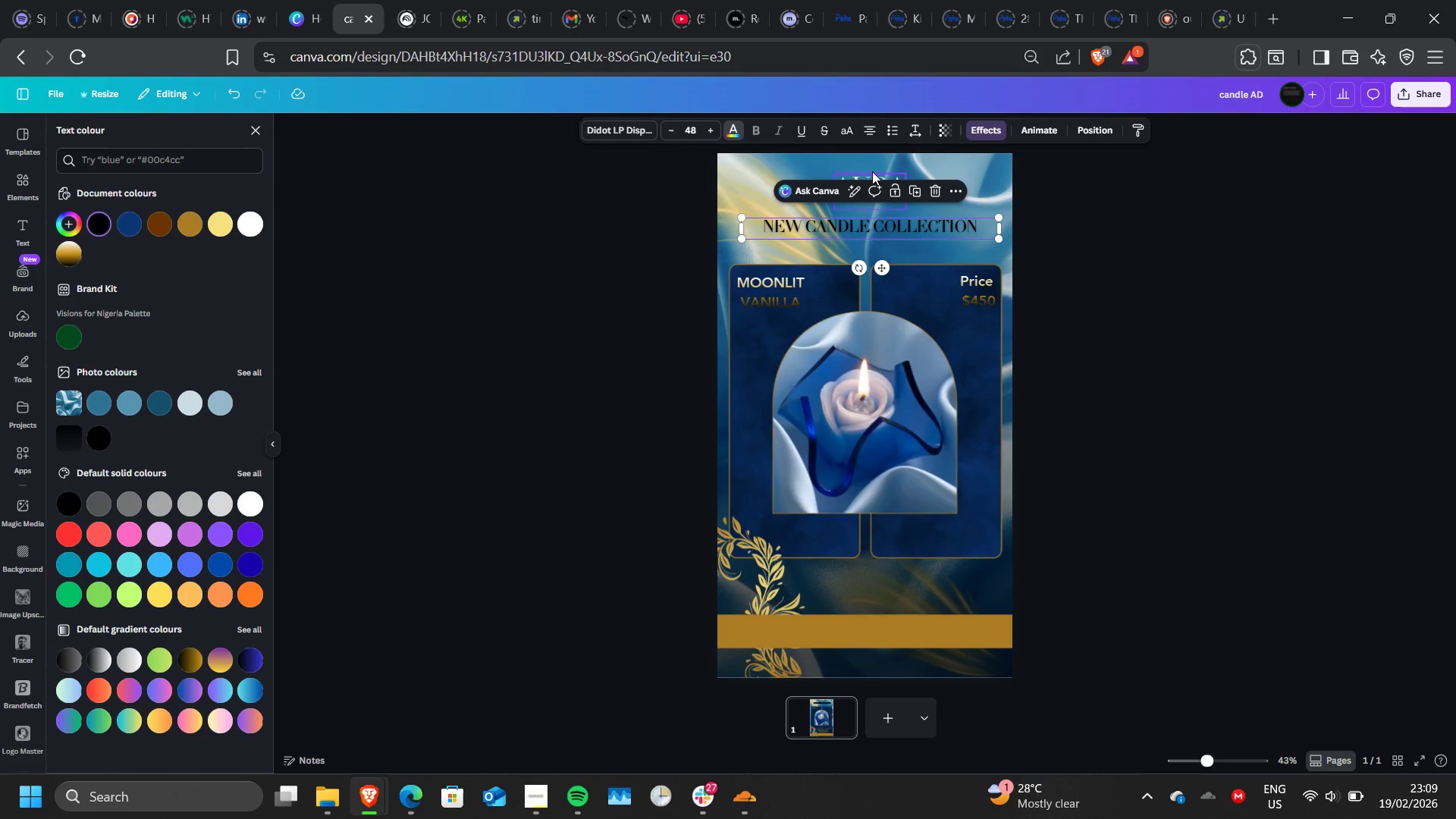 
left_click([872, 174])
 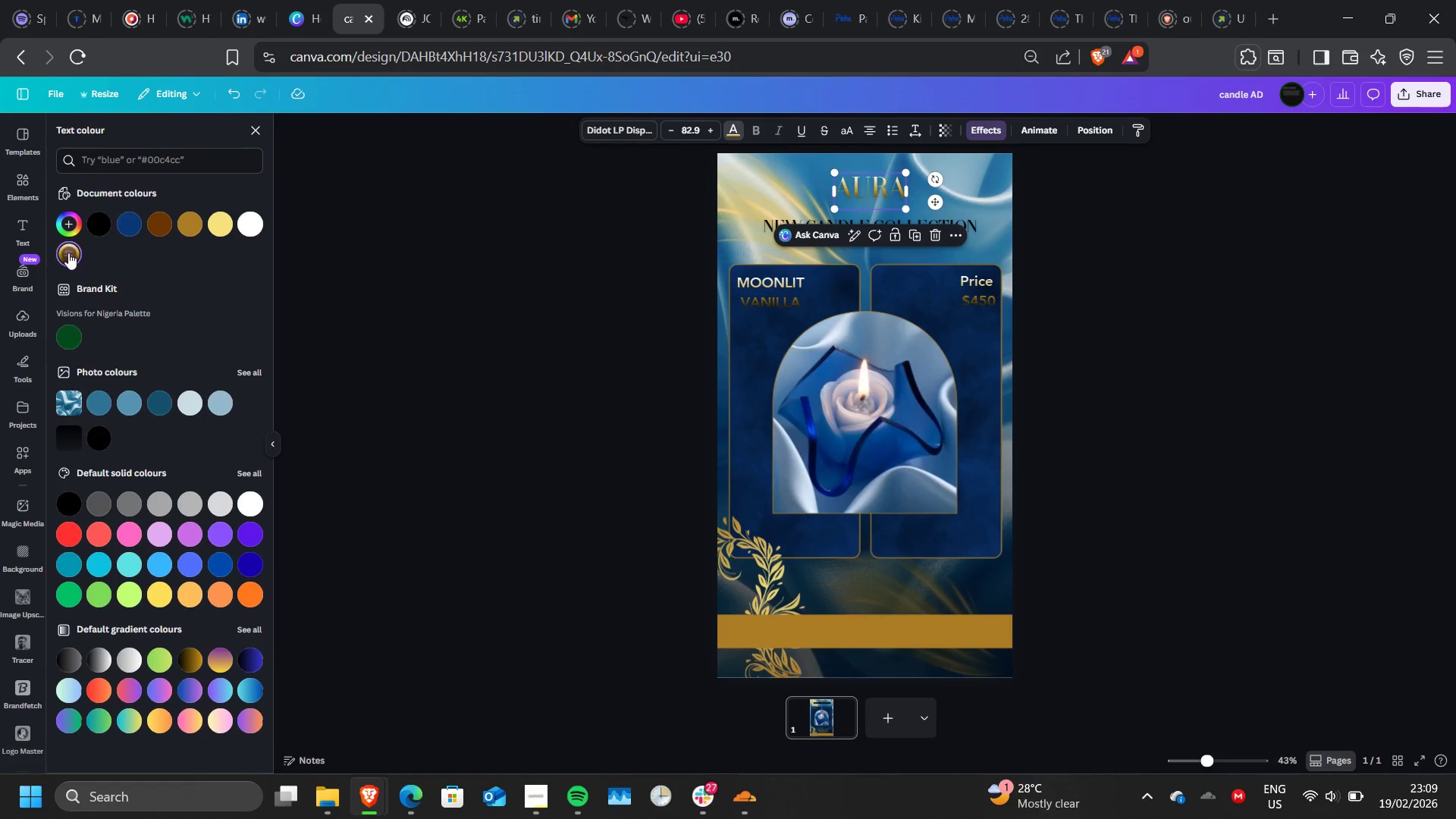 
left_click([70, 253])
 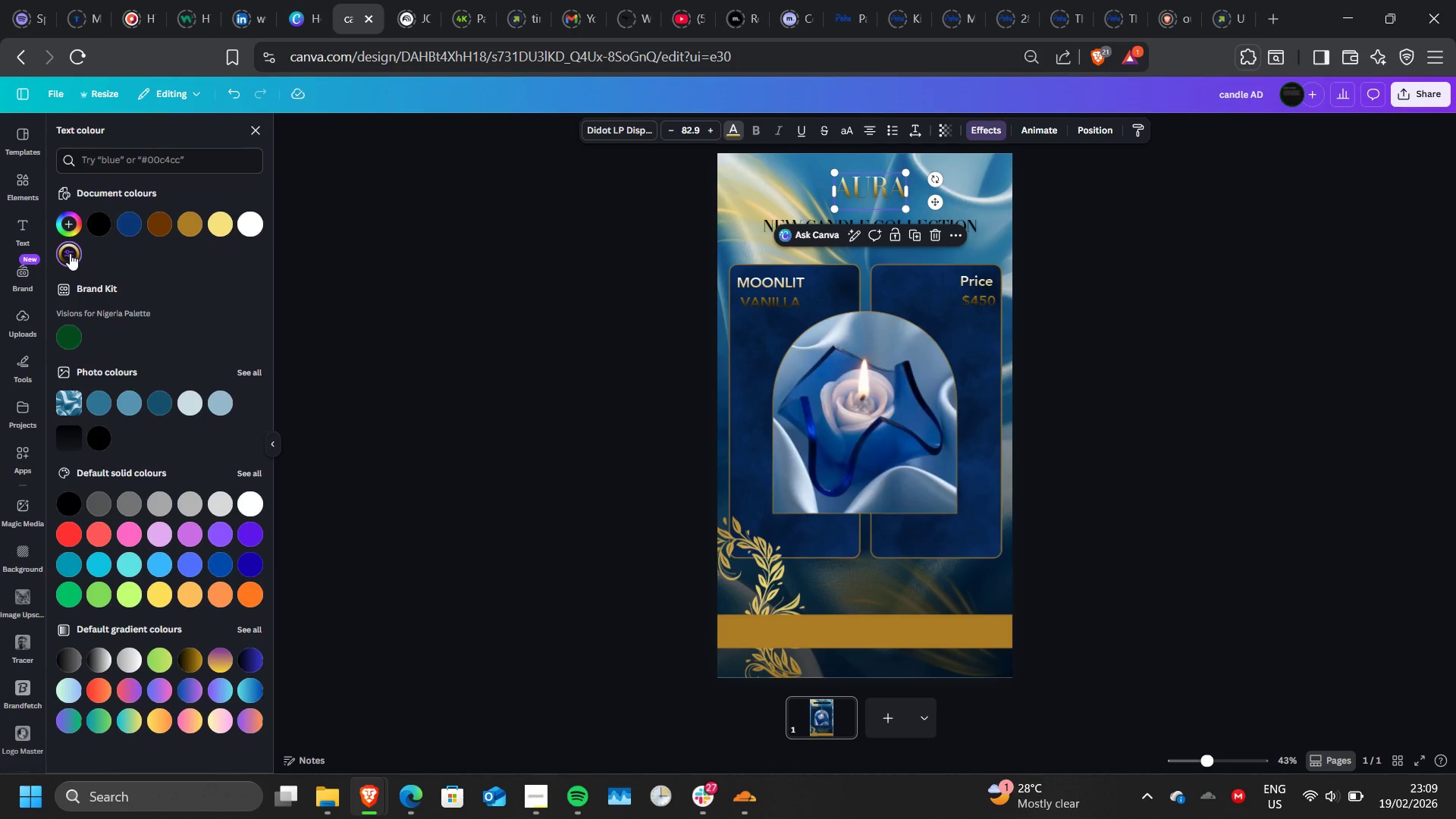 
left_click([70, 253])
 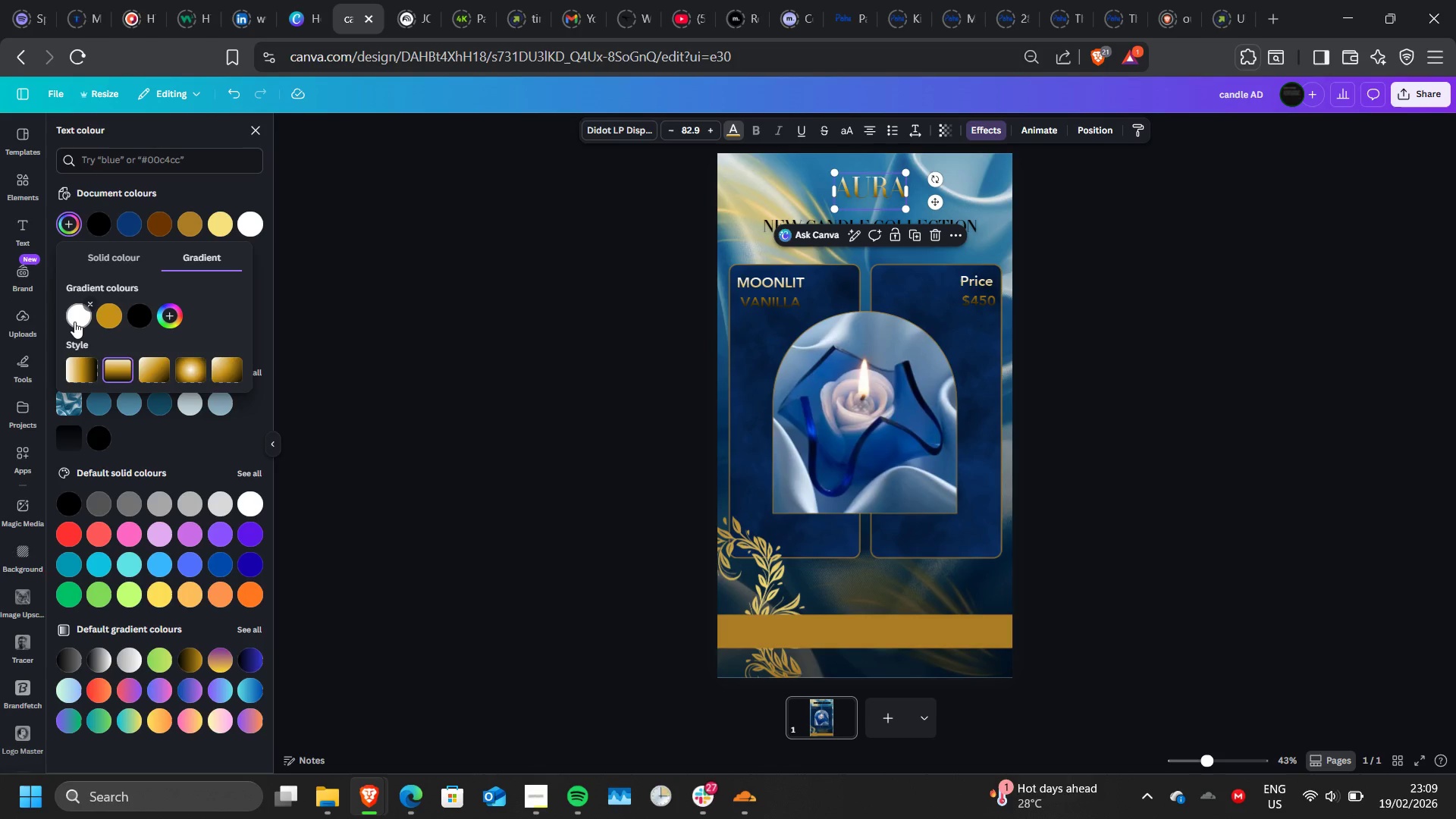 
left_click([74, 322])
 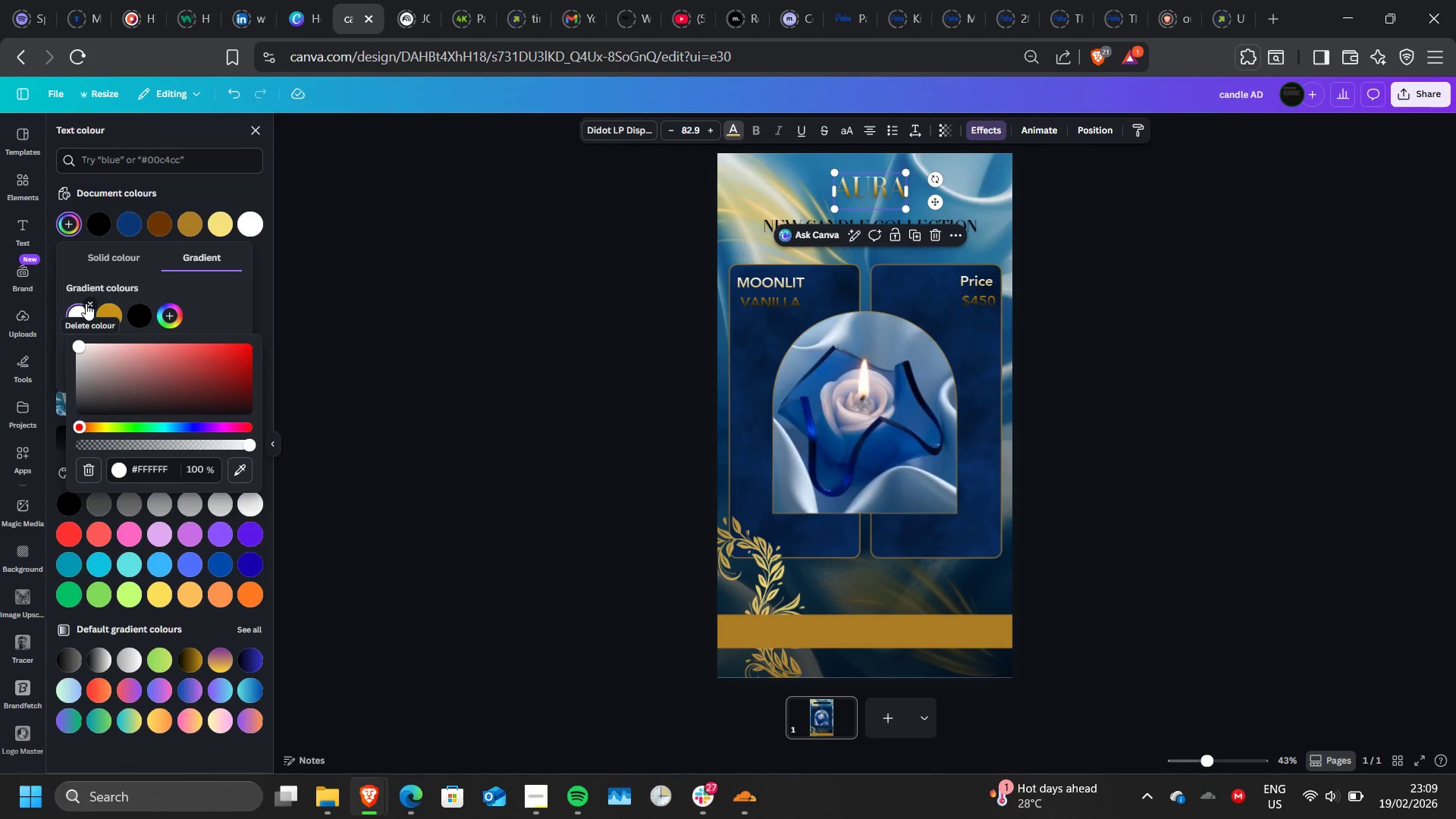 
left_click([86, 303])
 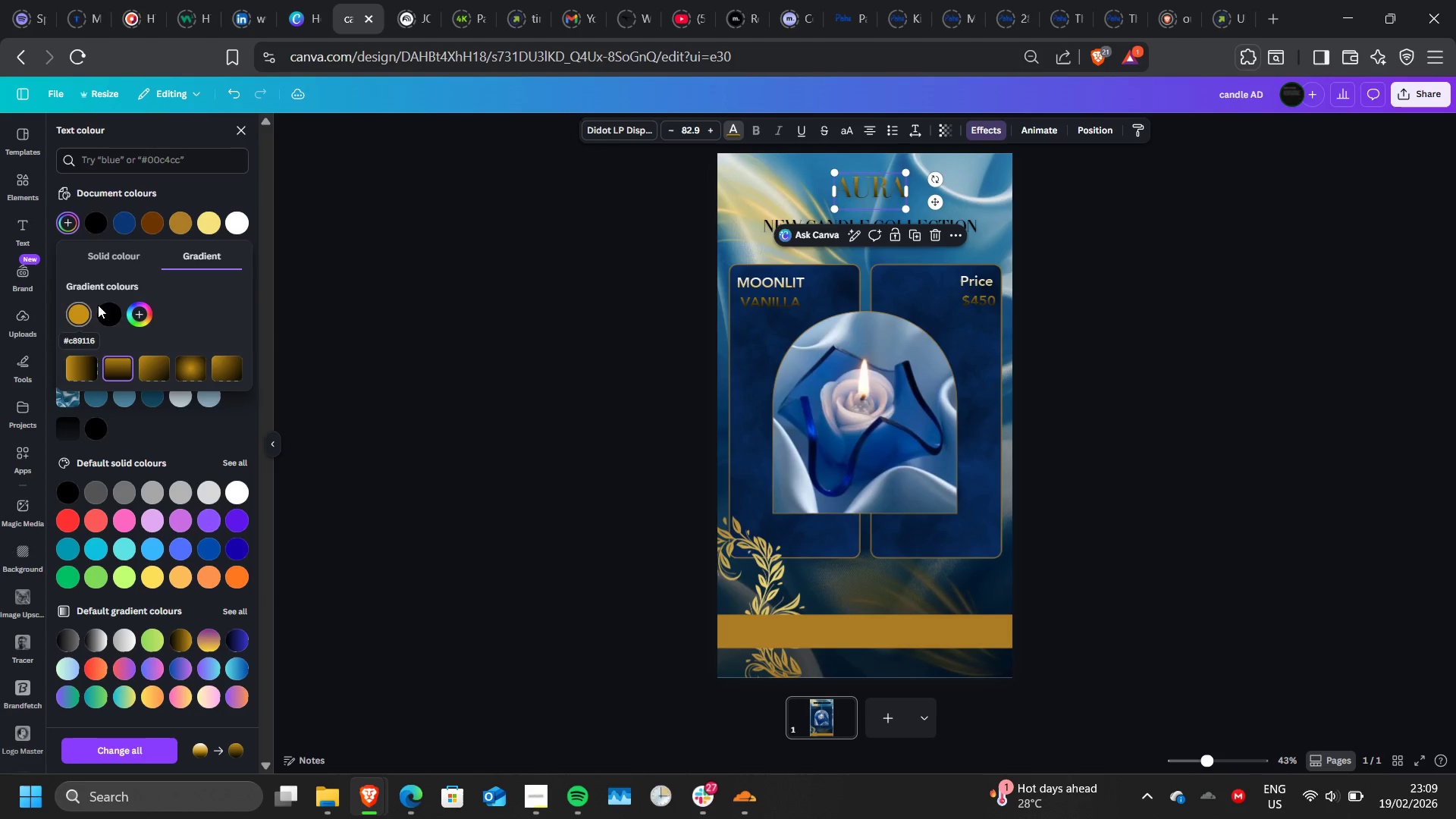 
left_click_drag(start_coordinate=[105, 309], to_coordinate=[61, 311])
 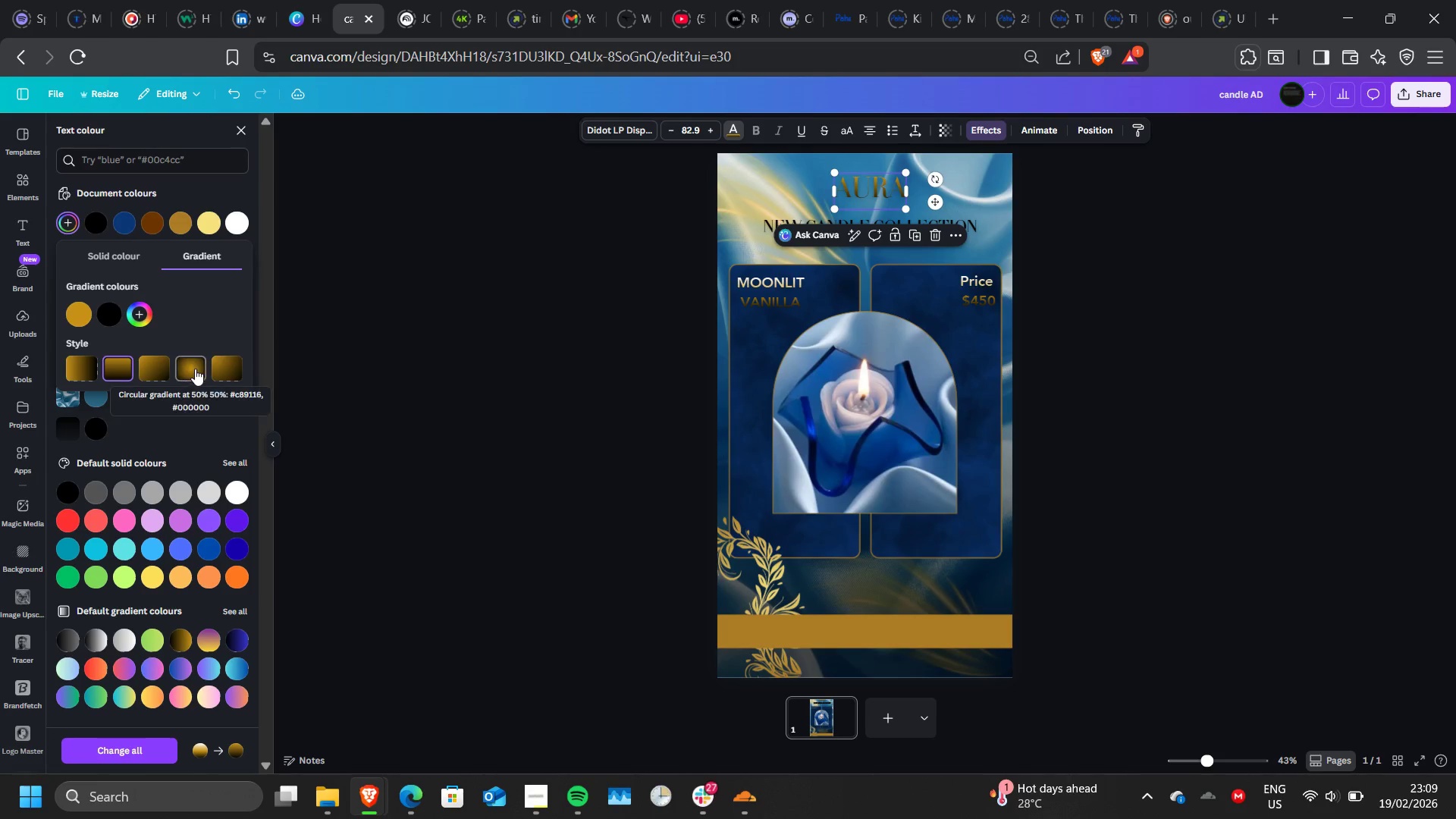 
left_click([195, 369])
 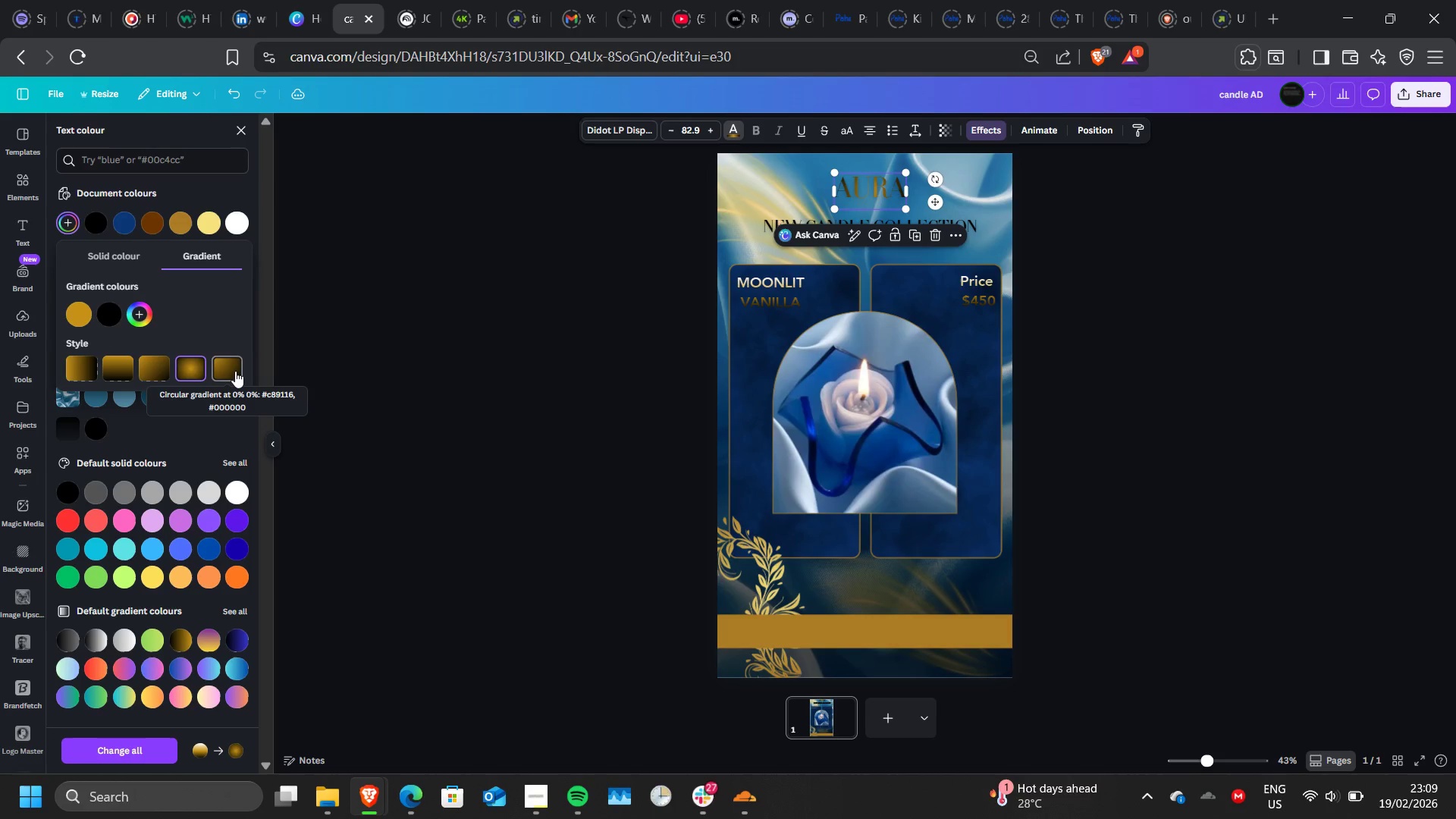 
left_click([235, 371])
 